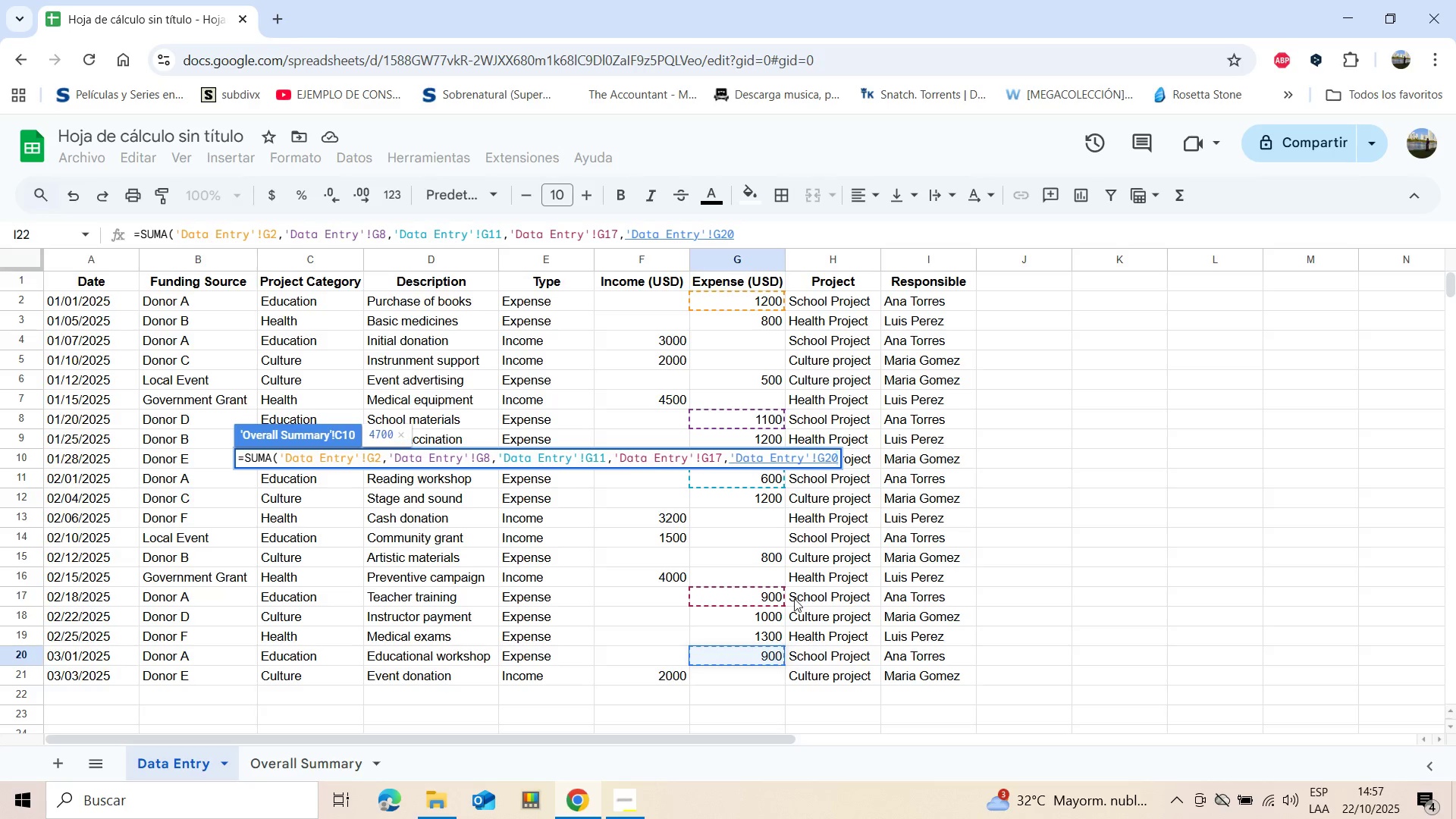 
key(Control+ControlLeft)
 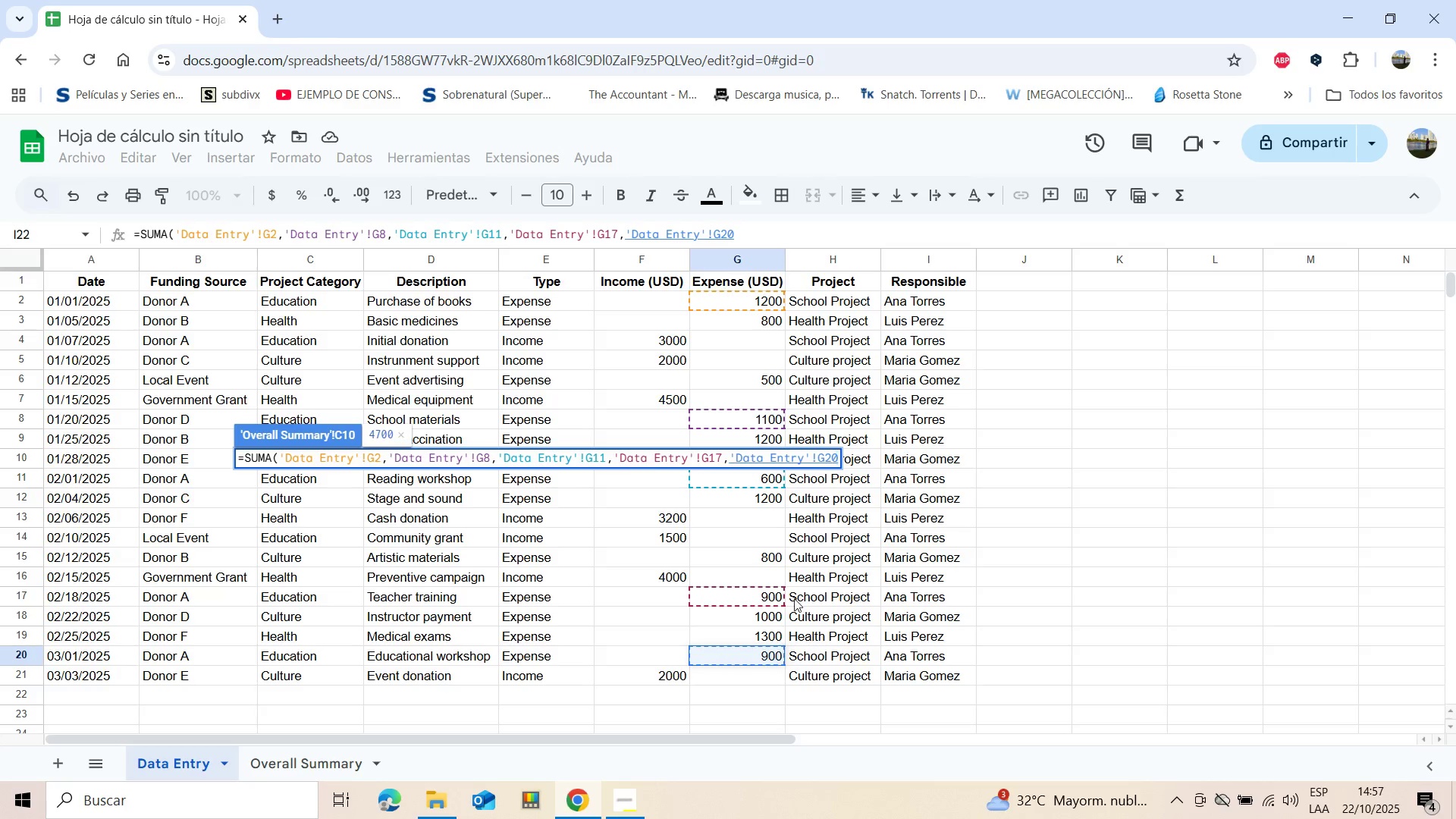 
key(Control+ControlLeft)
 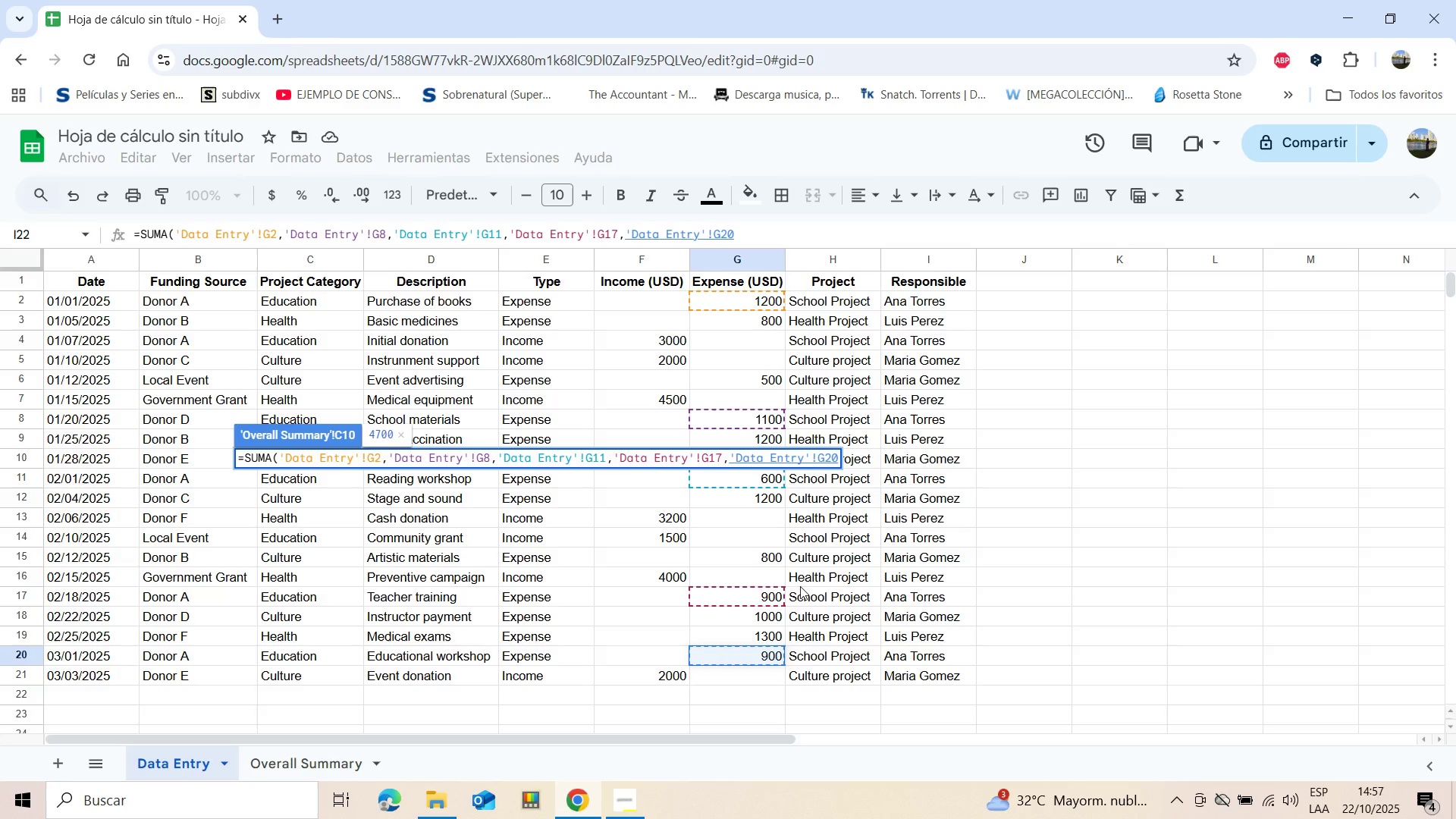 
key(Control+ControlLeft)
 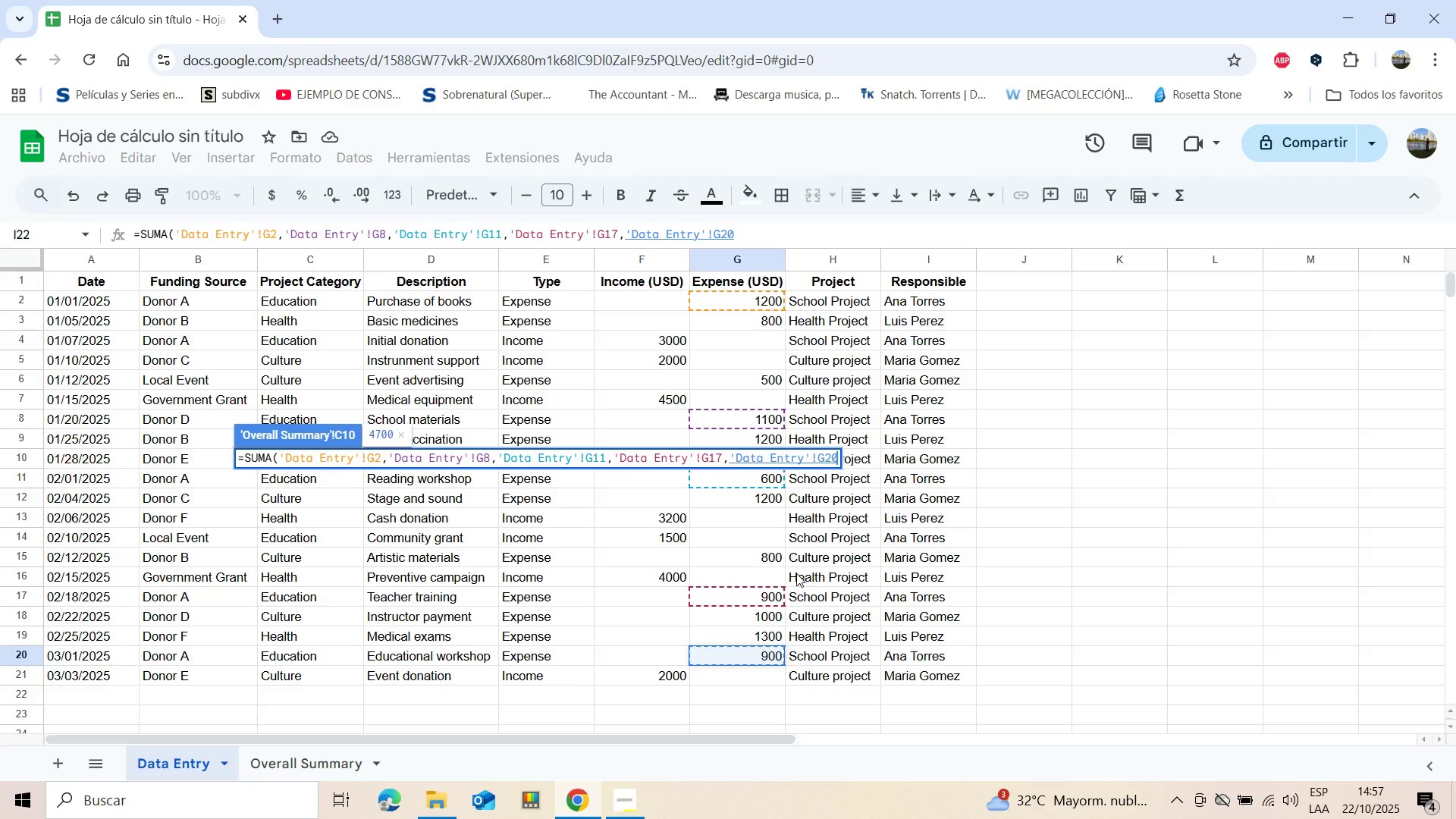 
key(Comma)
 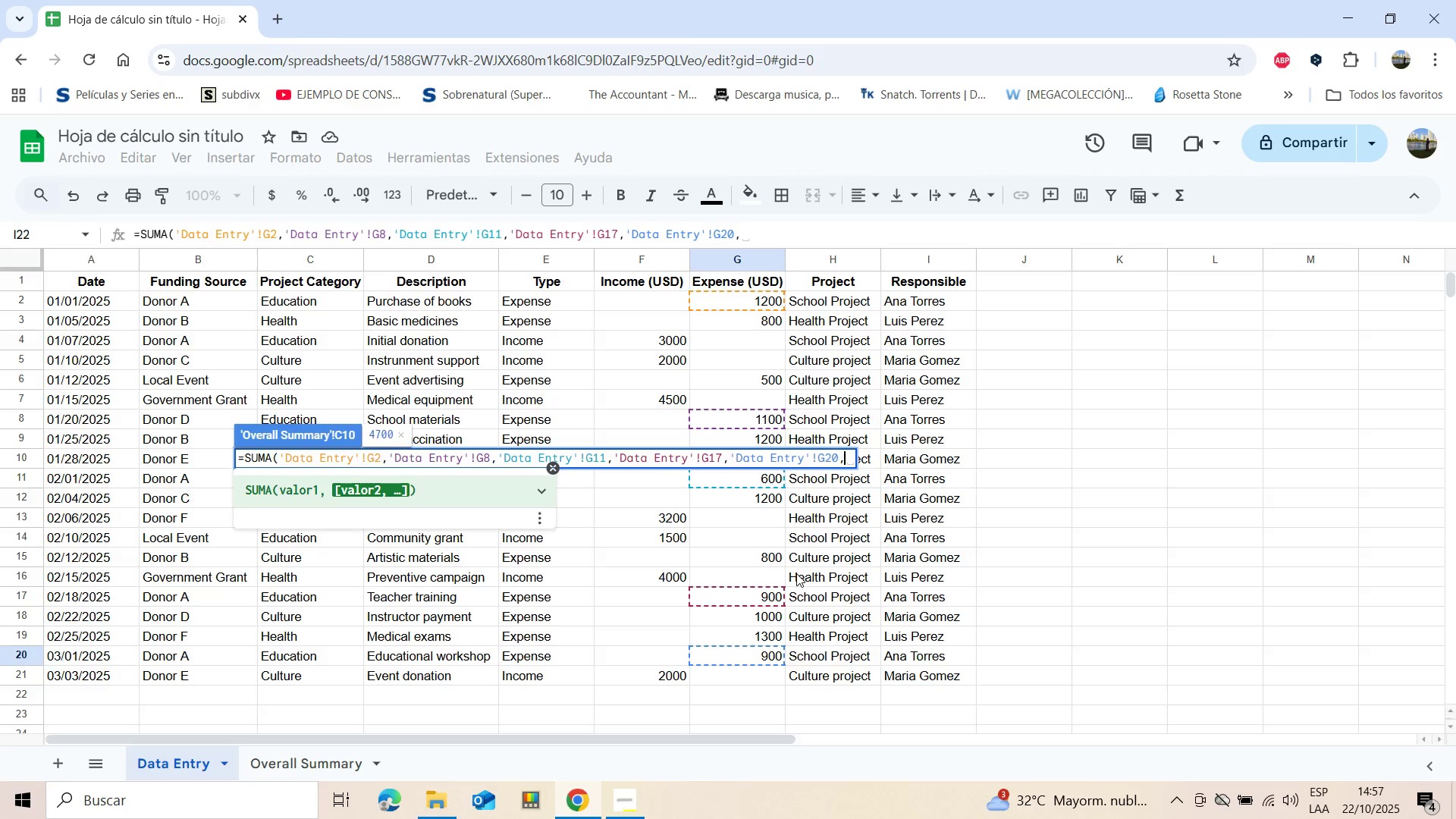 
wait(19.84)
 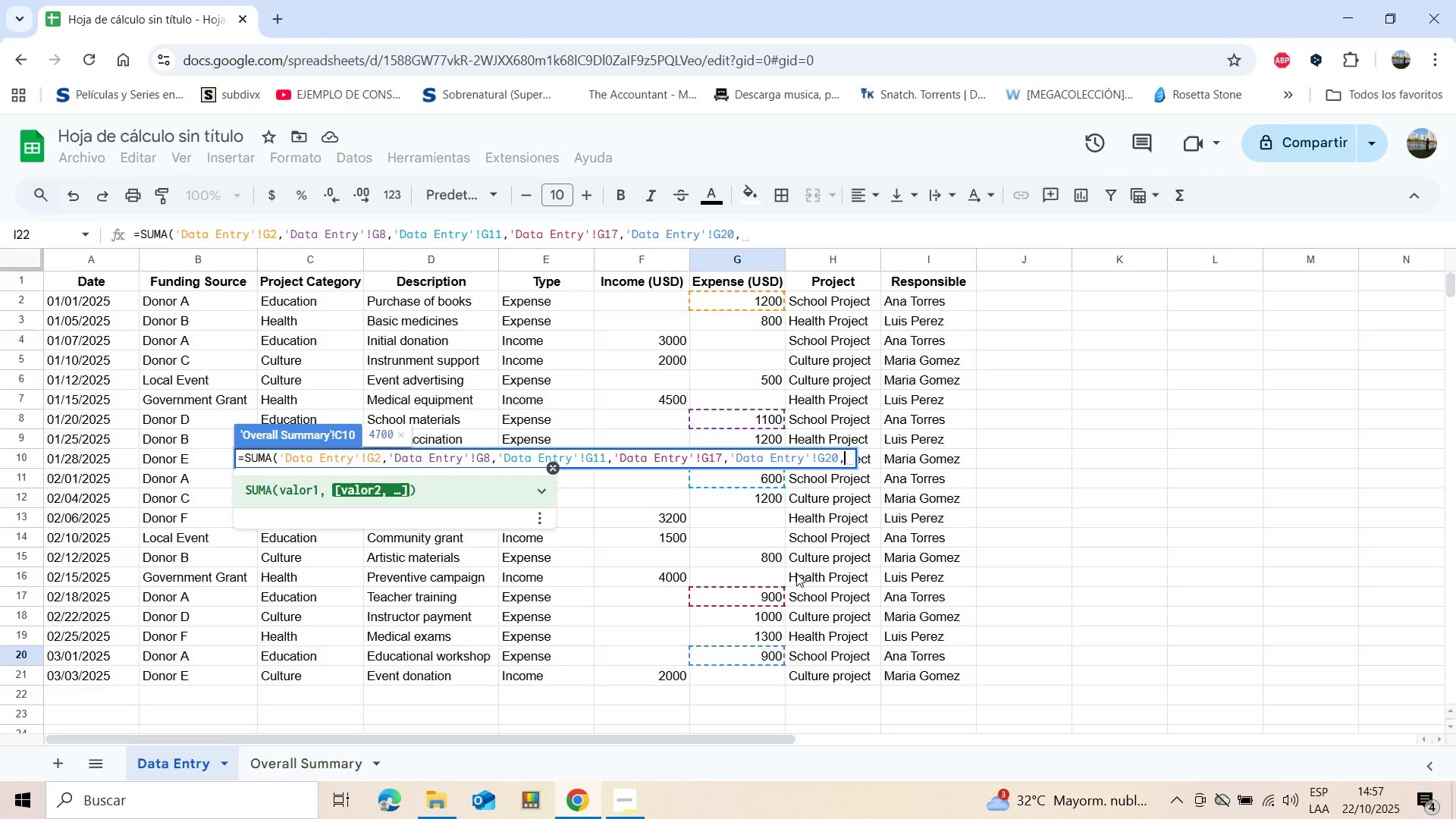 
hold_key(key=ControlLeft, duration=1.54)
 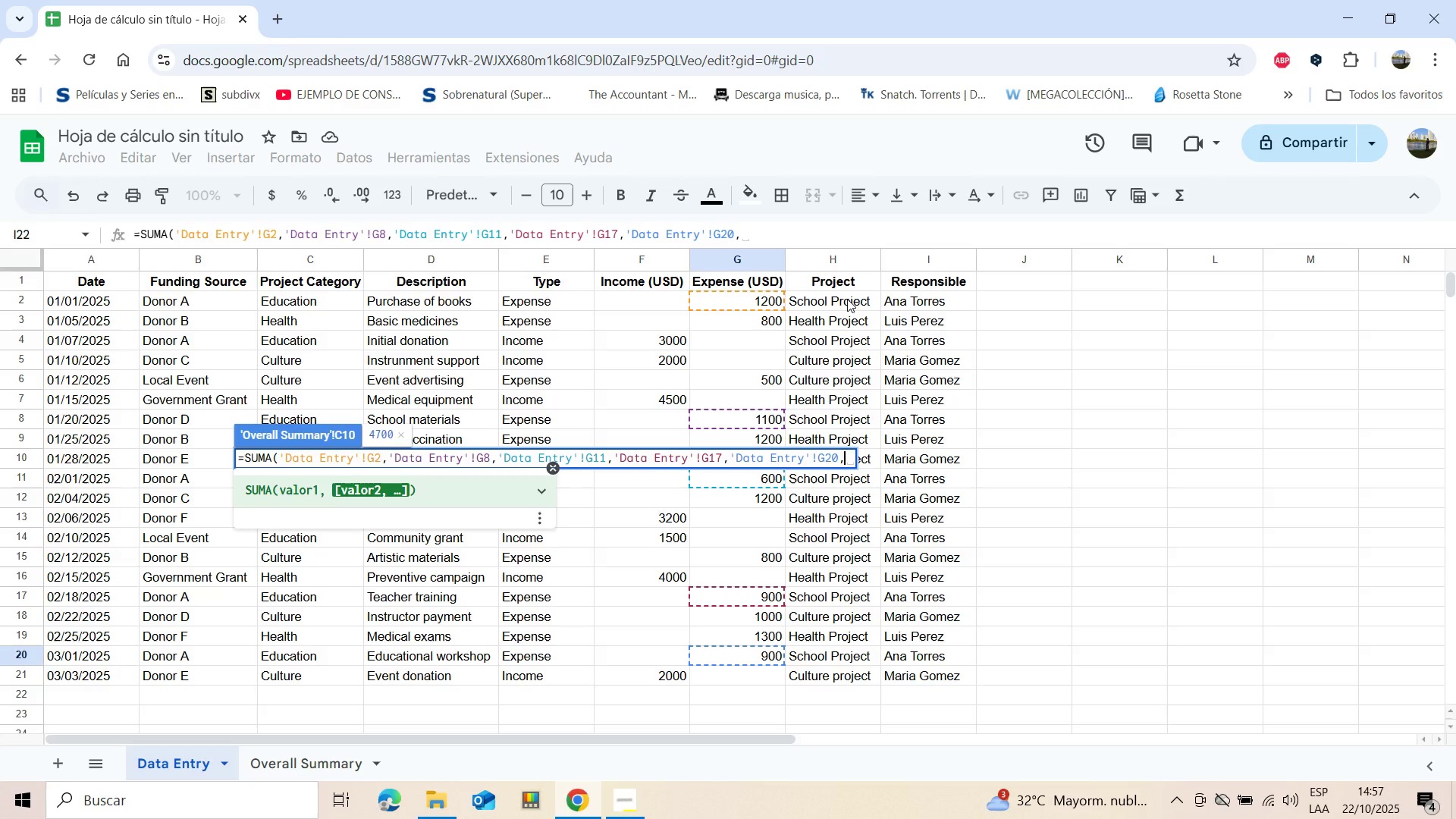 
hold_key(key=ControlLeft, duration=1.53)
 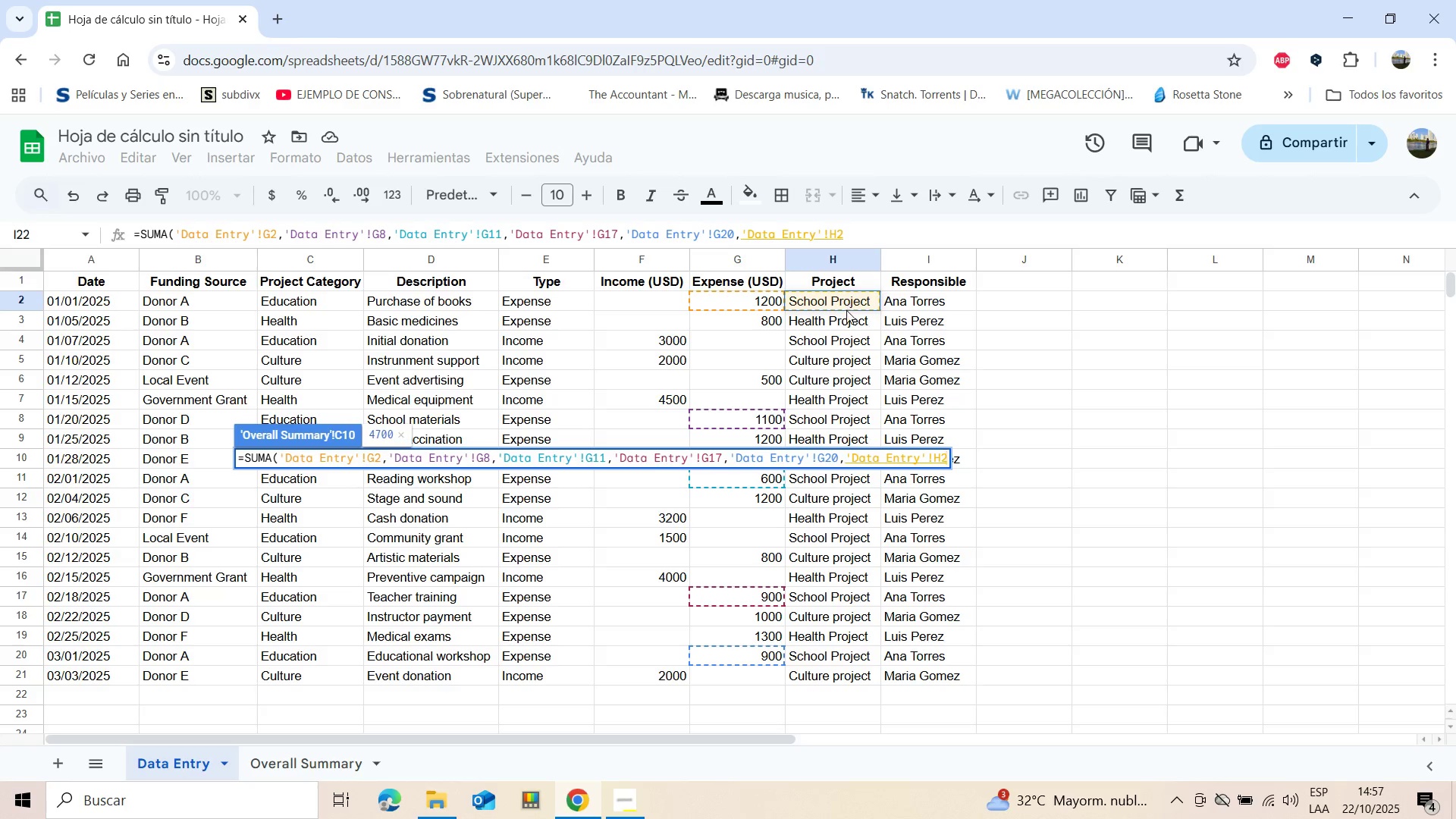 
hold_key(key=ControlLeft, duration=1.53)
left_click([847, 299])
 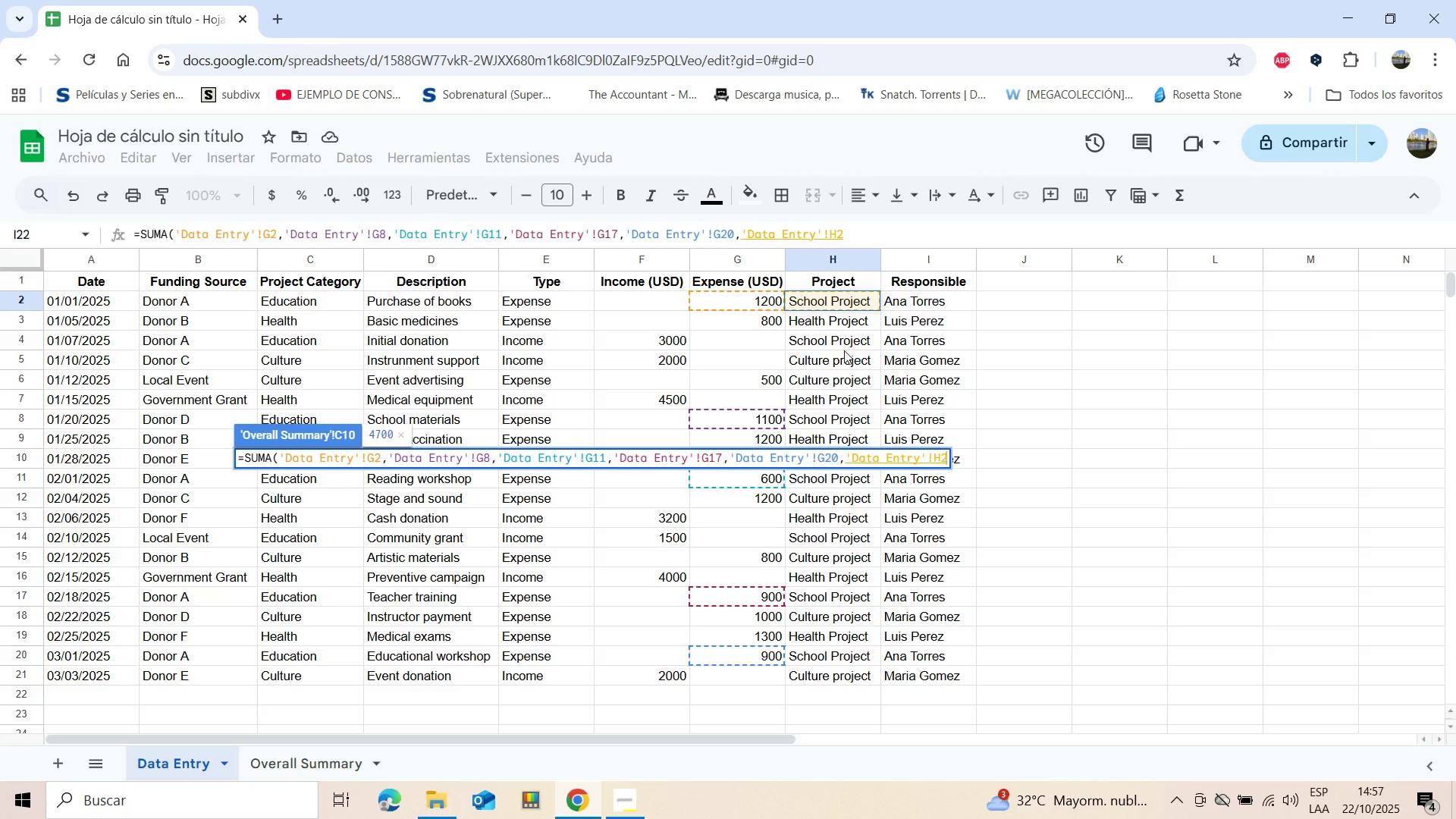 
hold_key(key=ControlLeft, duration=1.54)
left_click([827, 416])
 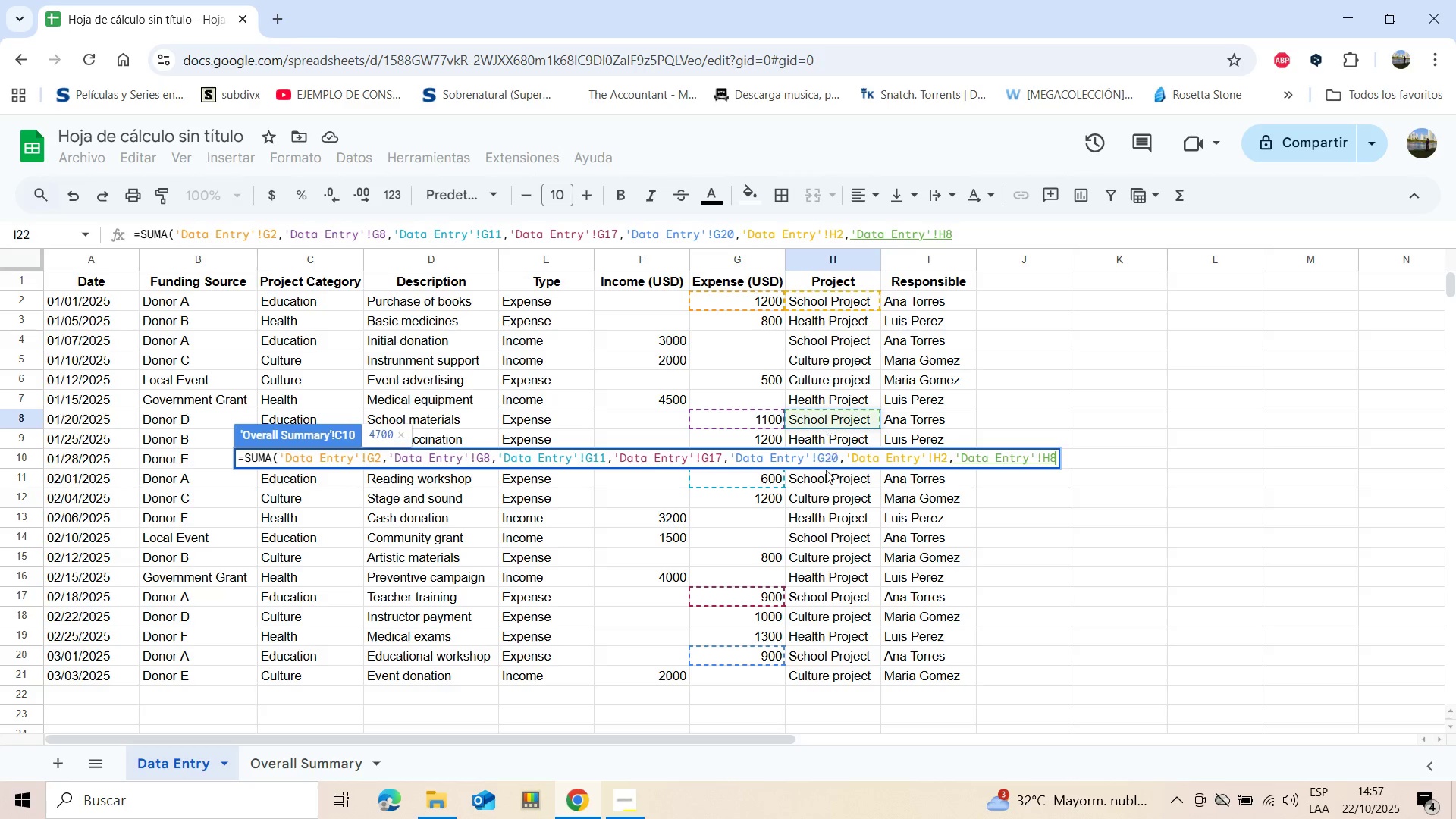 
hold_key(key=ControlLeft, duration=1.52)
 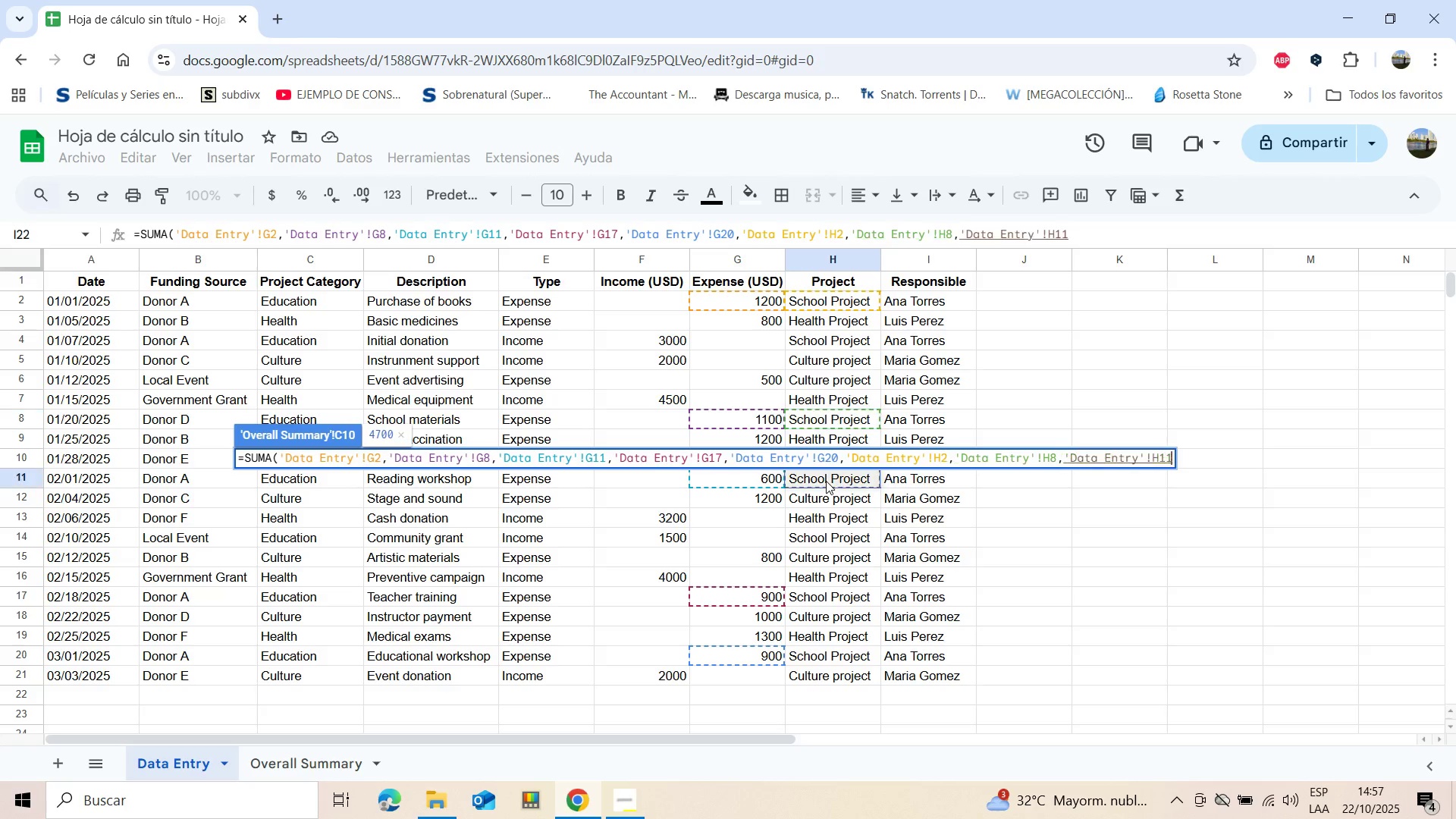 
hold_key(key=ControlLeft, duration=1.53)
left_click([826, 481])
 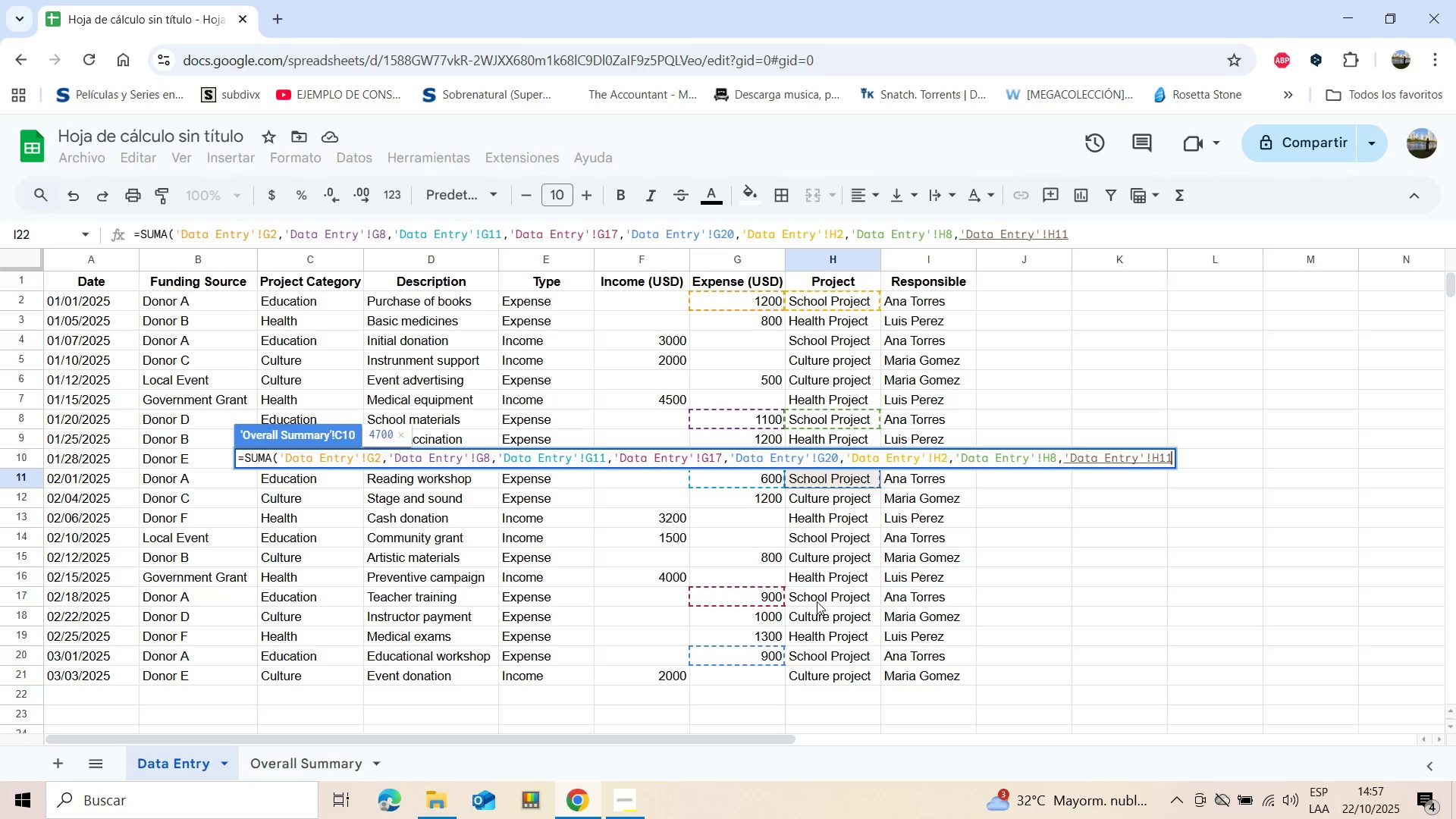 
hold_key(key=ControlLeft, duration=1.53)
 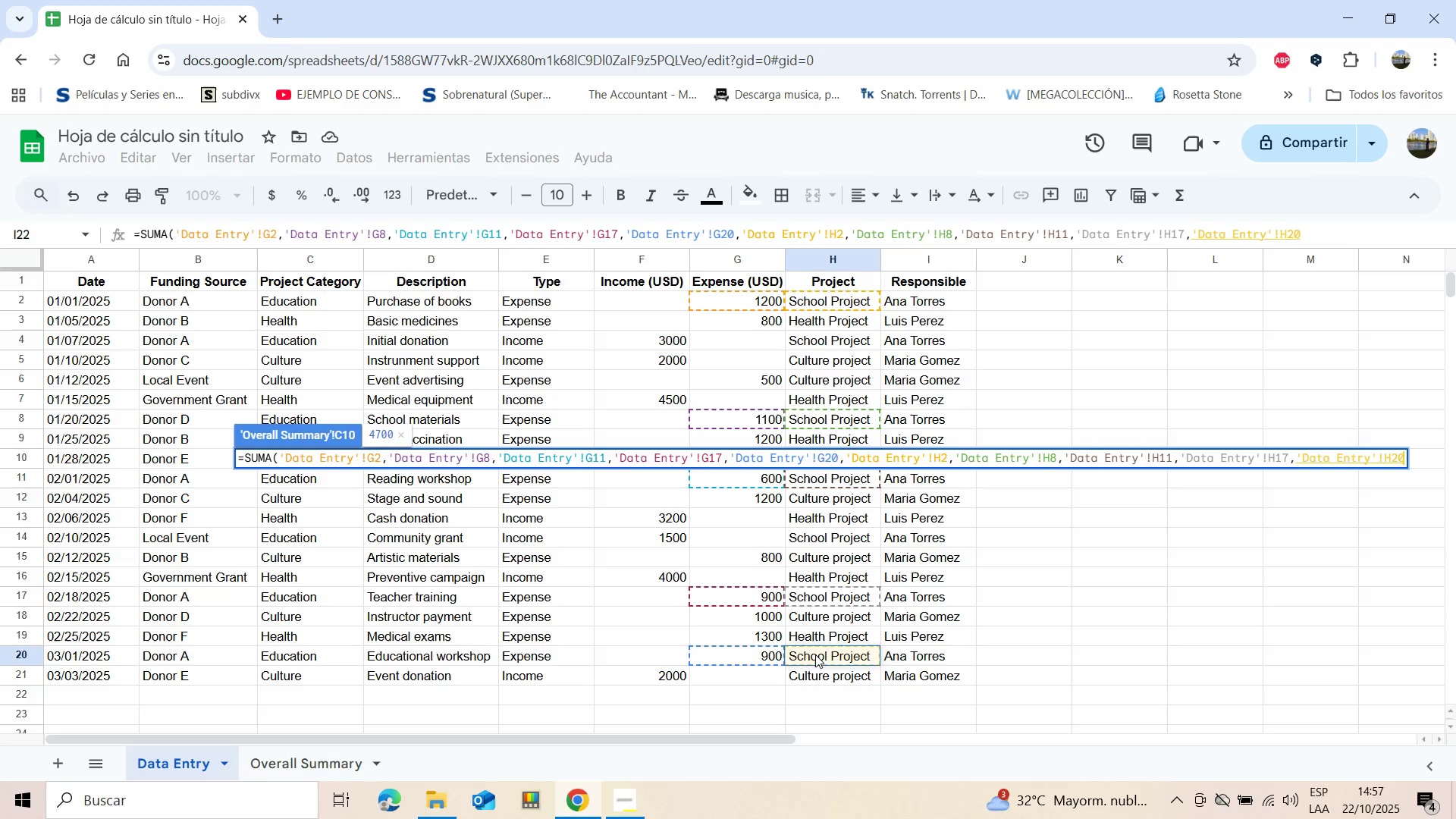 
hold_key(key=ControlLeft, duration=0.76)
left_click([815, 654])
 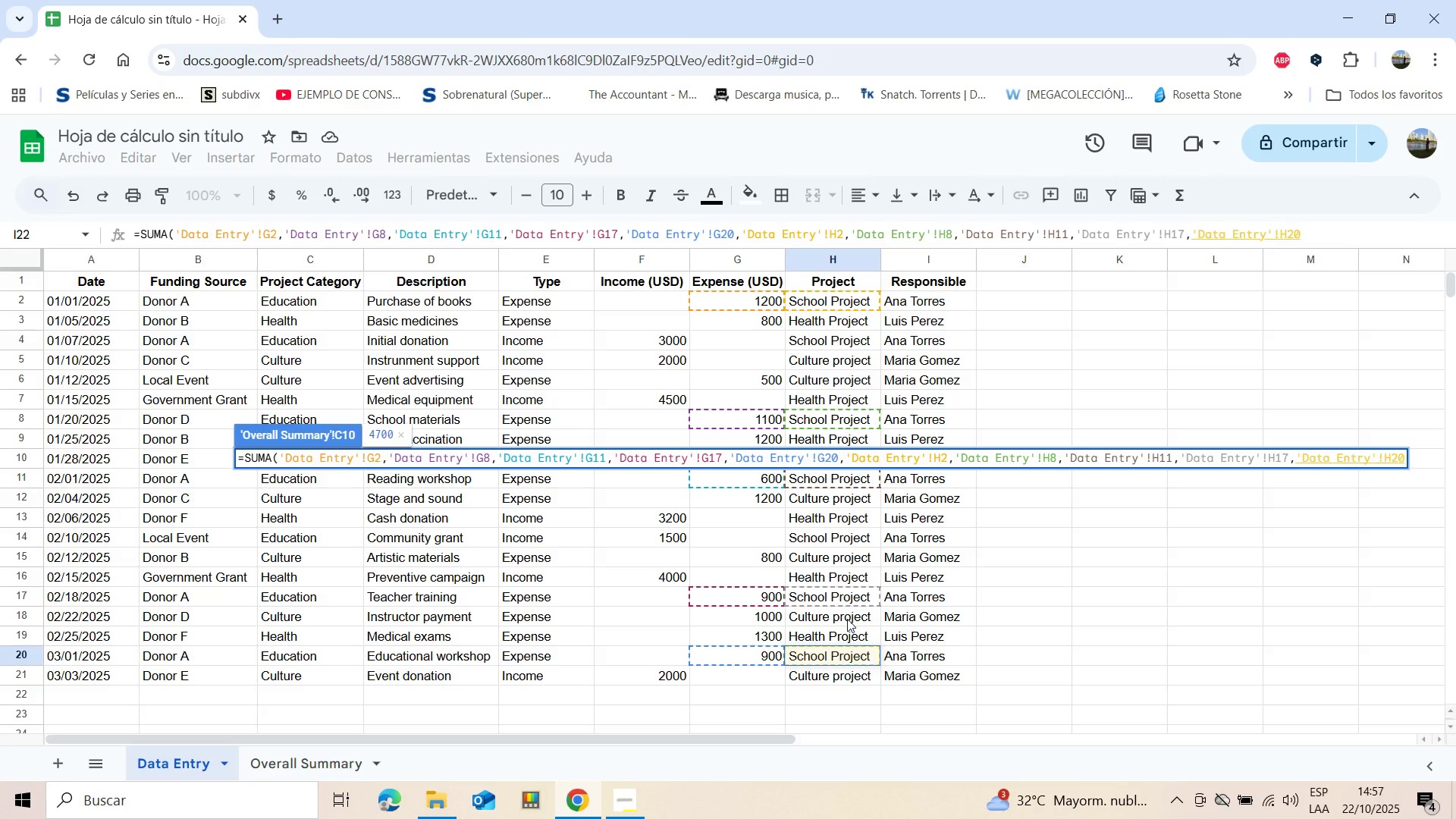 
key(Comma)
 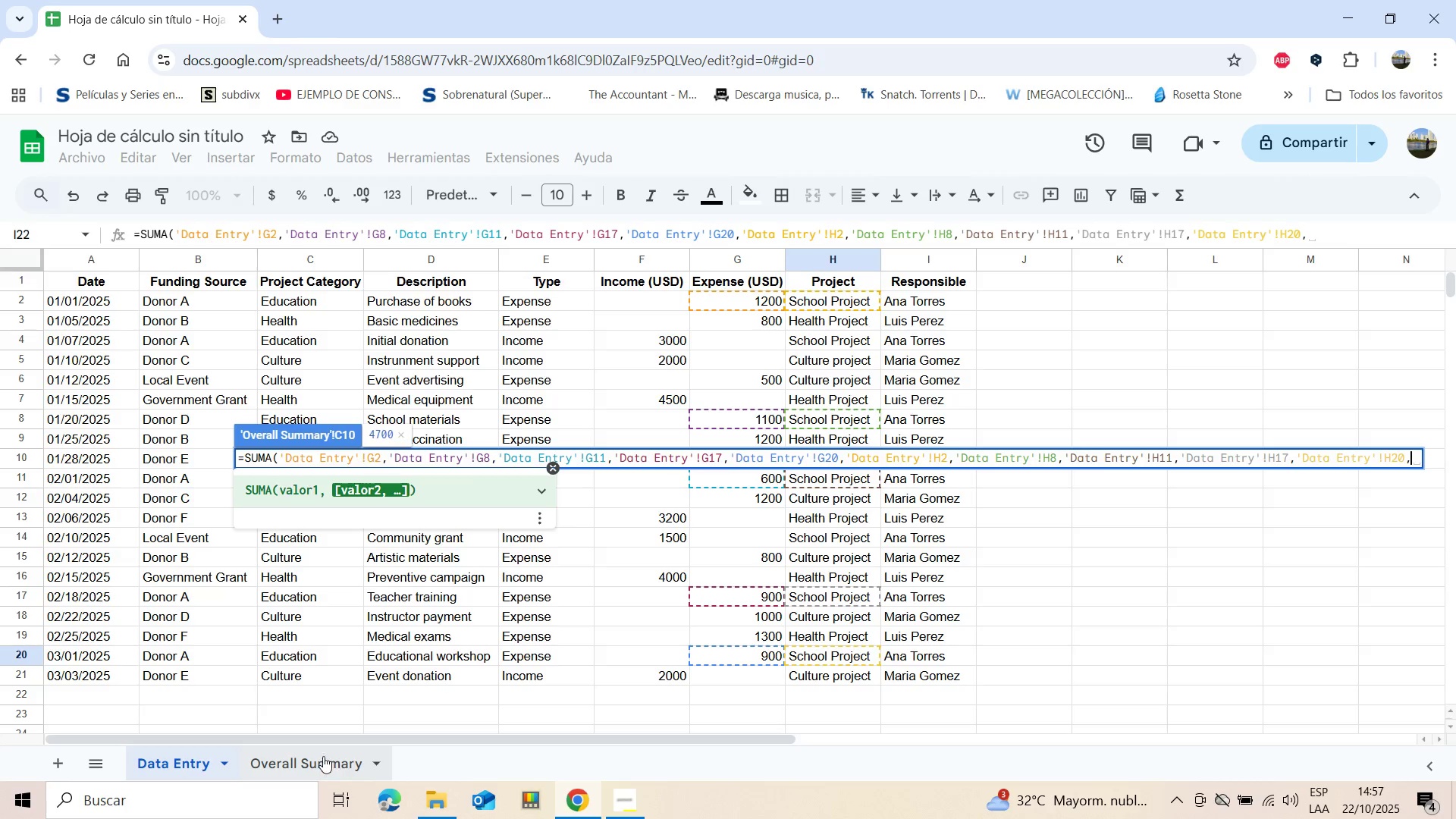 
left_click([323, 756])
 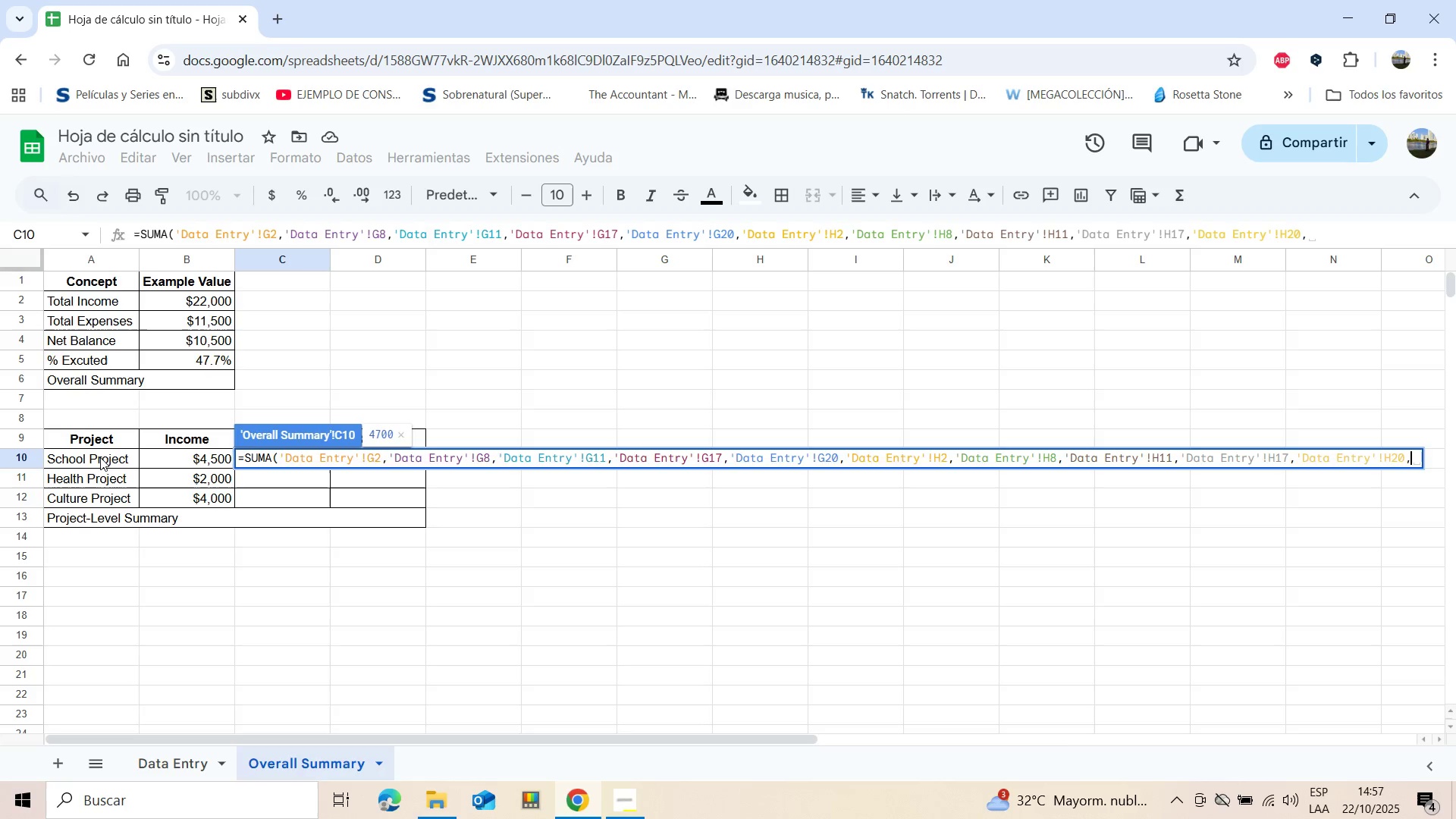 
wait(6.57)
 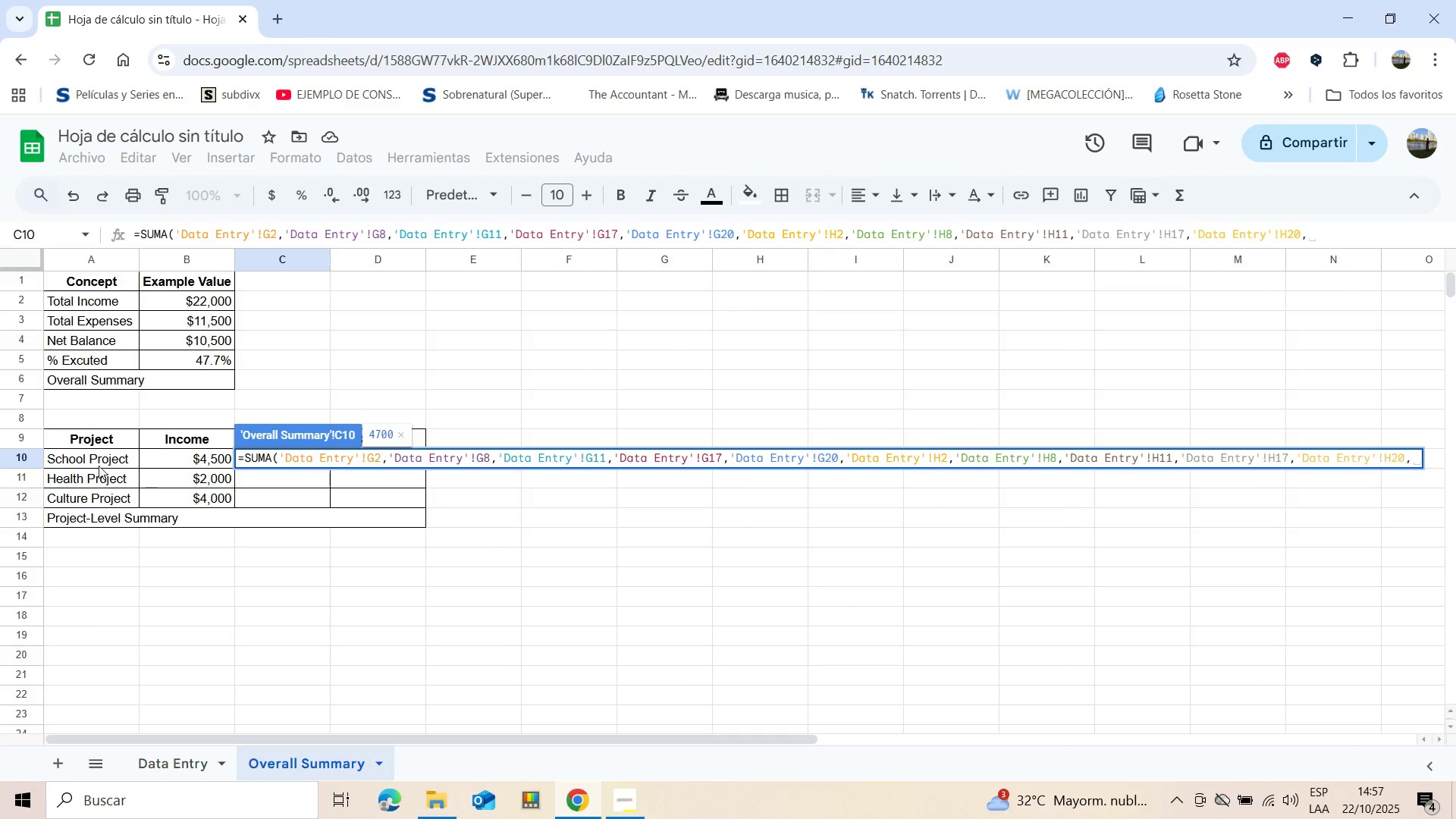 
left_click([100, 457])
 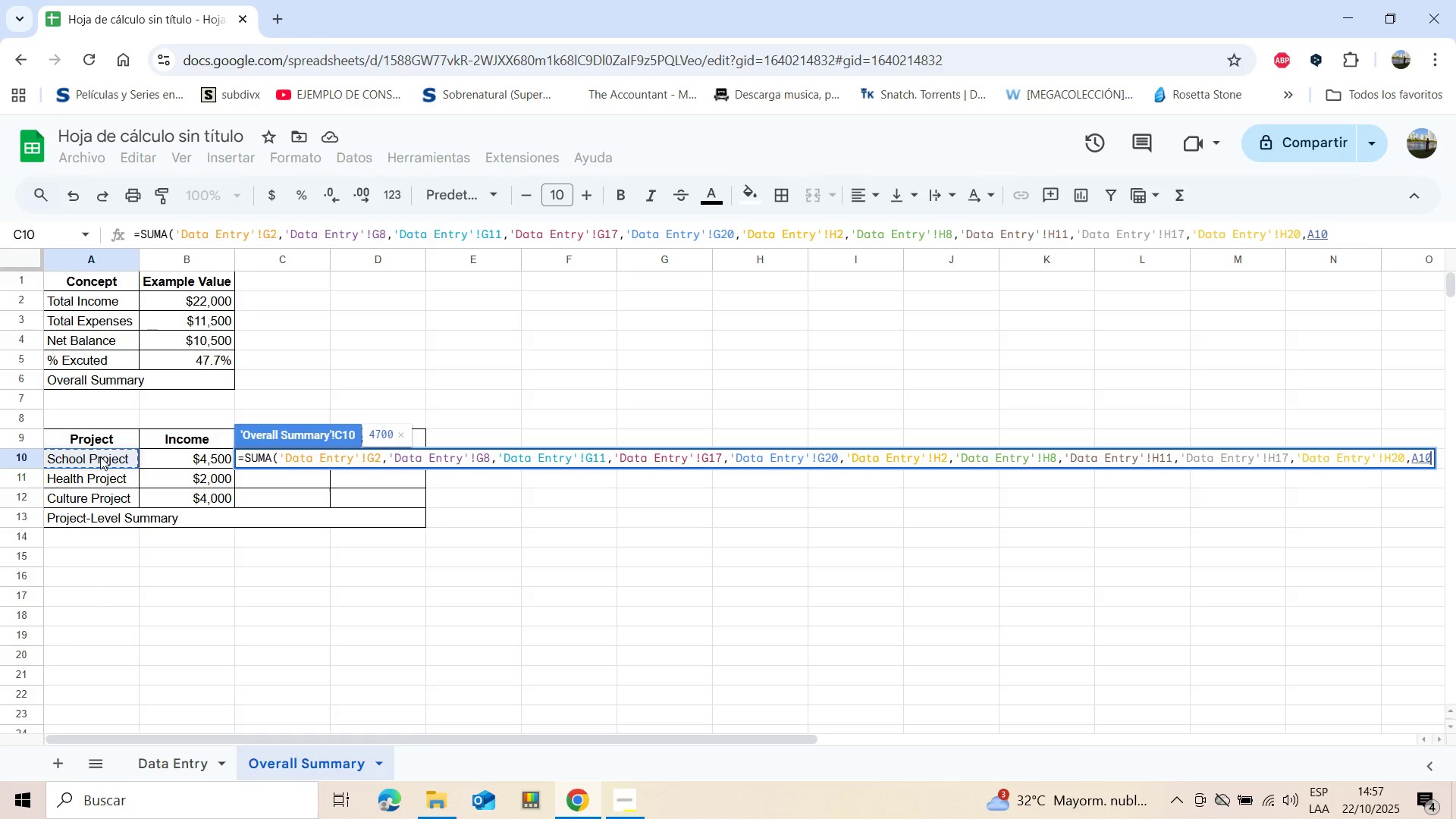 
key(Enter)
 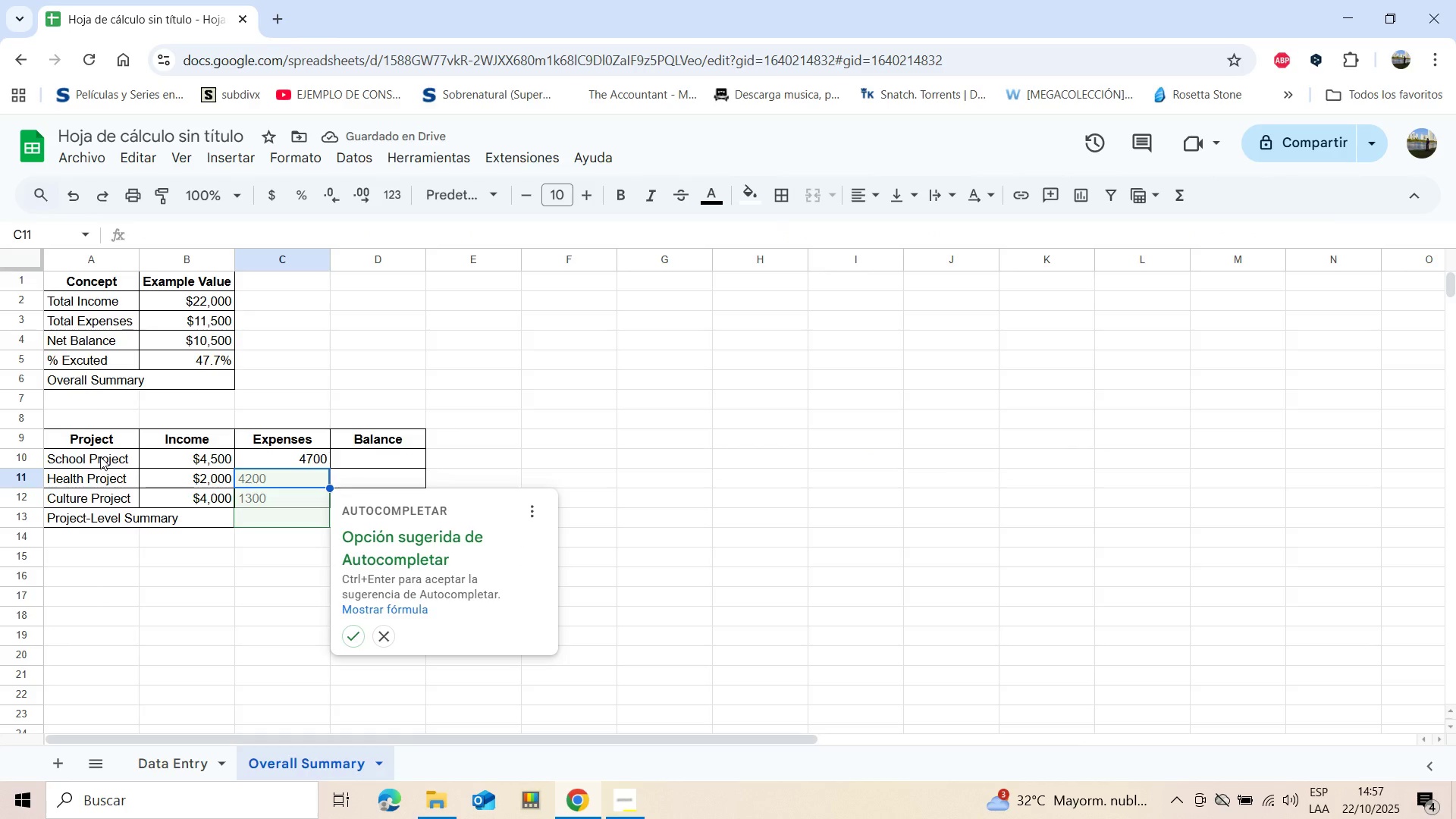 
wait(8.59)
 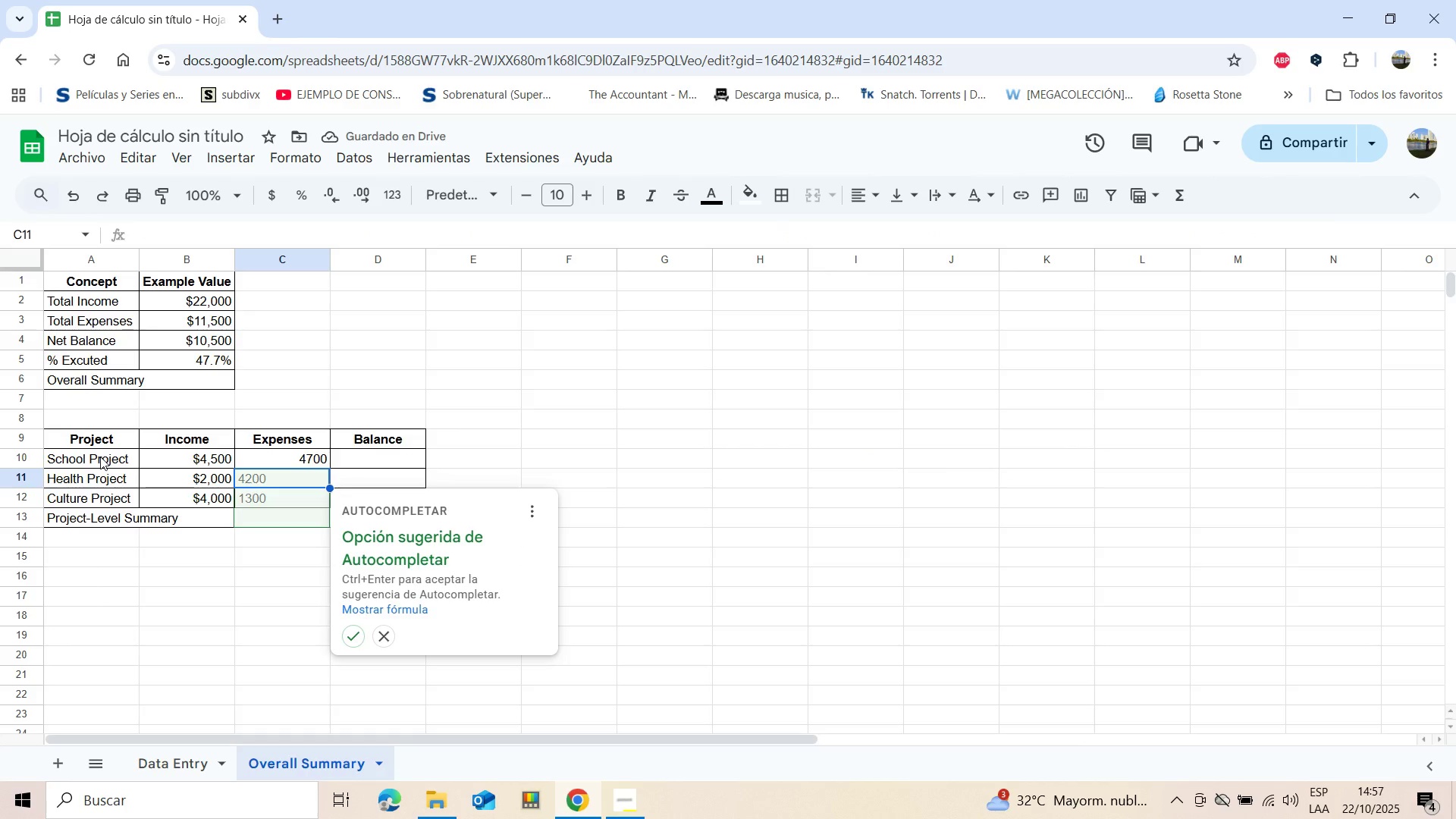 
left_click([300, 453])
 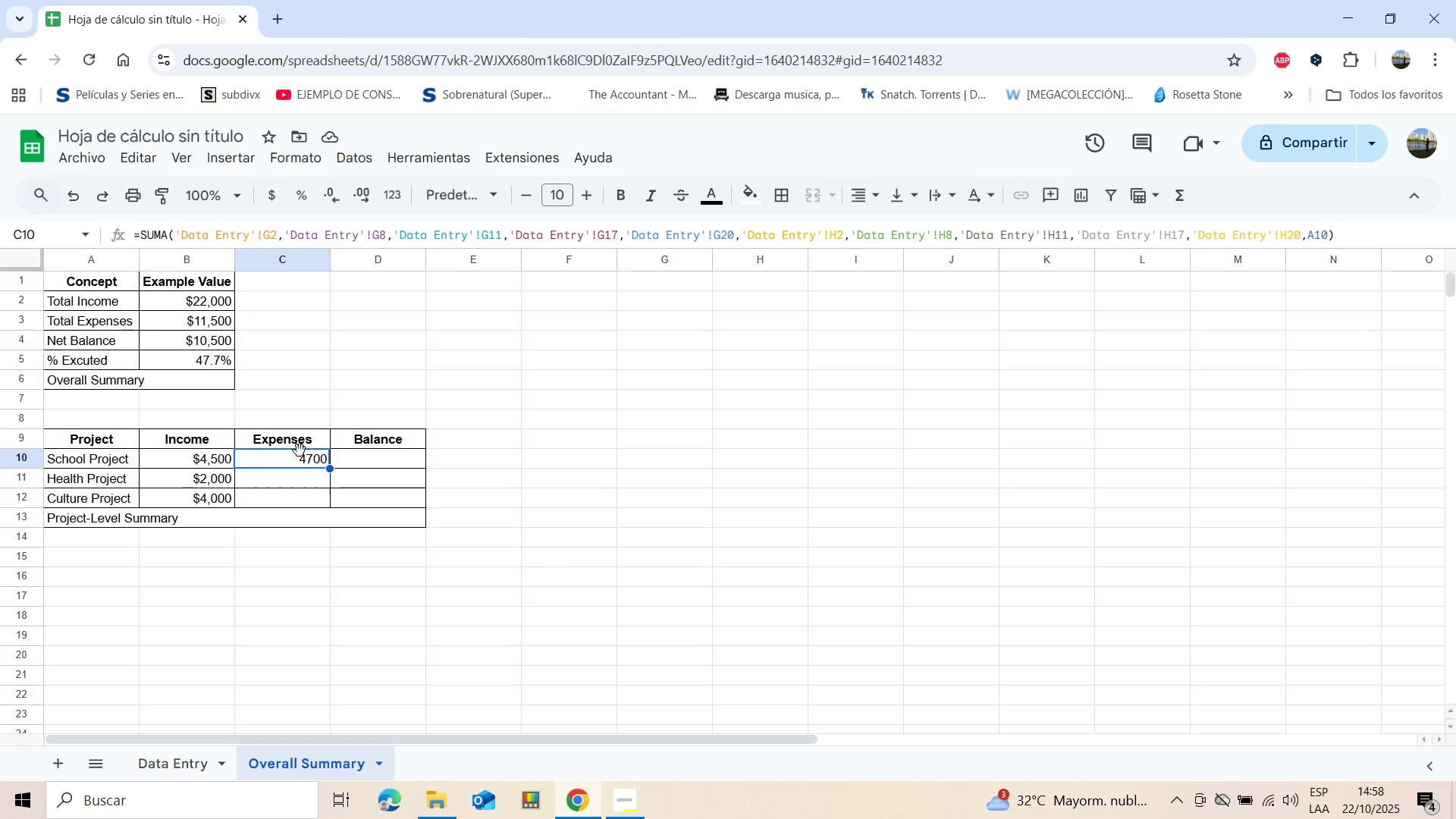 
key(Shift+ArrowDown)
 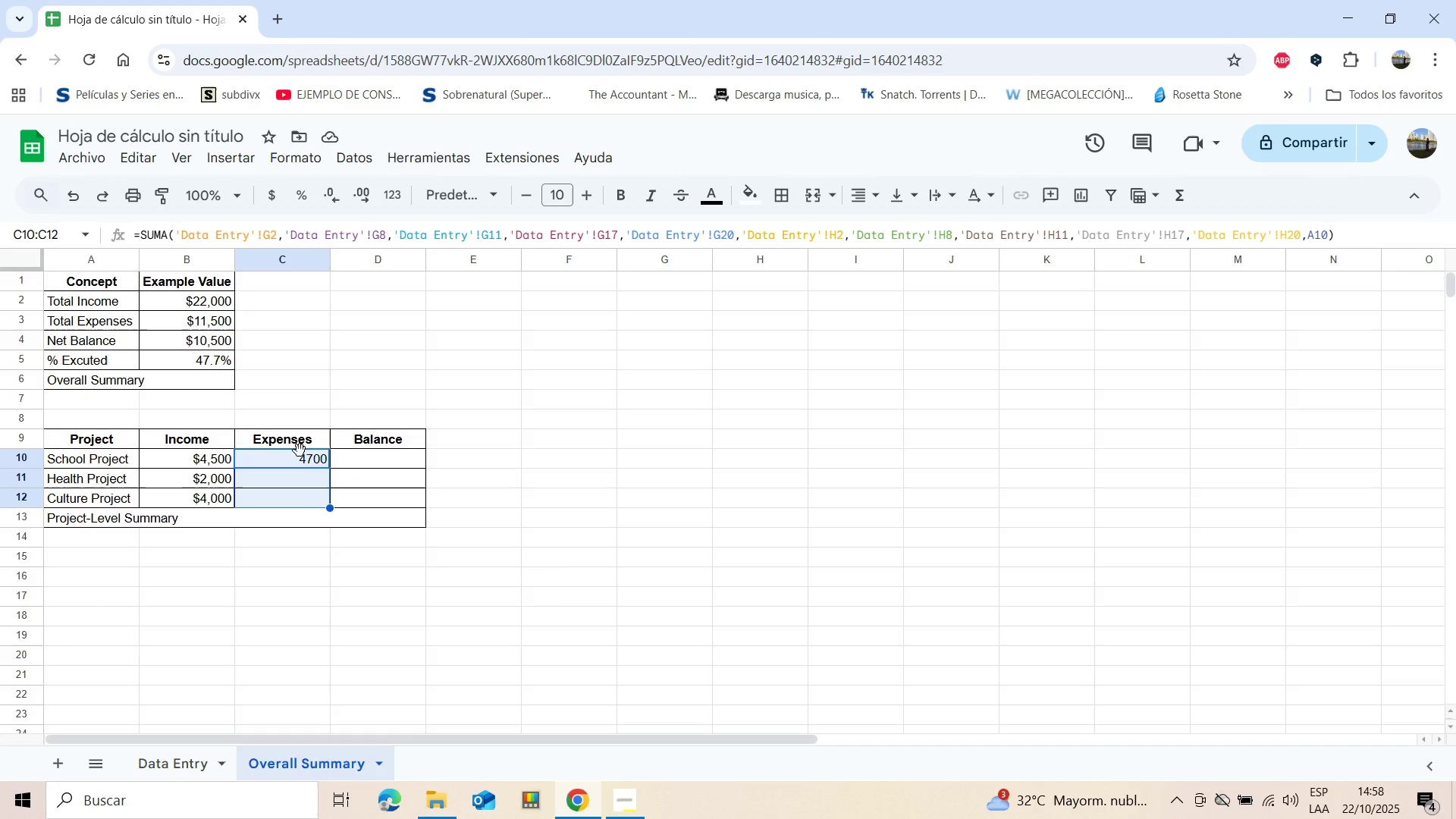 
key(Shift+ArrowDown)
 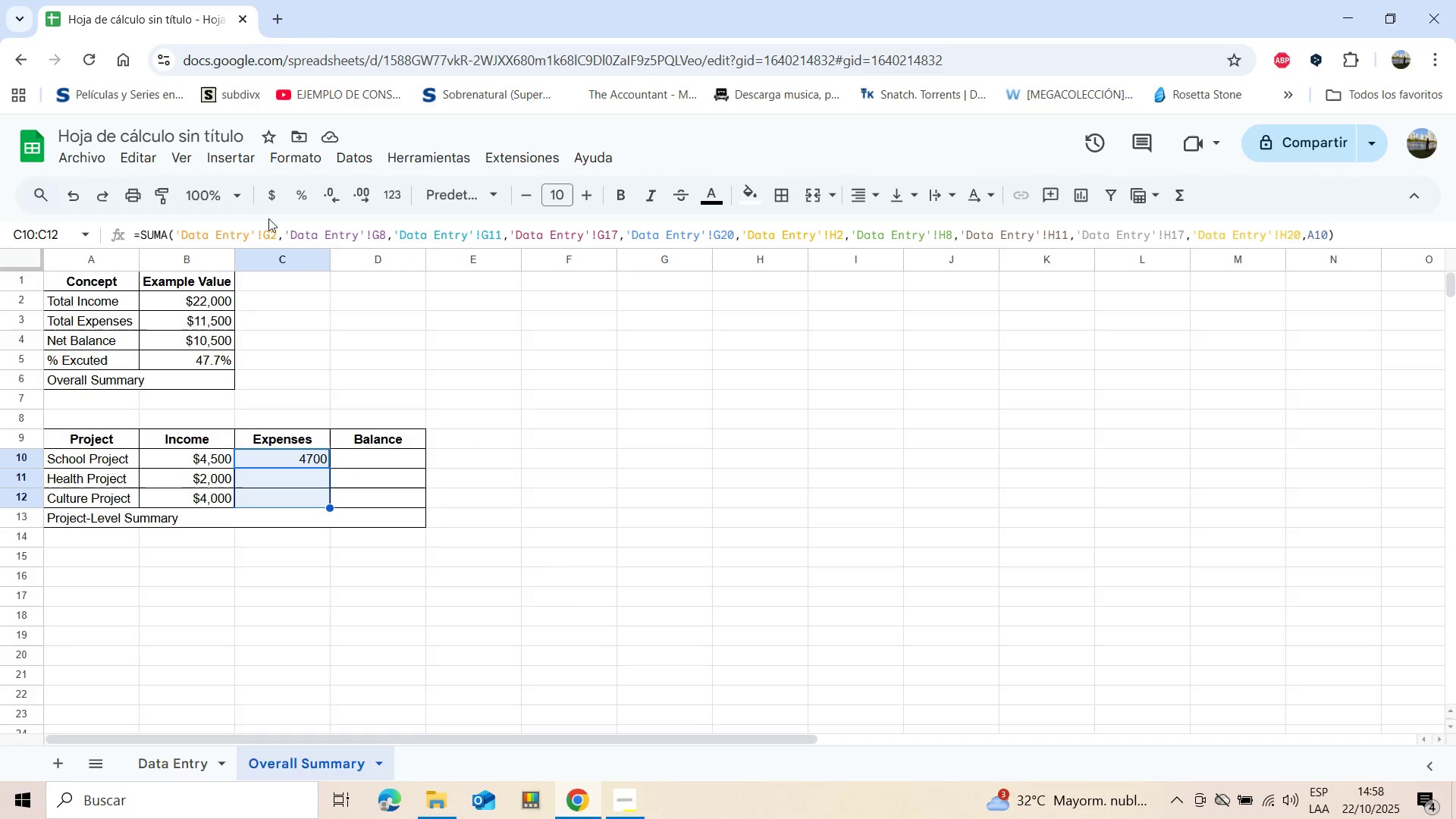 
left_click([267, 196])
 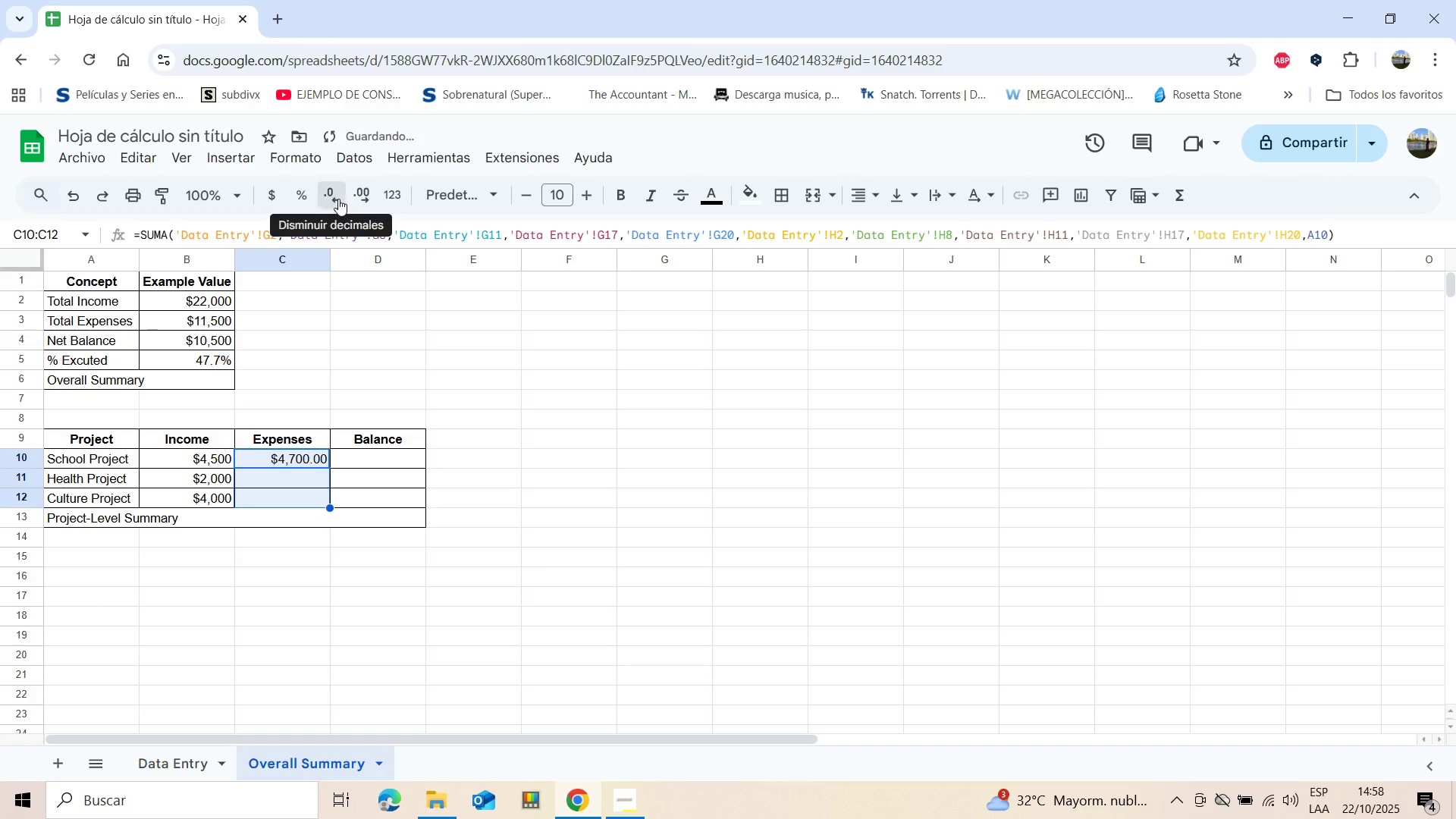 
double_click([338, 199])
 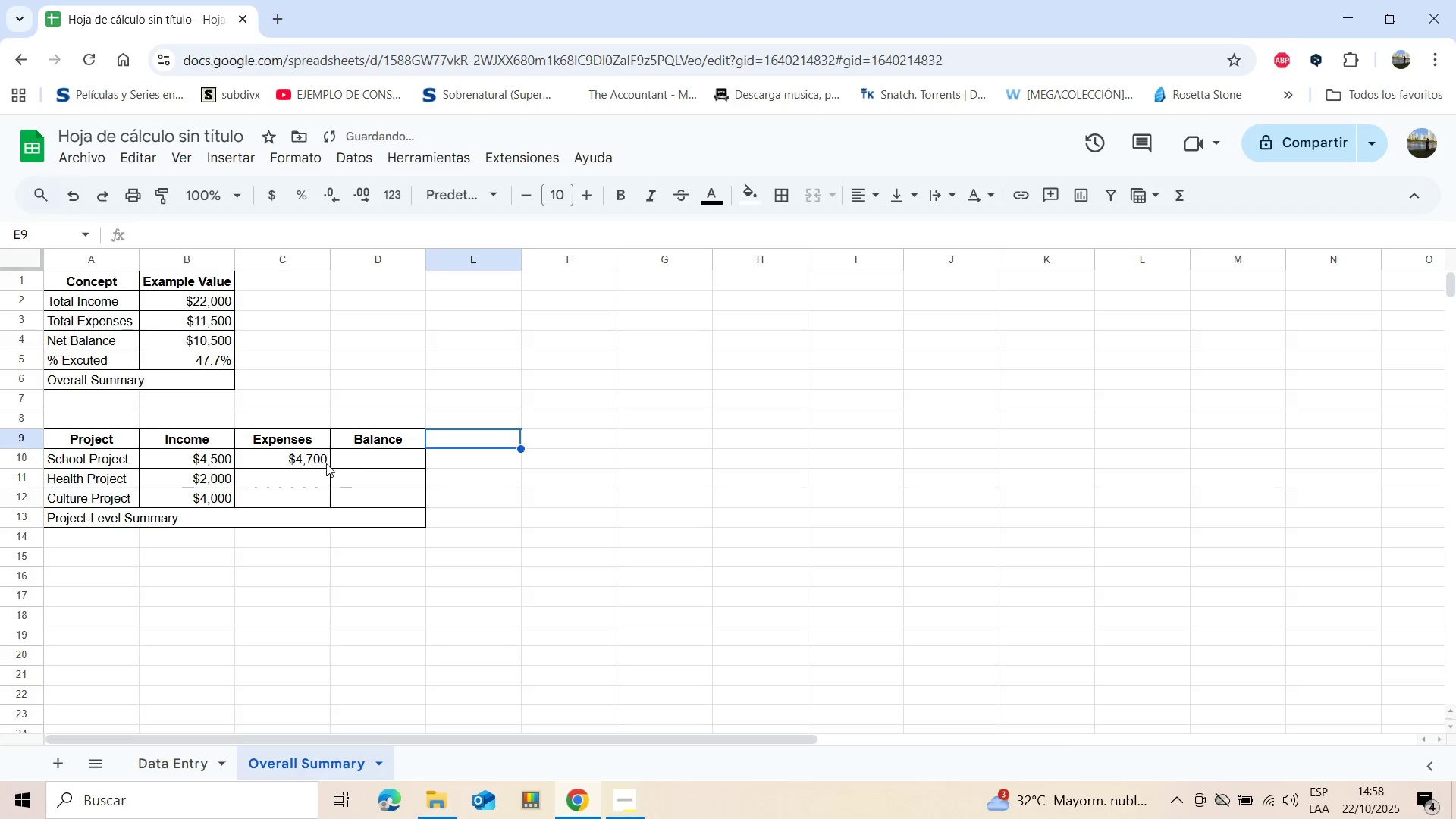 
left_click([303, 460])
 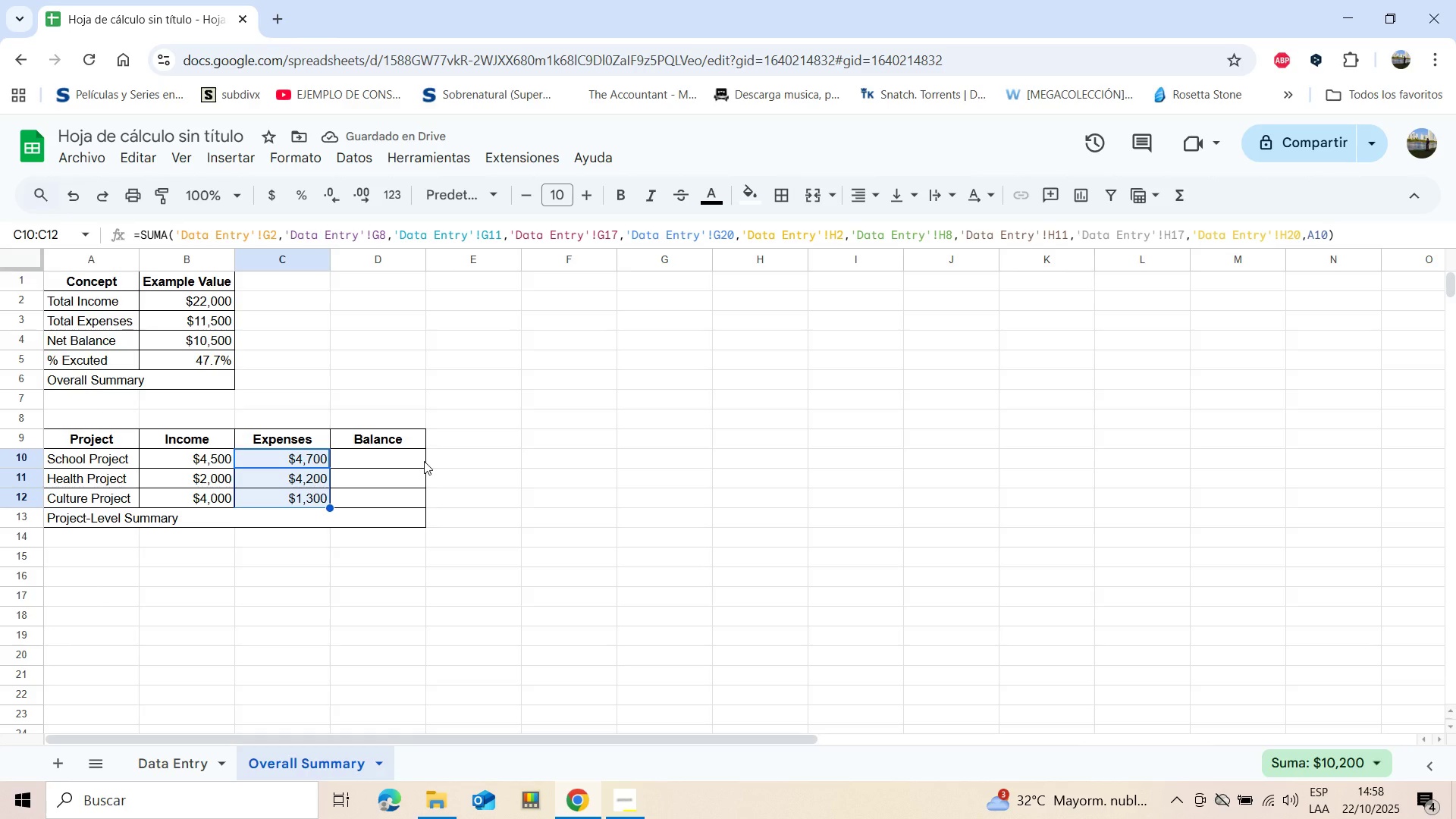 
wait(6.38)
 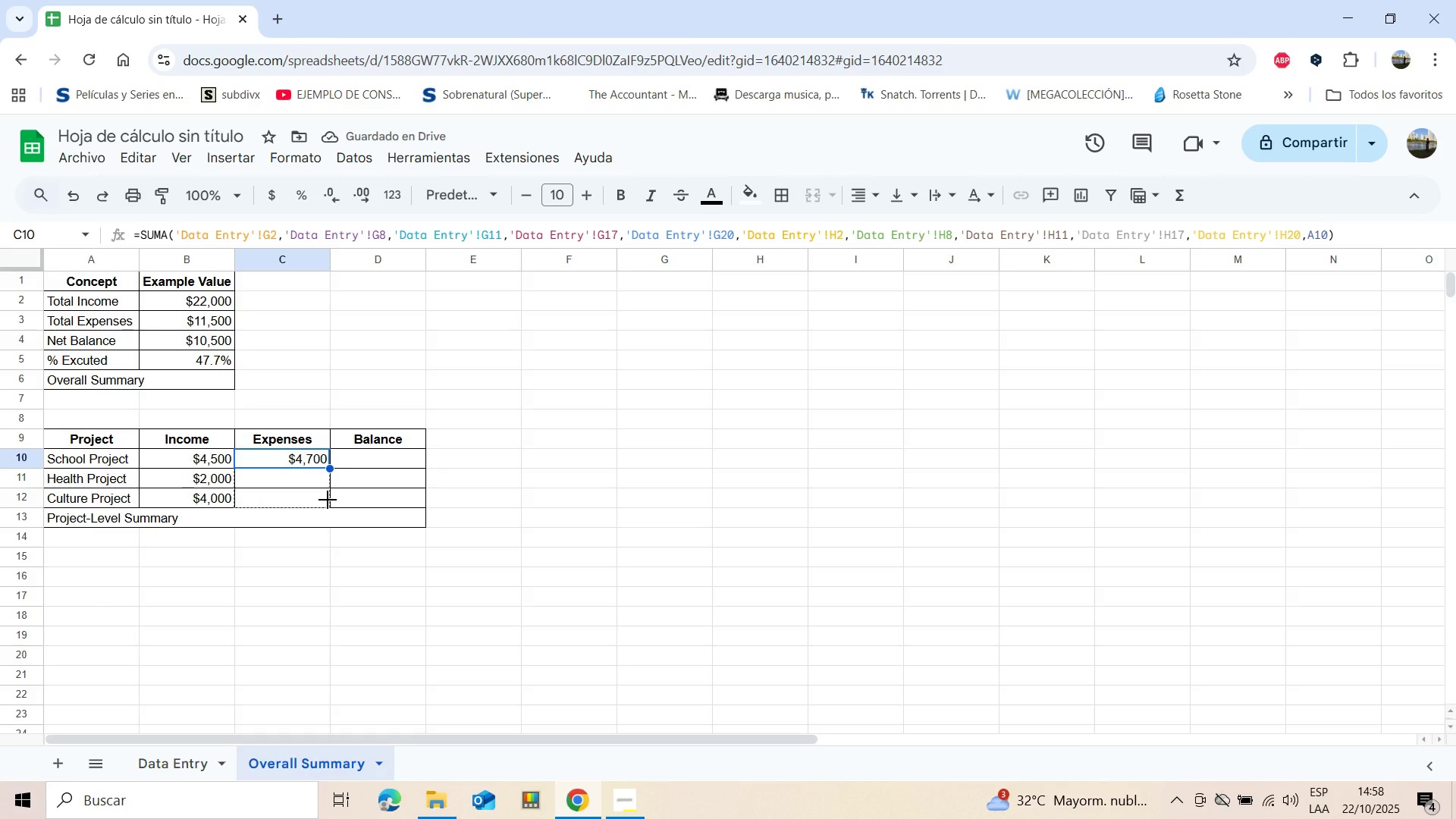 
left_click([378, 453])
 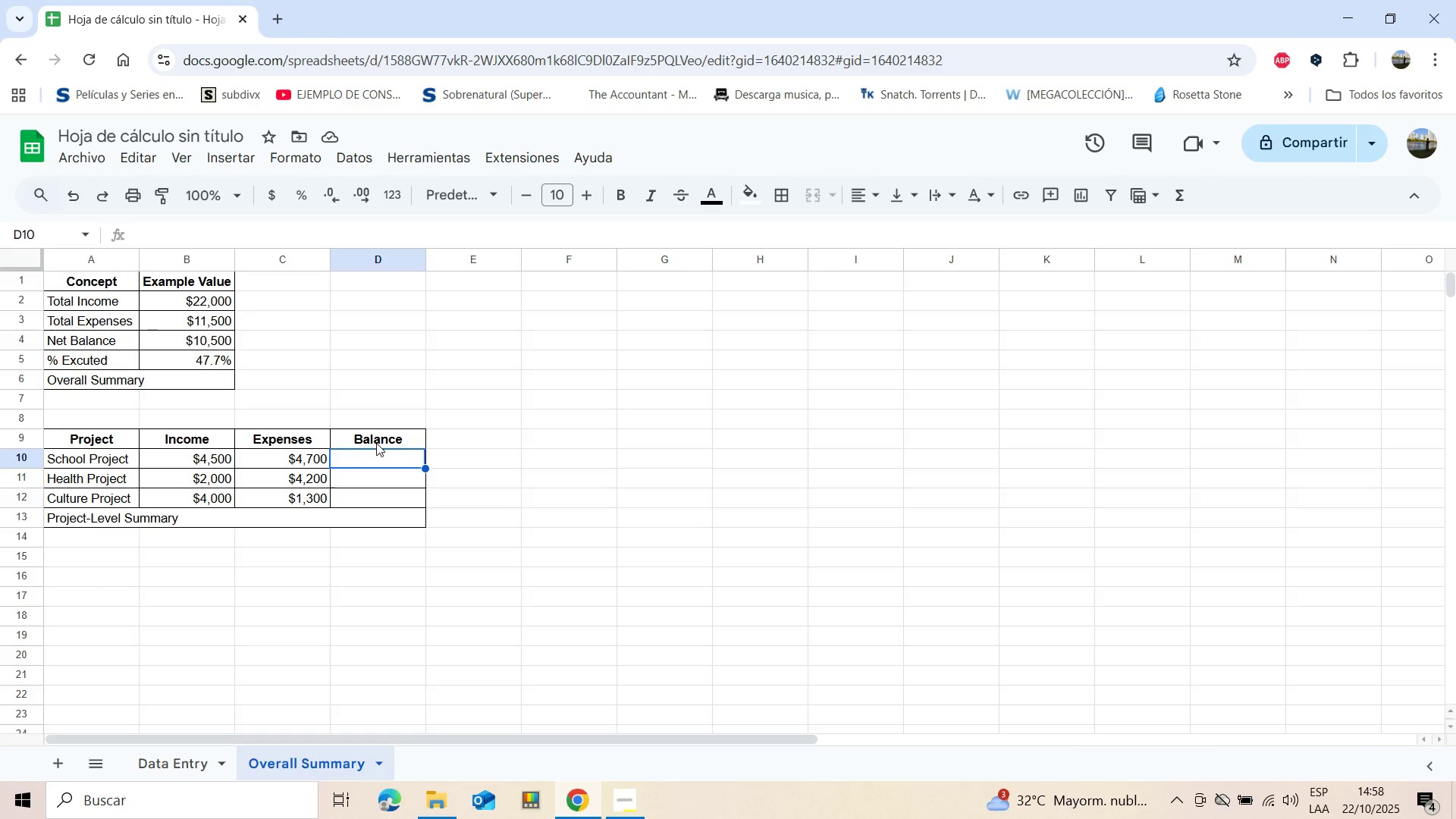 
wait(25.68)
 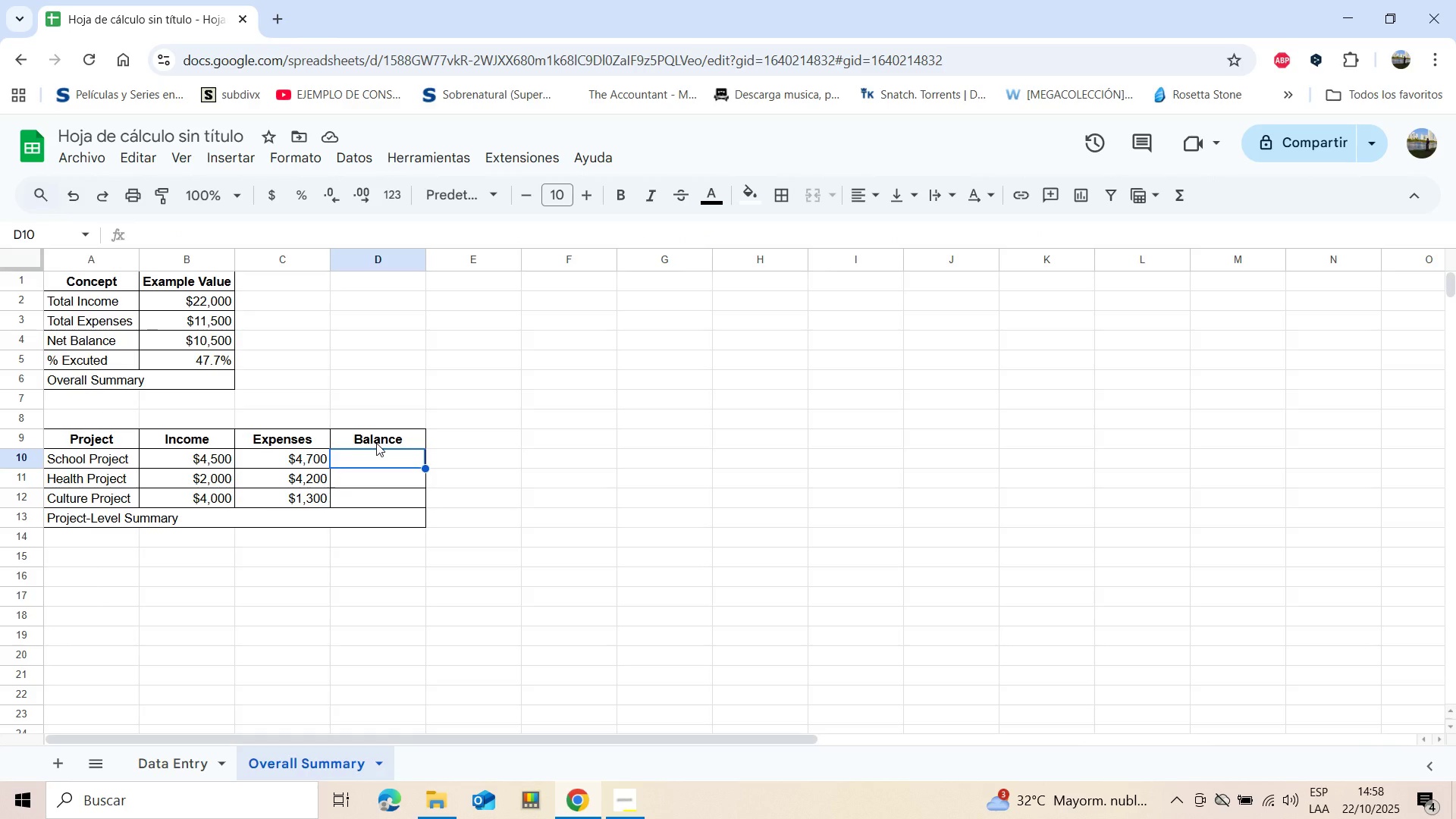 
key(Shift+0)
 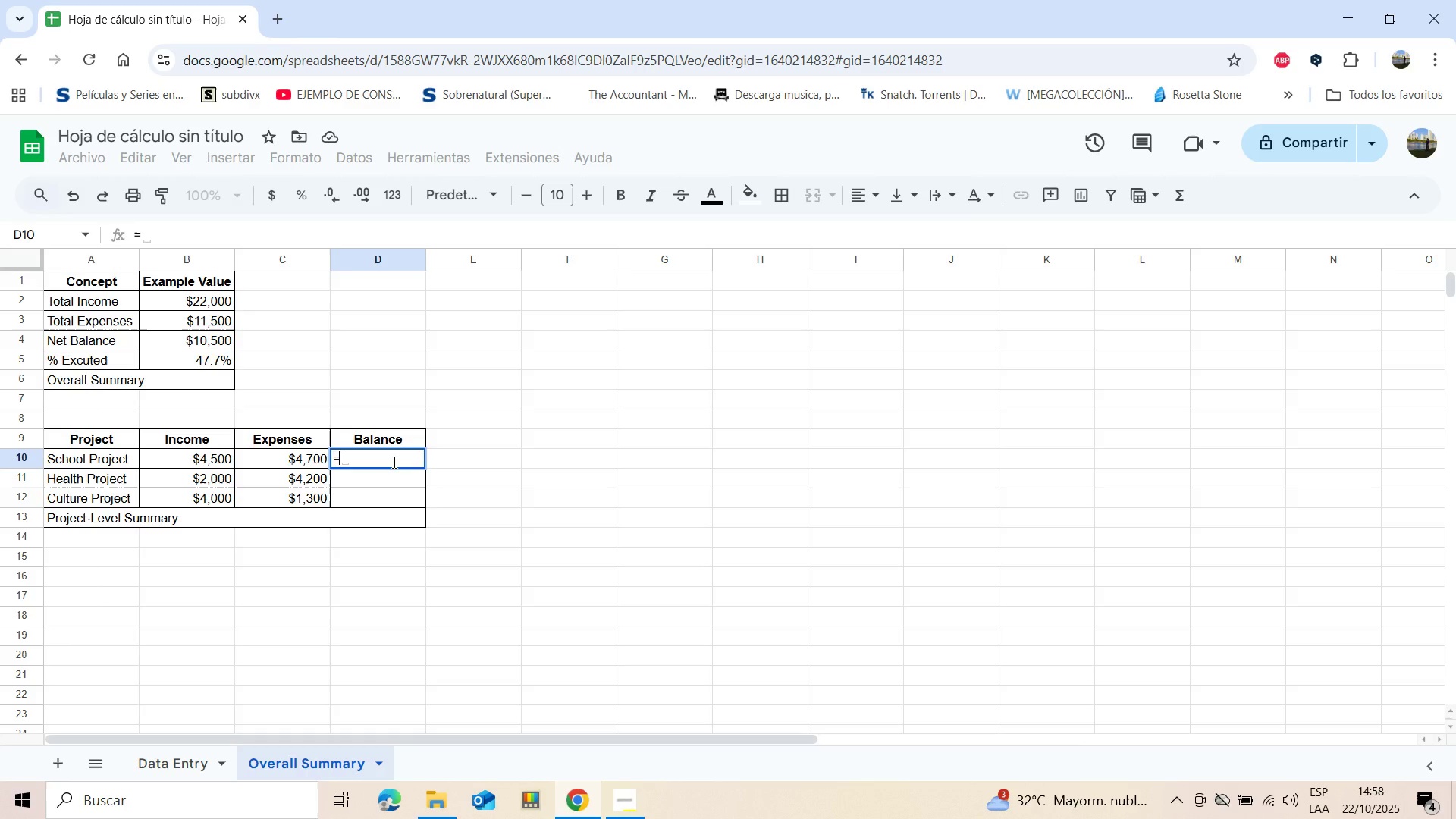 
wait(6.0)
 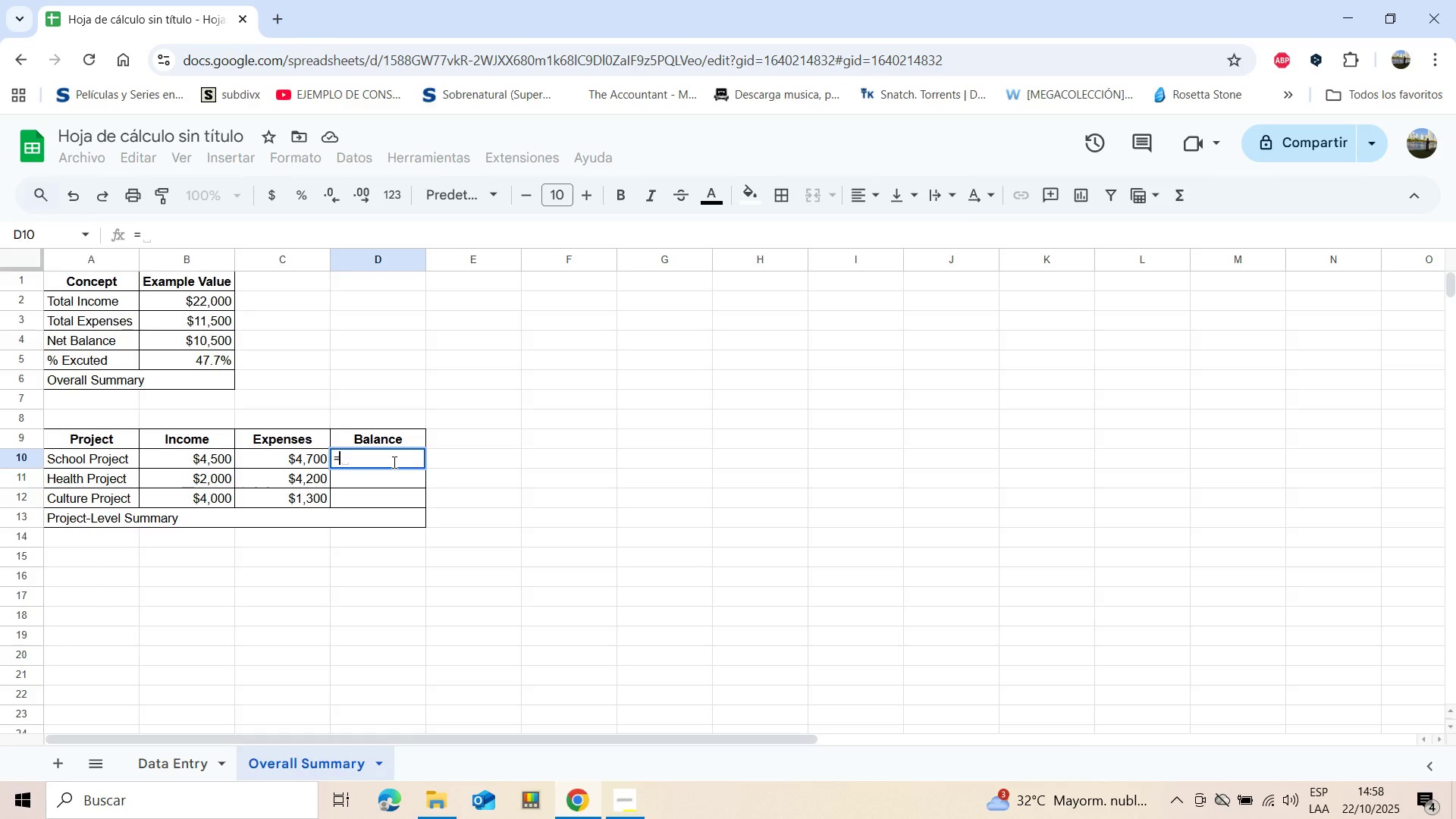 
hold_key(key=ShiftLeft, duration=0.88)
left_click([206, 458])
 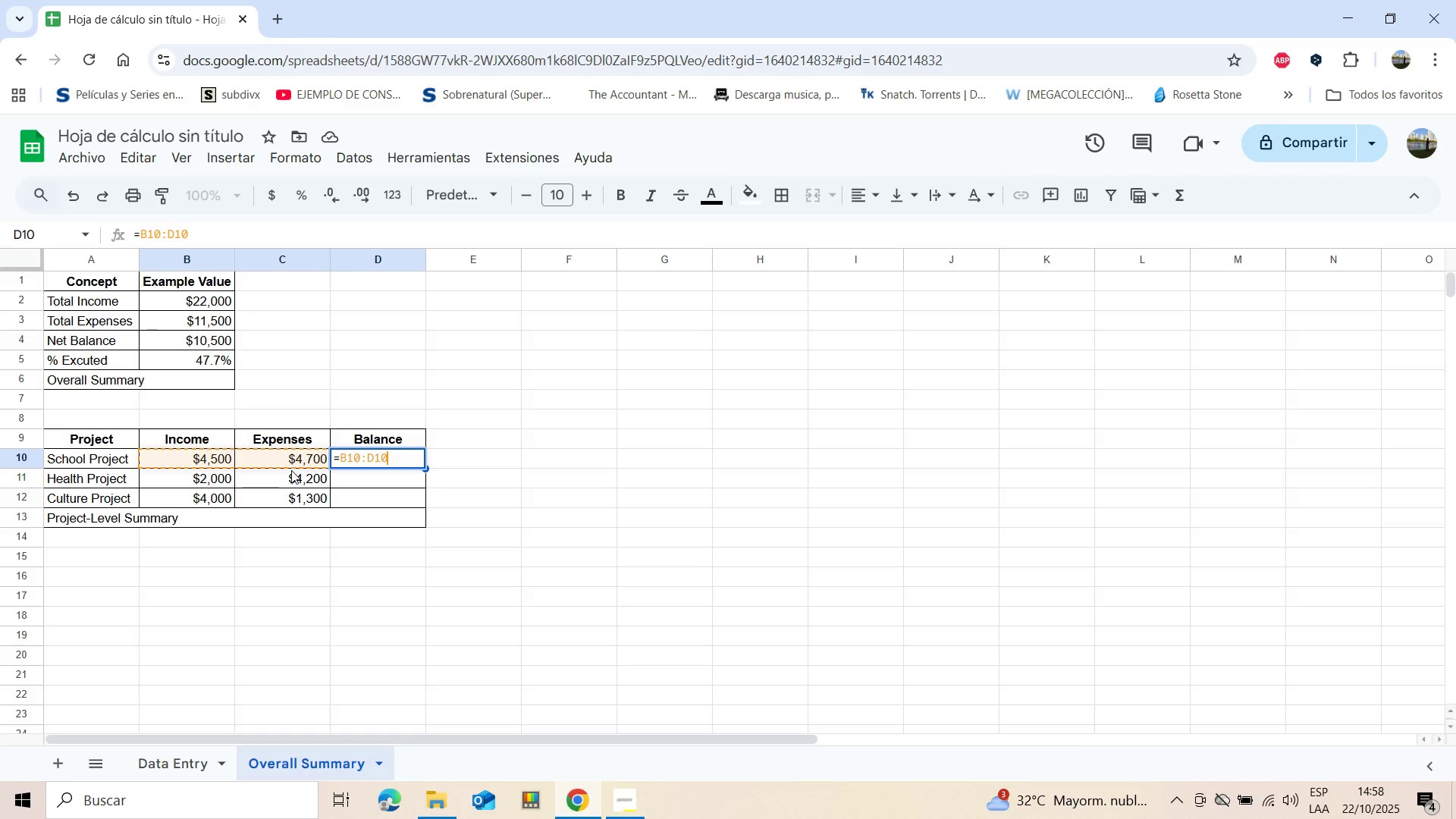 
key(Minus)
 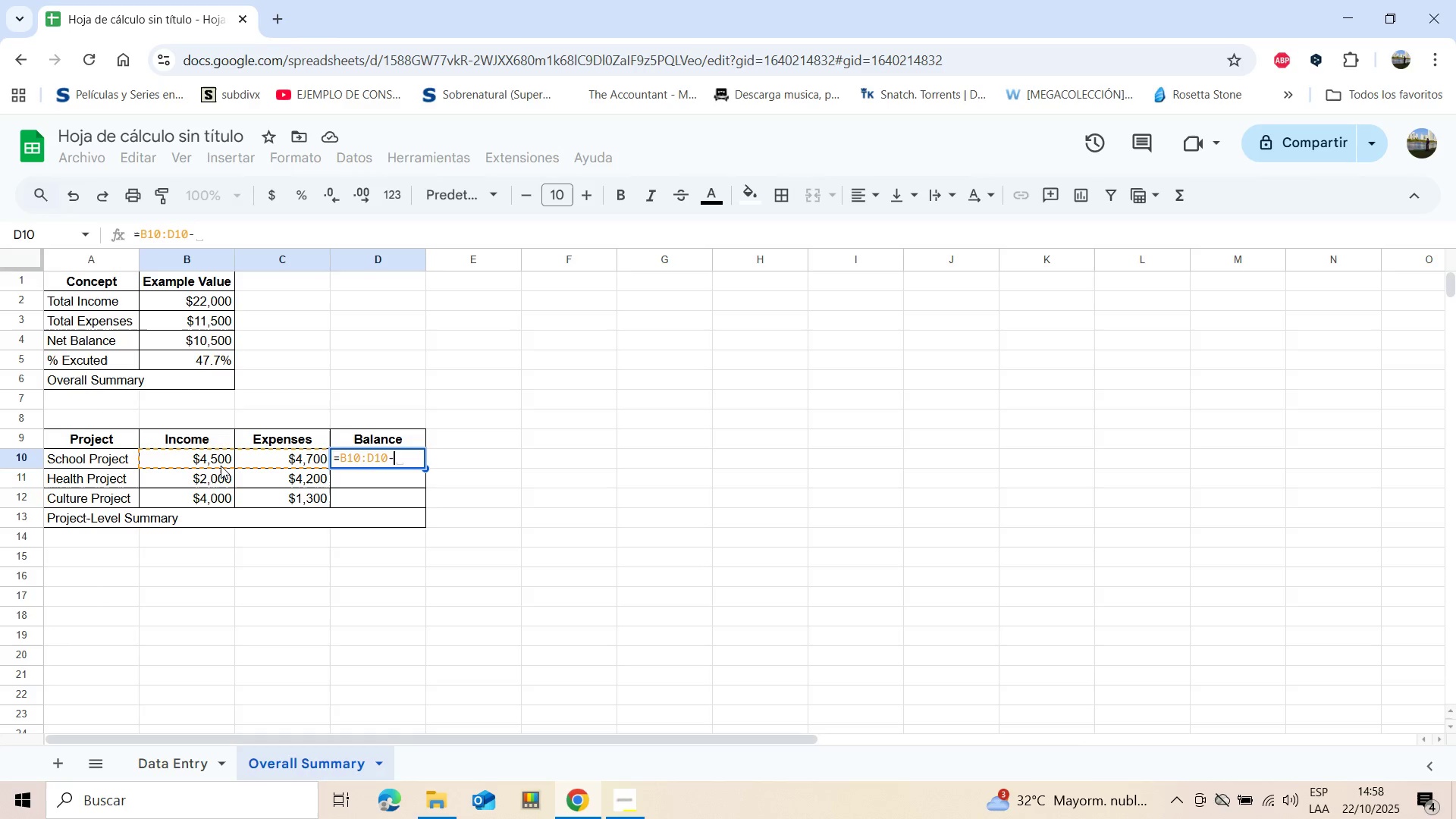 
hold_key(key=ShiftLeft, duration=0.93)
left_click([284, 457])
 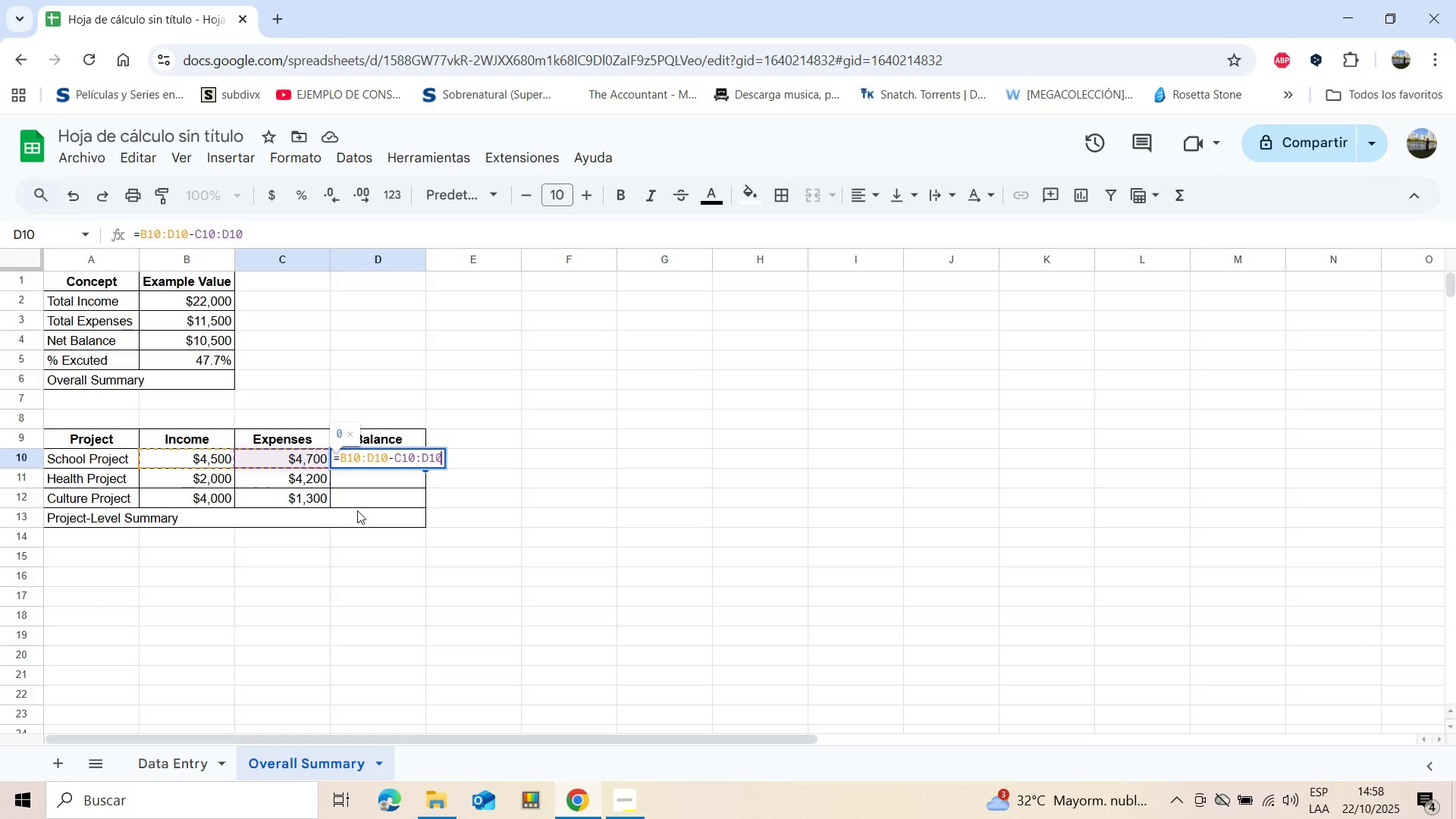 
key(Enter)
 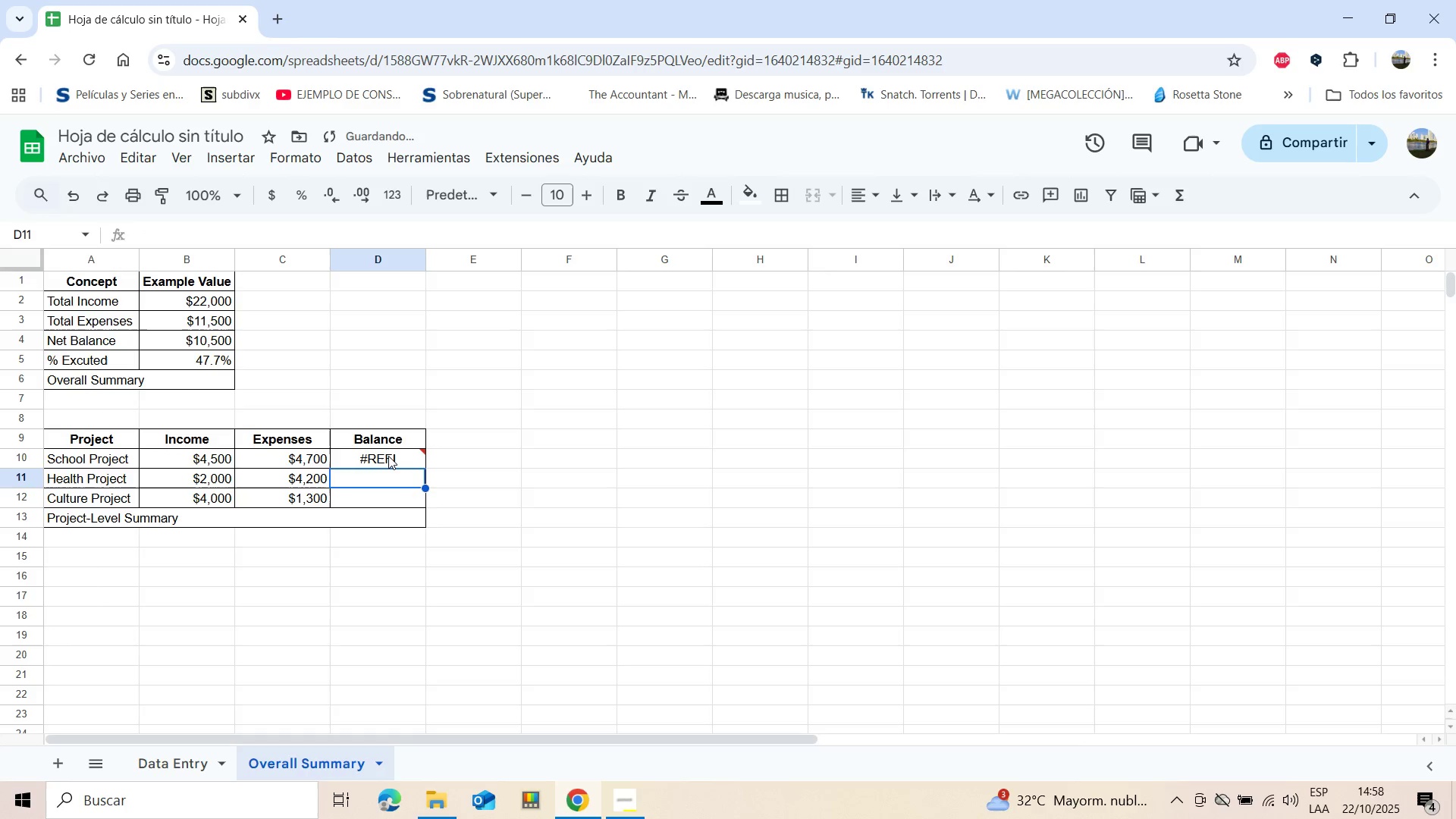 
double_click([388, 456])
 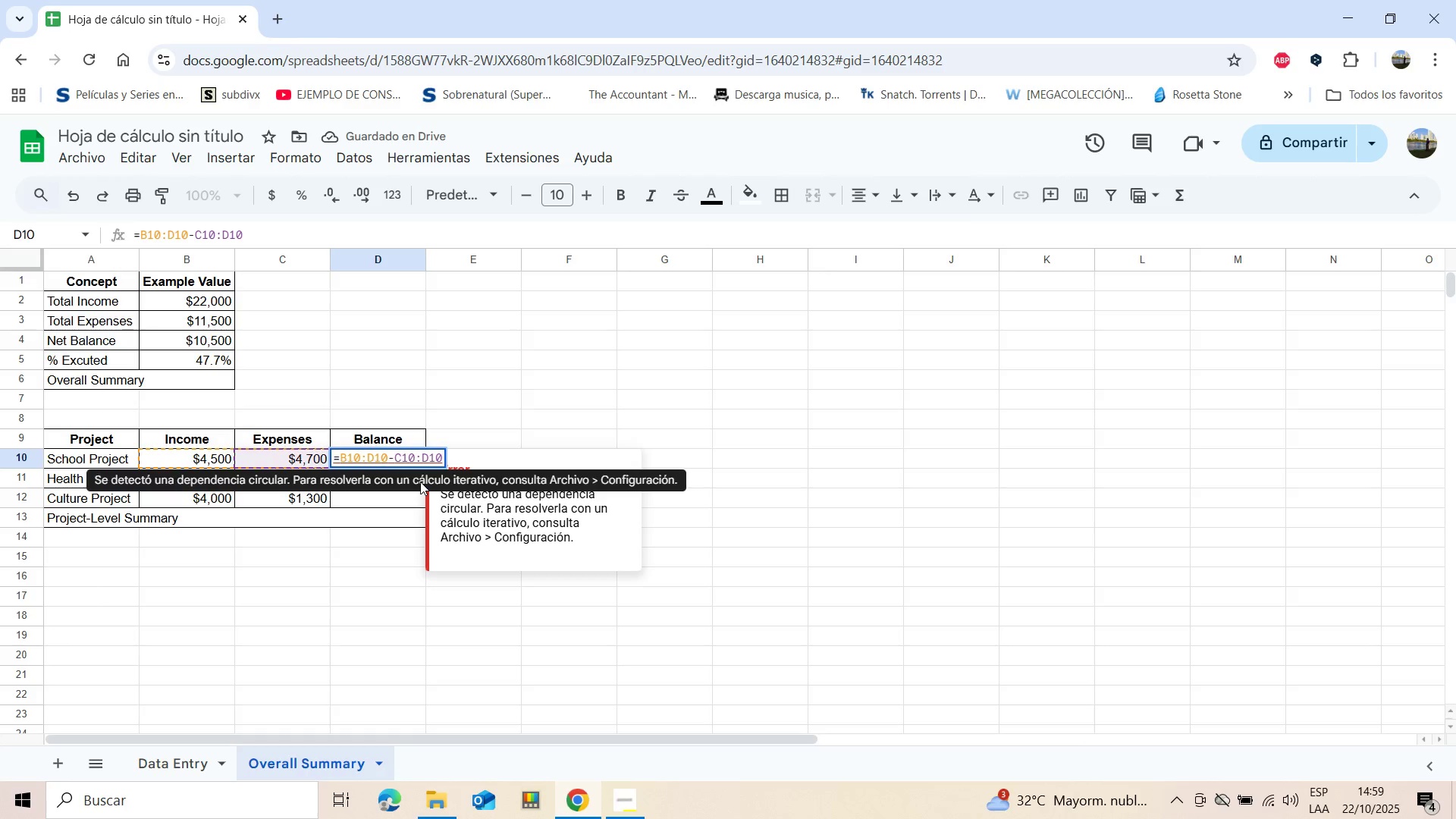 
key(Backspace)
 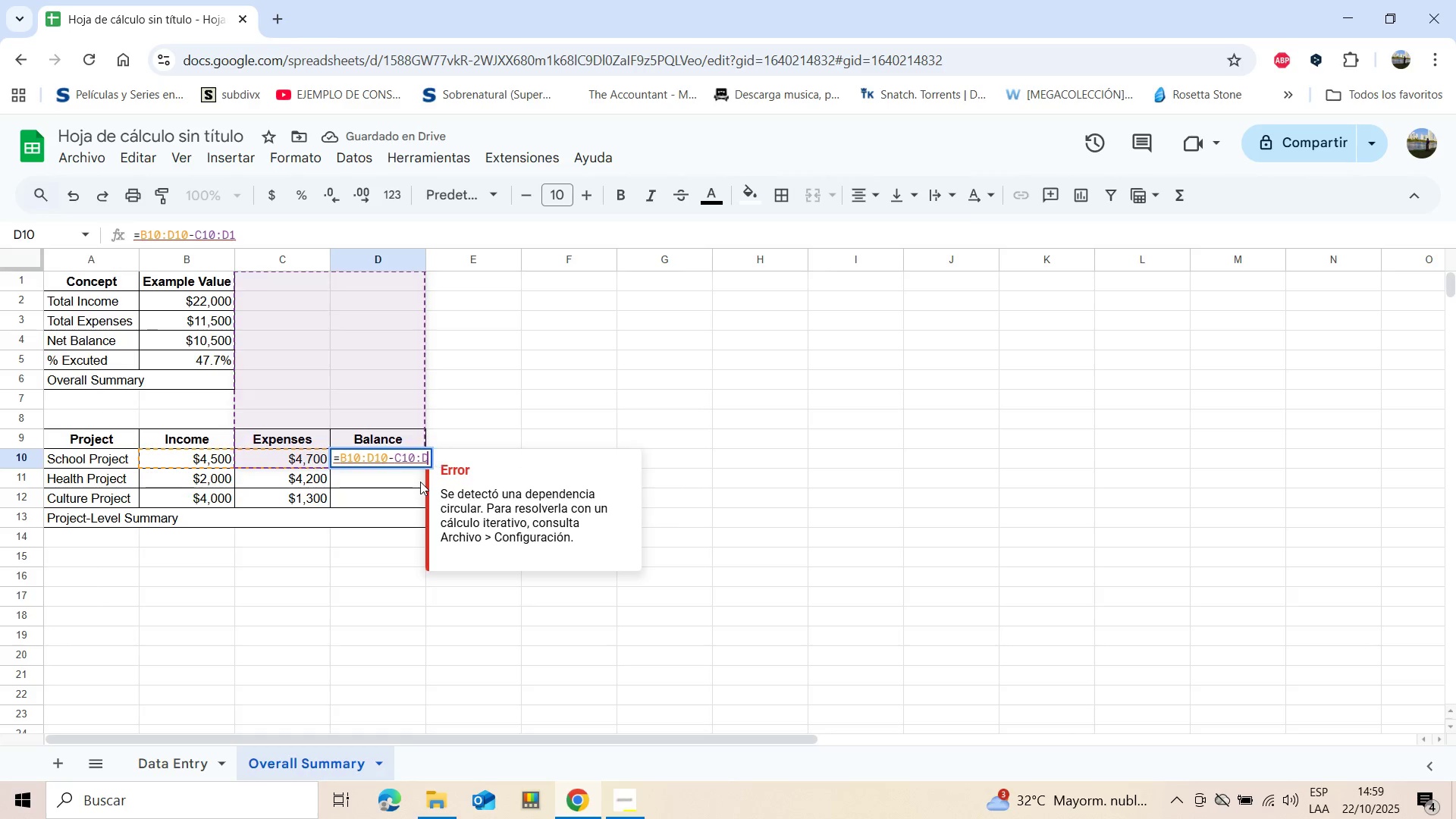 
key(Backspace)
 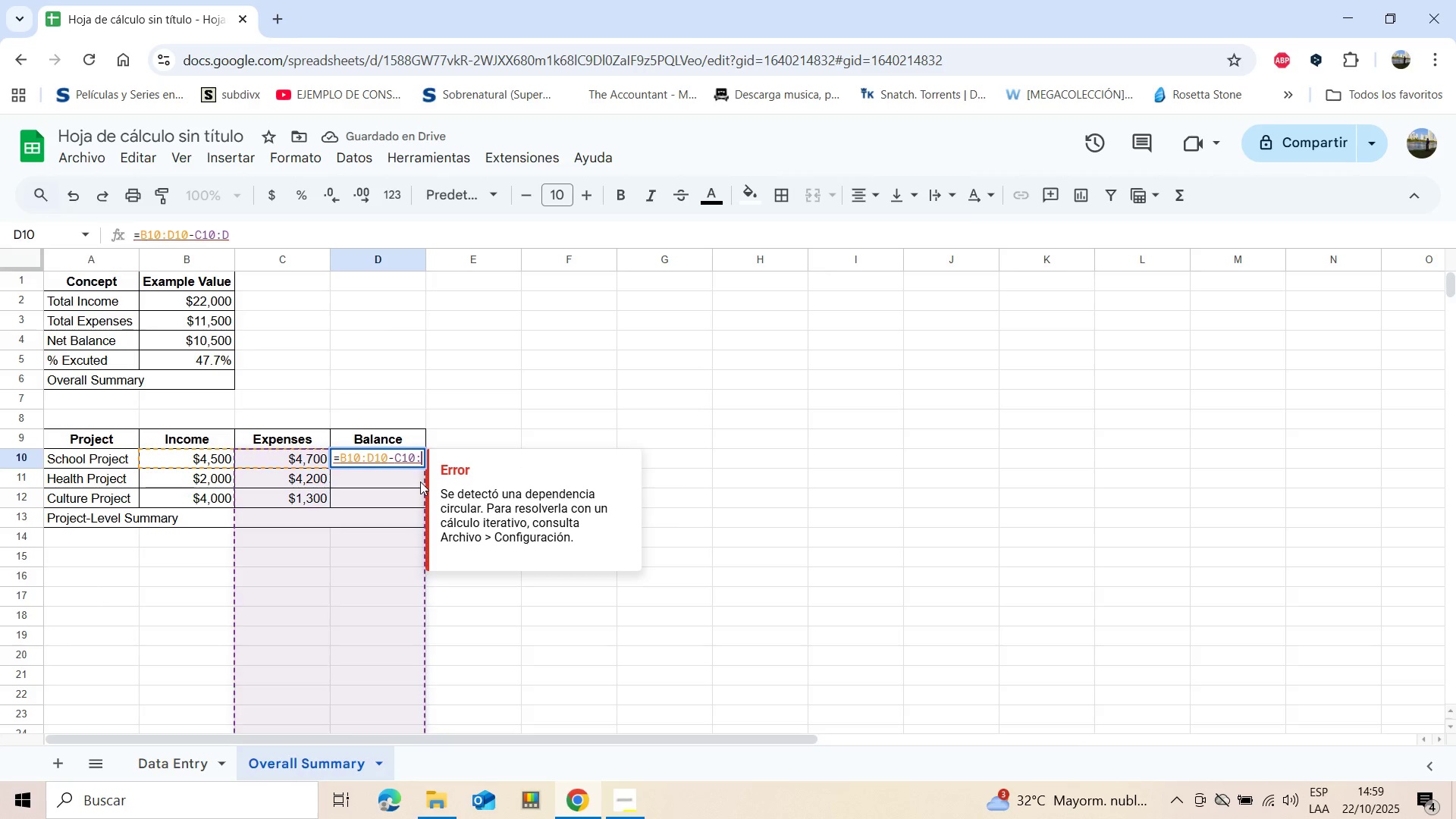 
key(Backspace)
 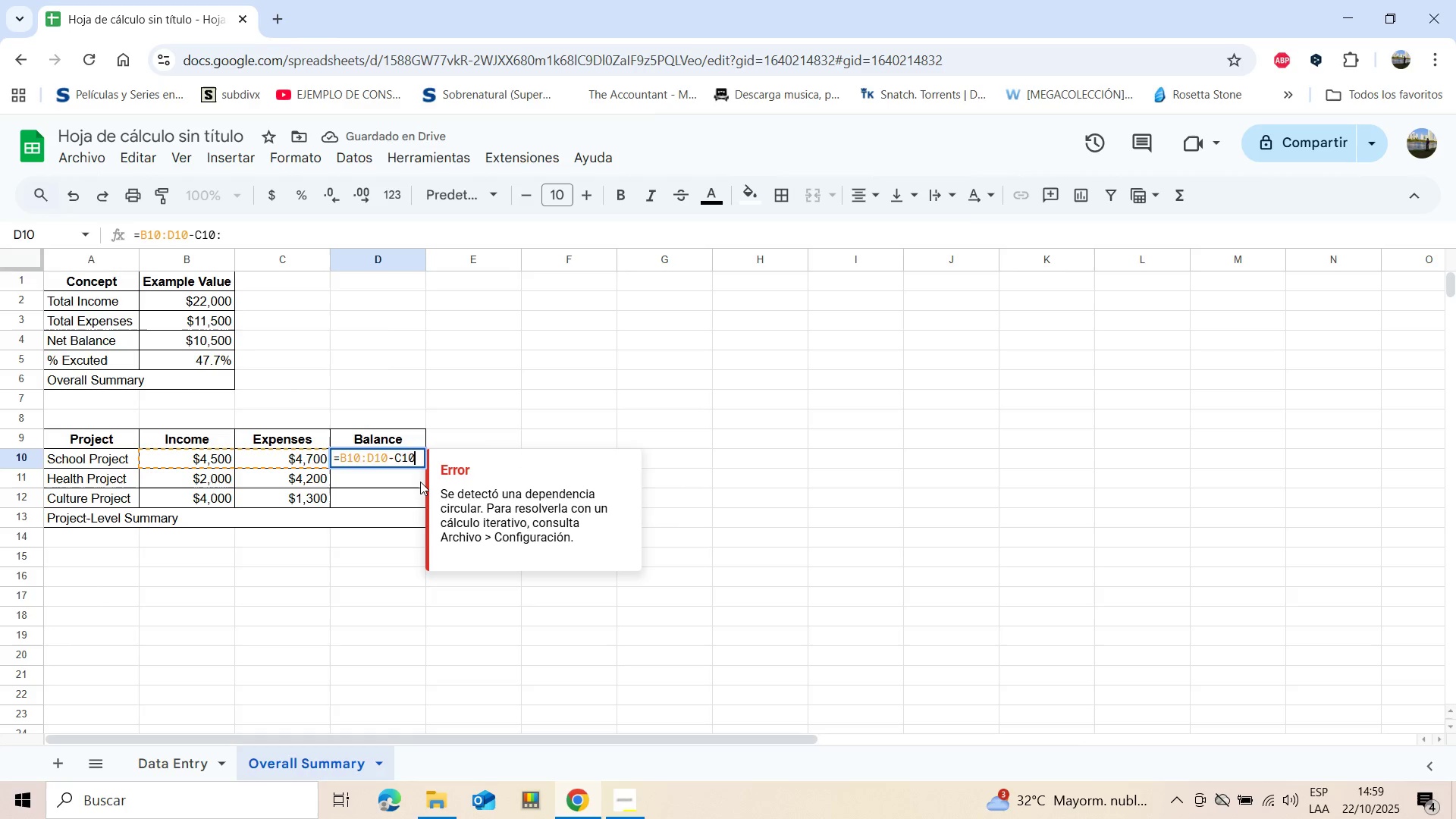 
key(Backspace)
 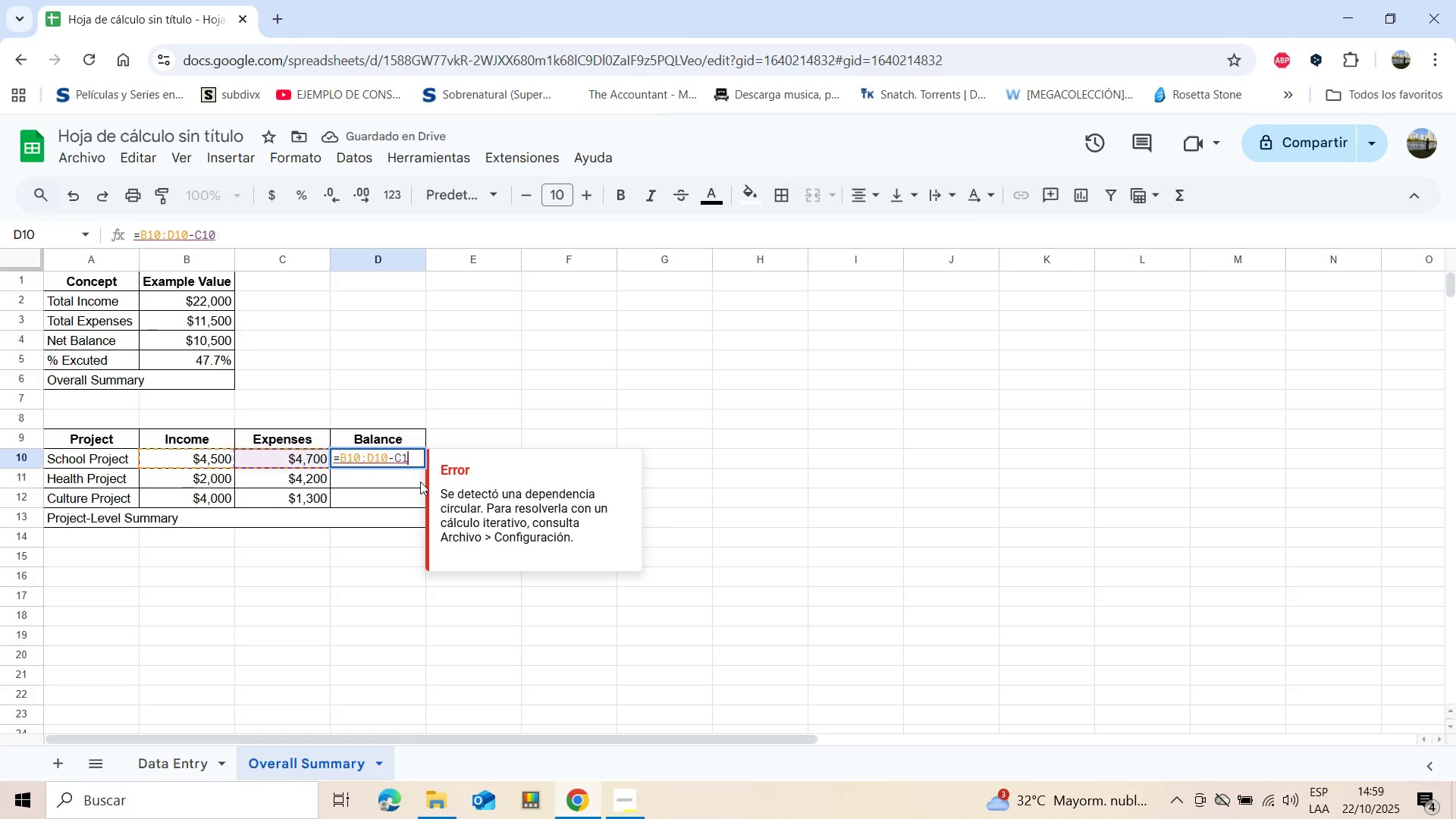 
key(Backspace)
 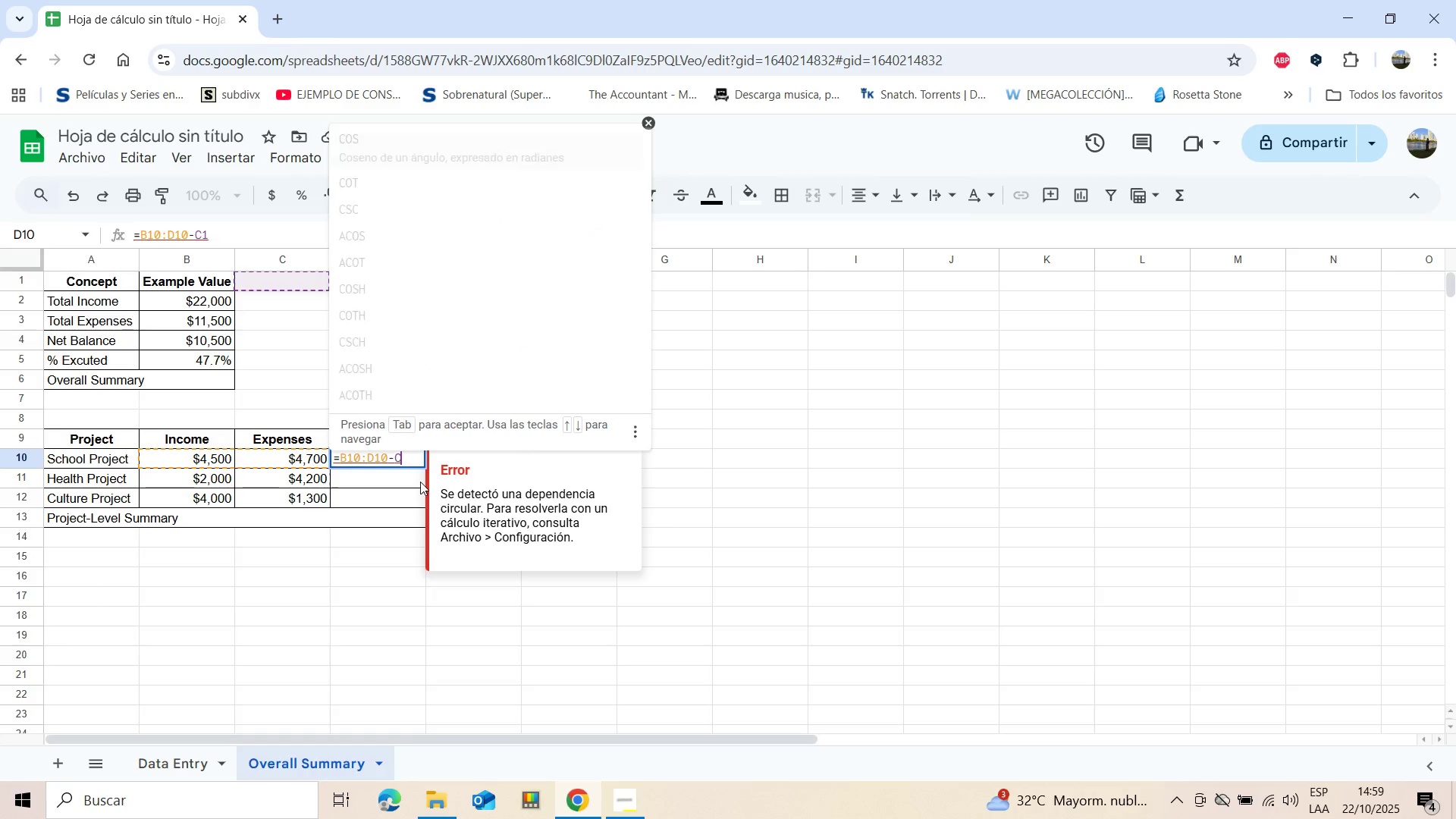 
key(Backspace)
 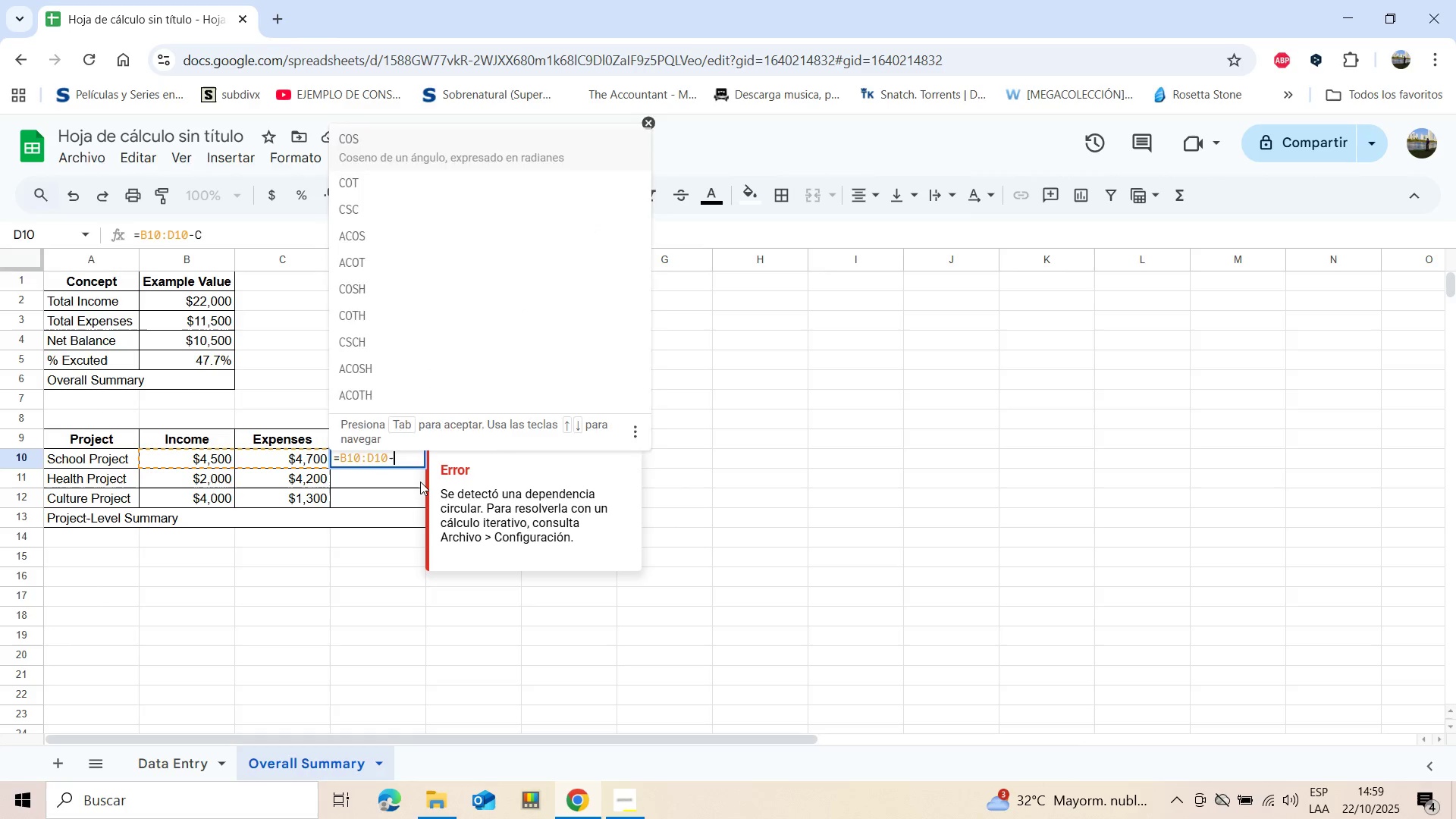 
key(Backspace)
 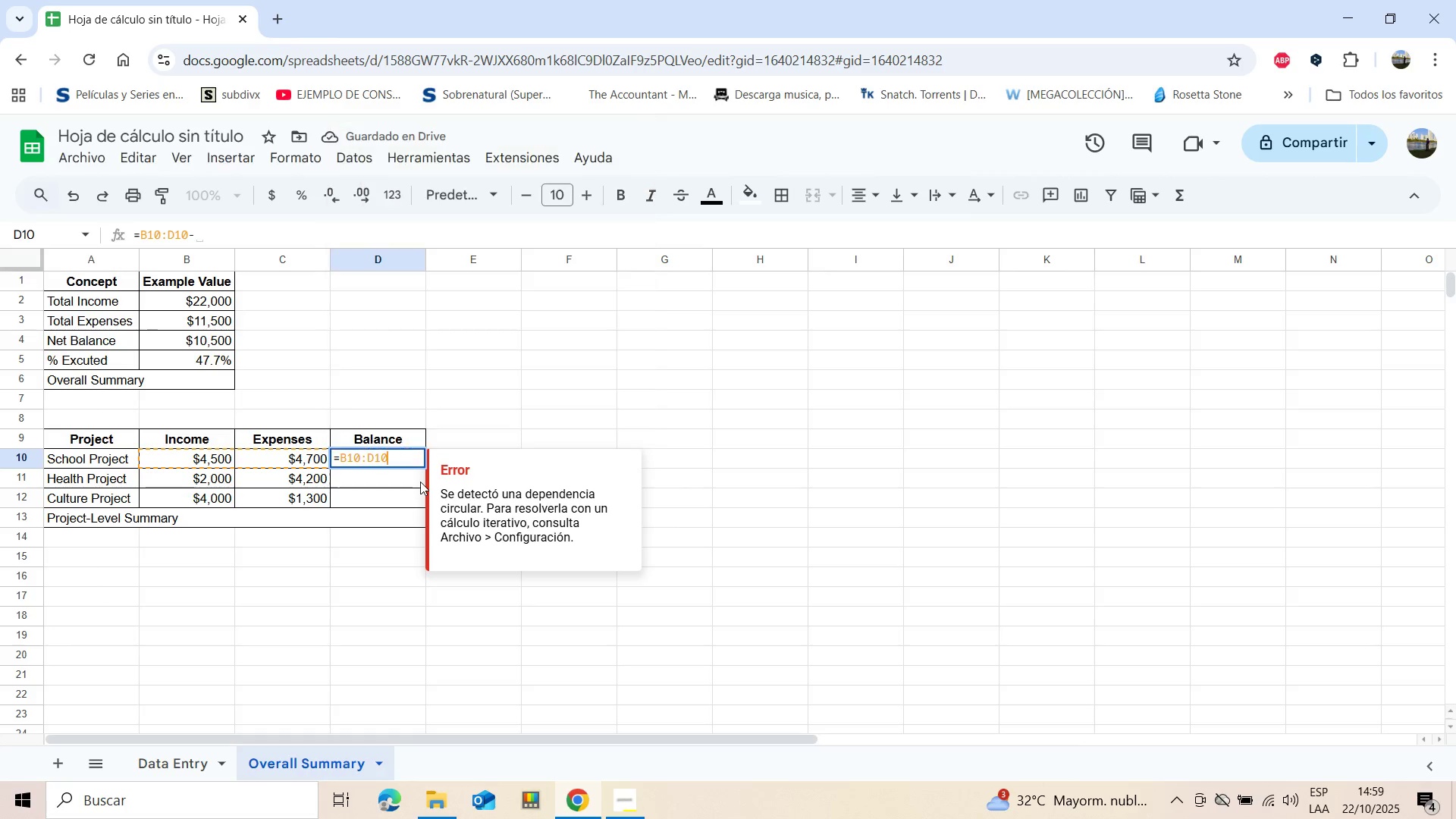 
key(Backspace)
 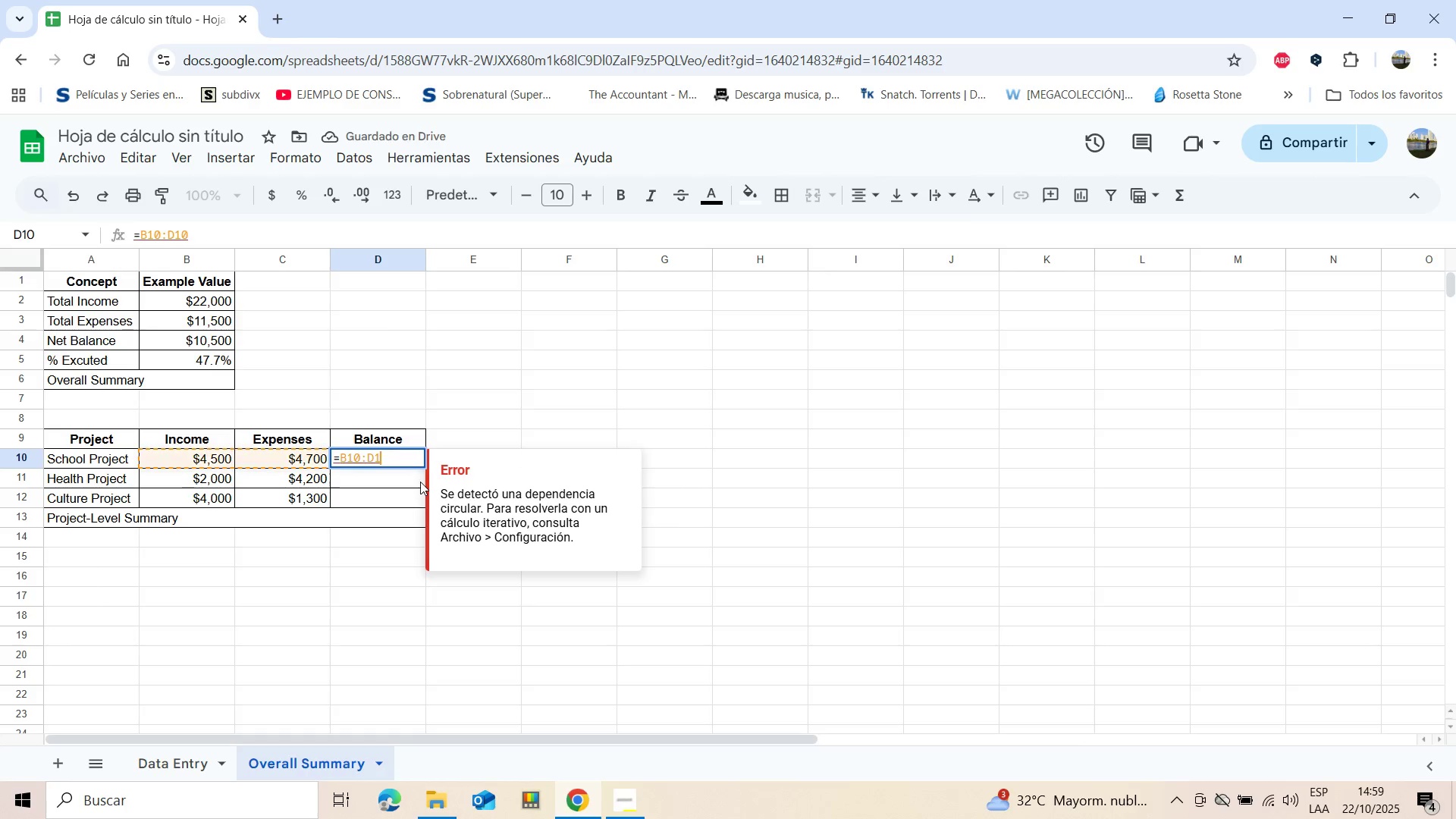 
key(Backspace)
 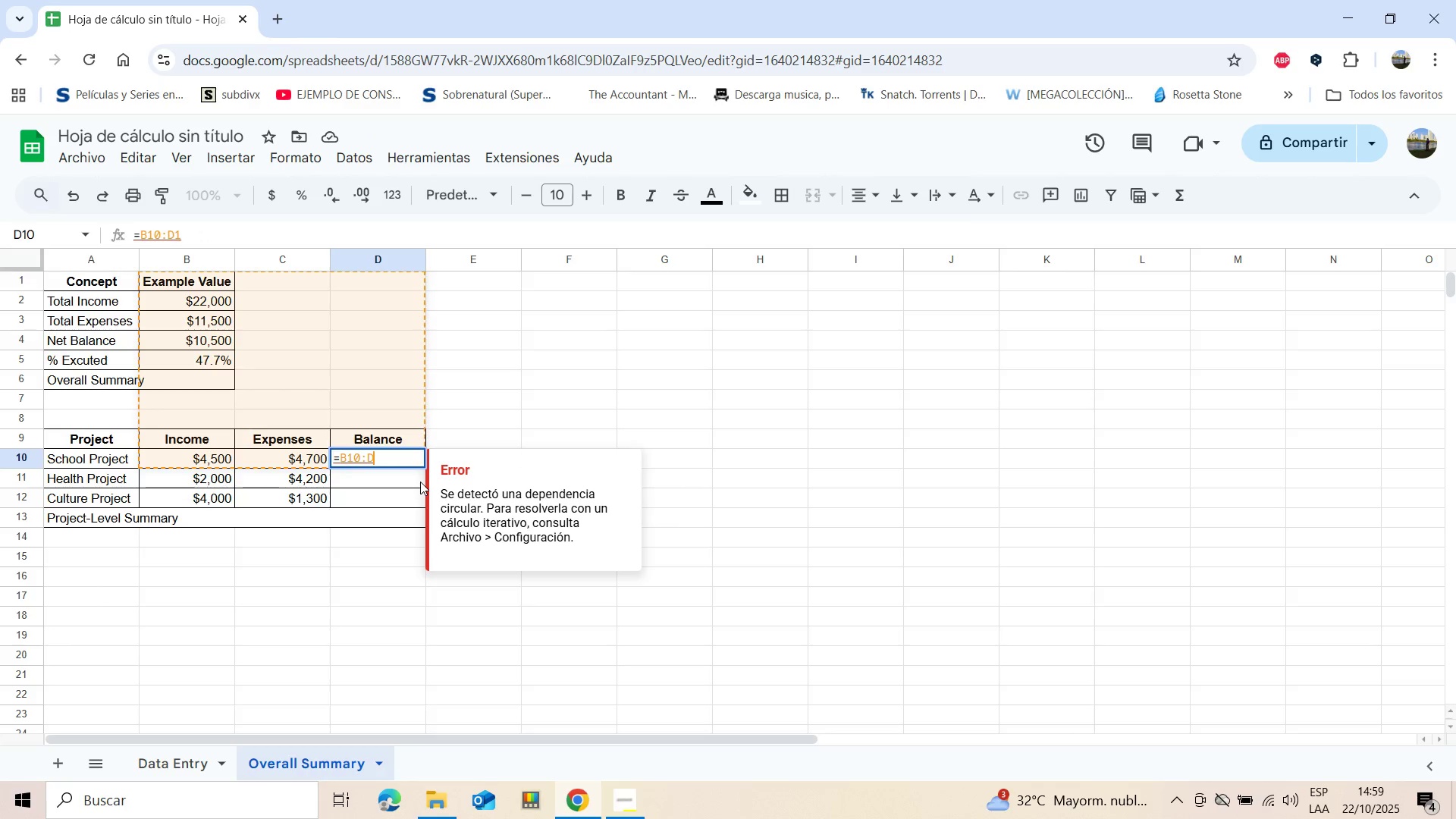 
key(Backspace)
 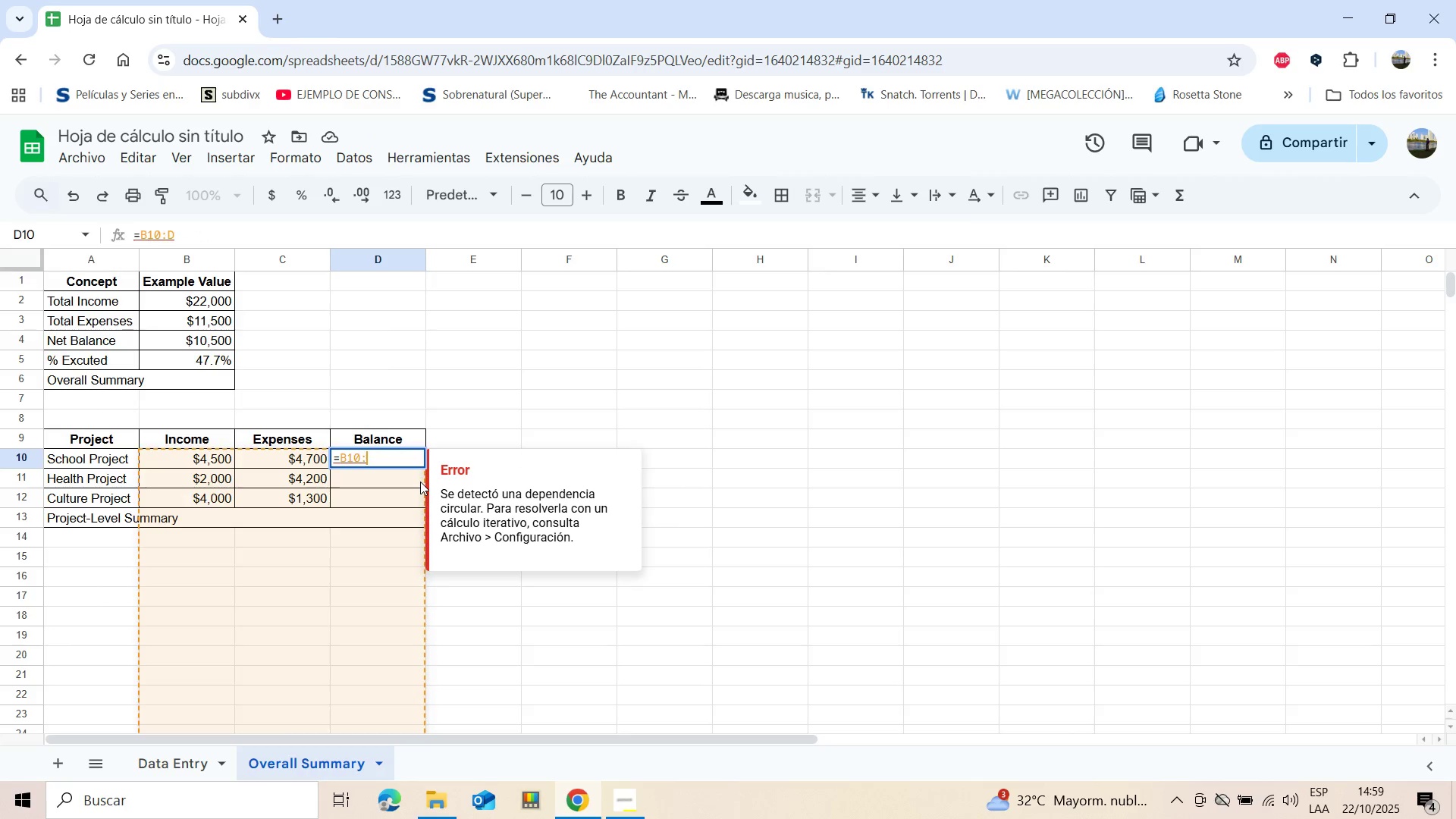 
key(Backspace)
 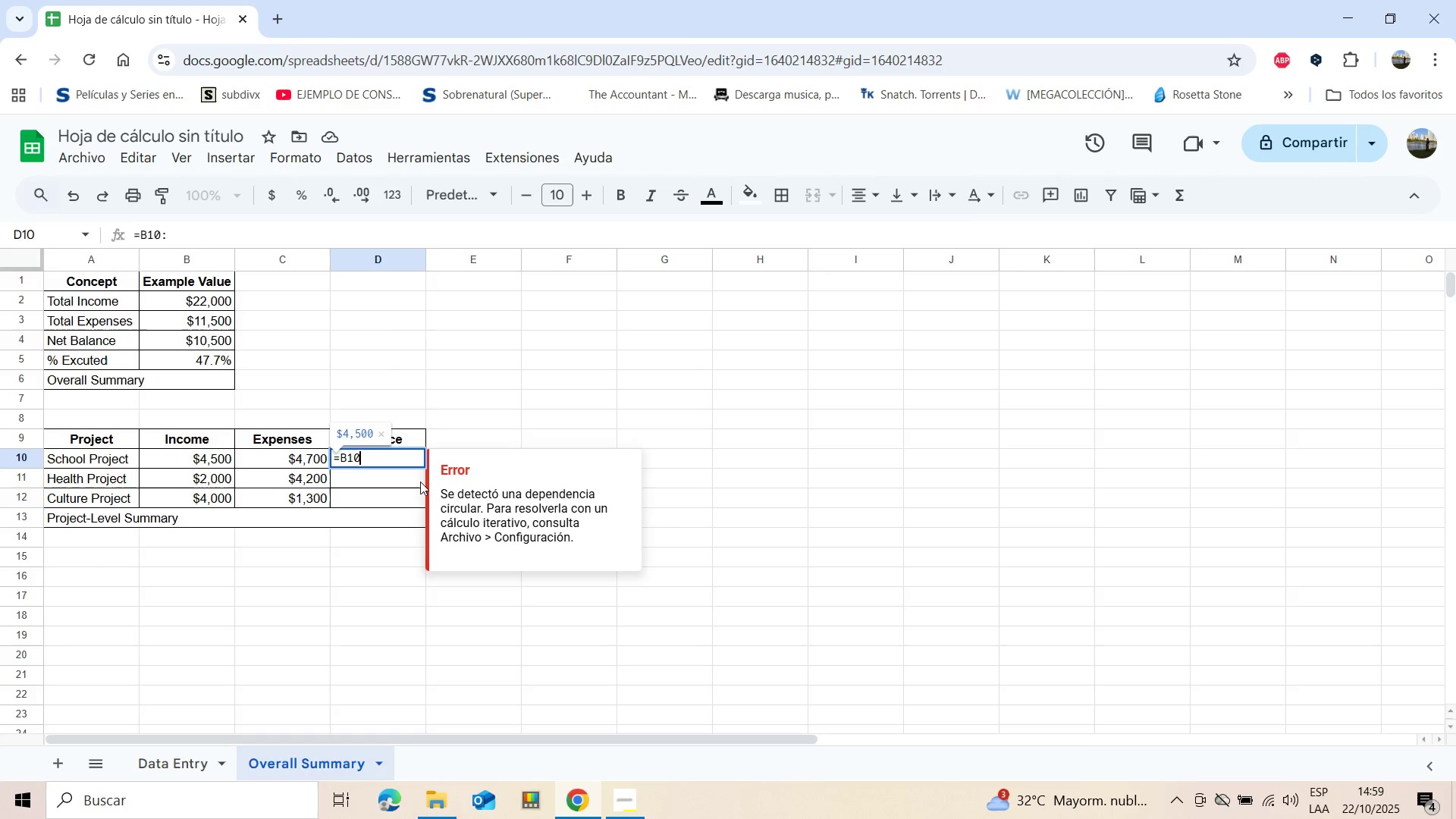 
key(Backspace)
 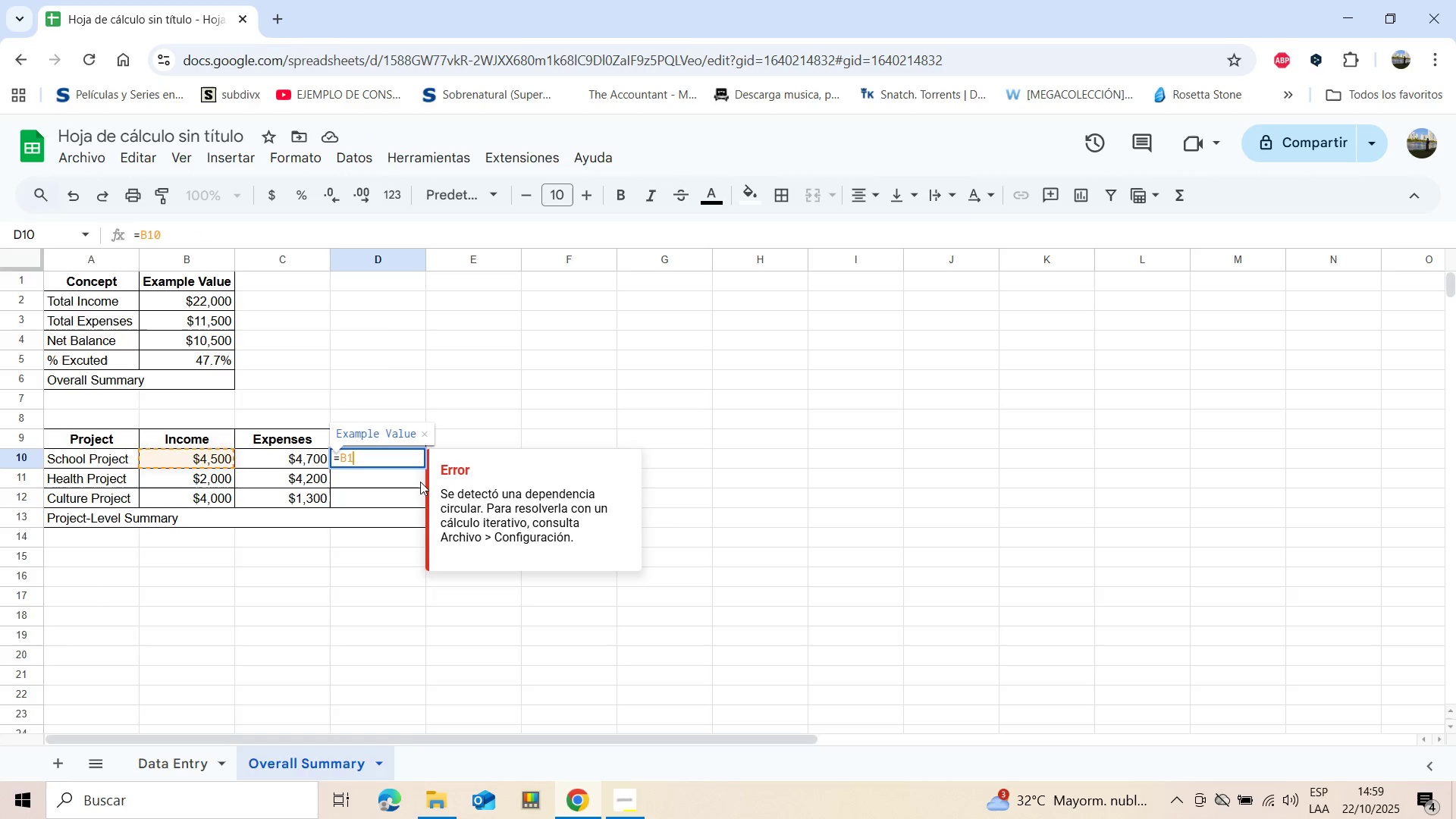 
key(Backspace)
 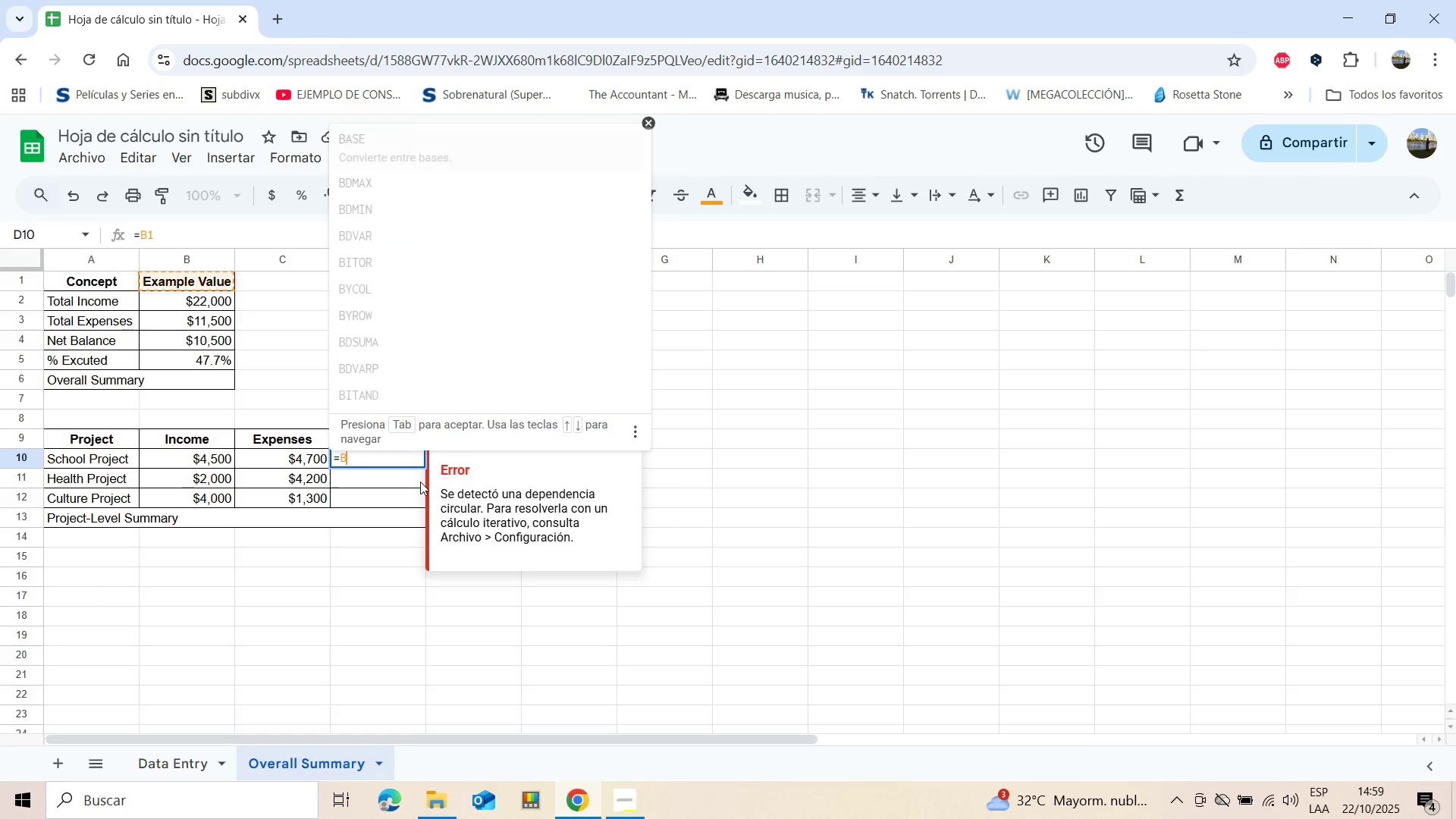 
key(Backspace)
 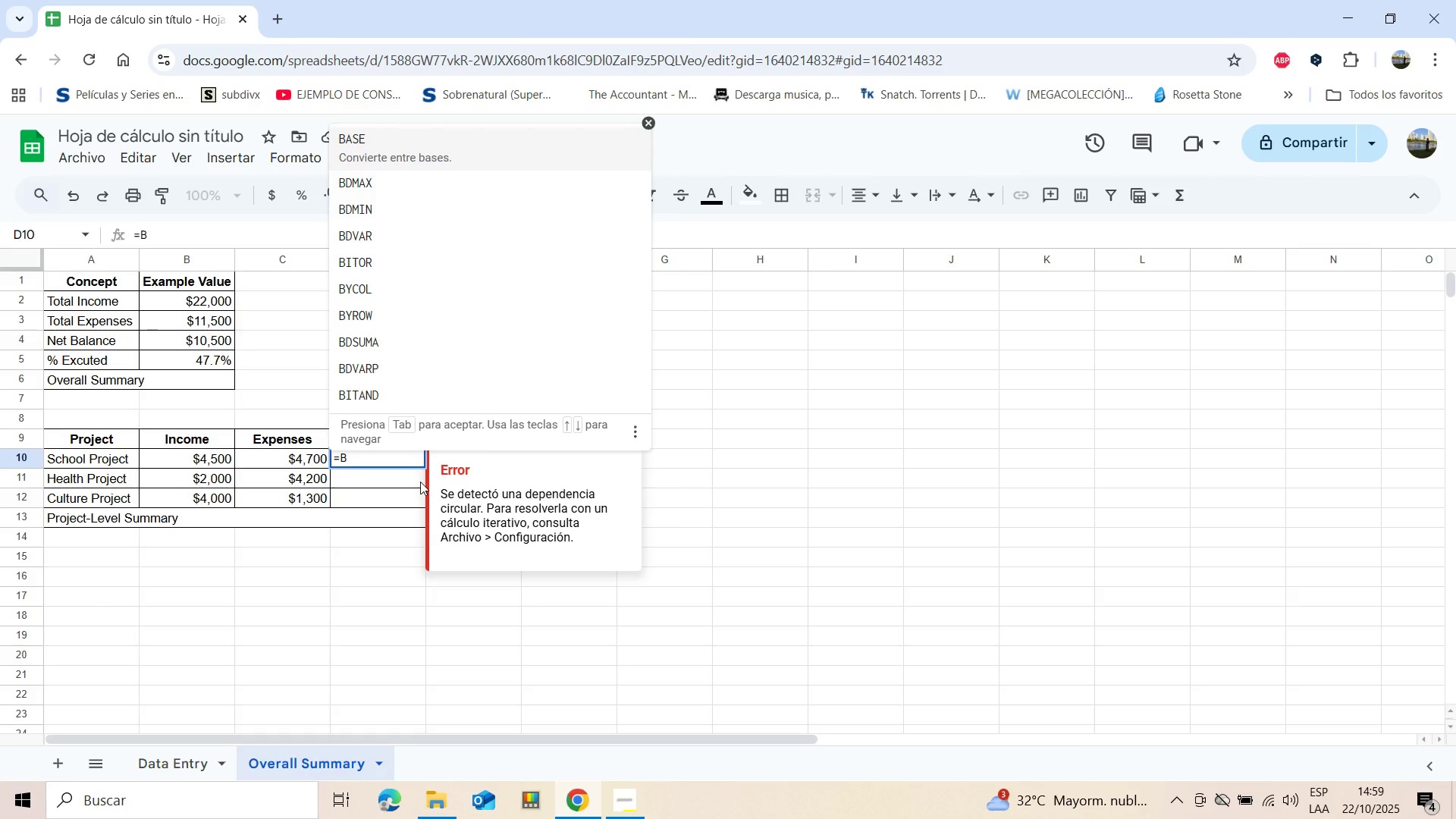 
key(Backspace)
 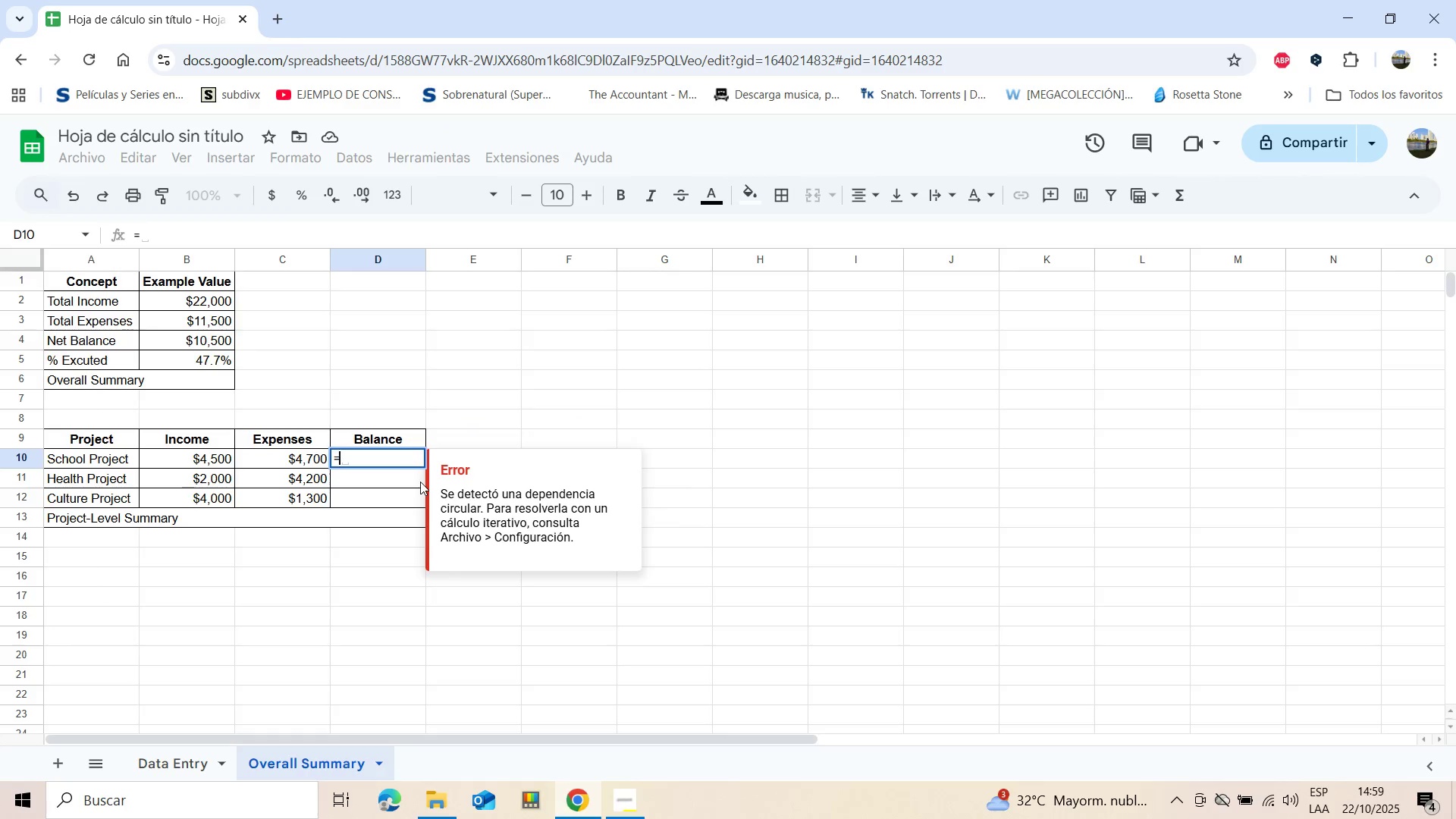 
key(Shift+8)
 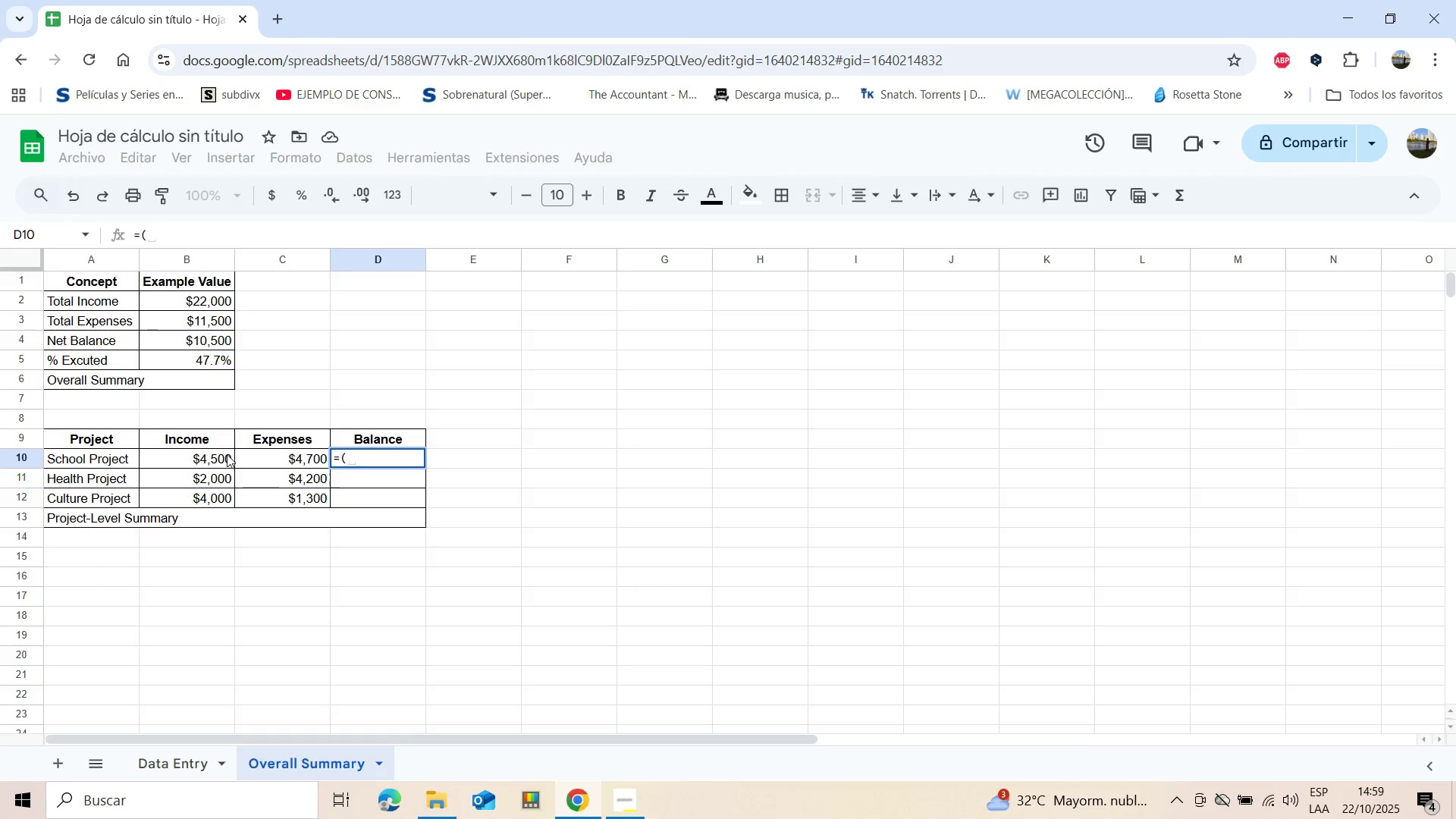 
wait(12.03)
 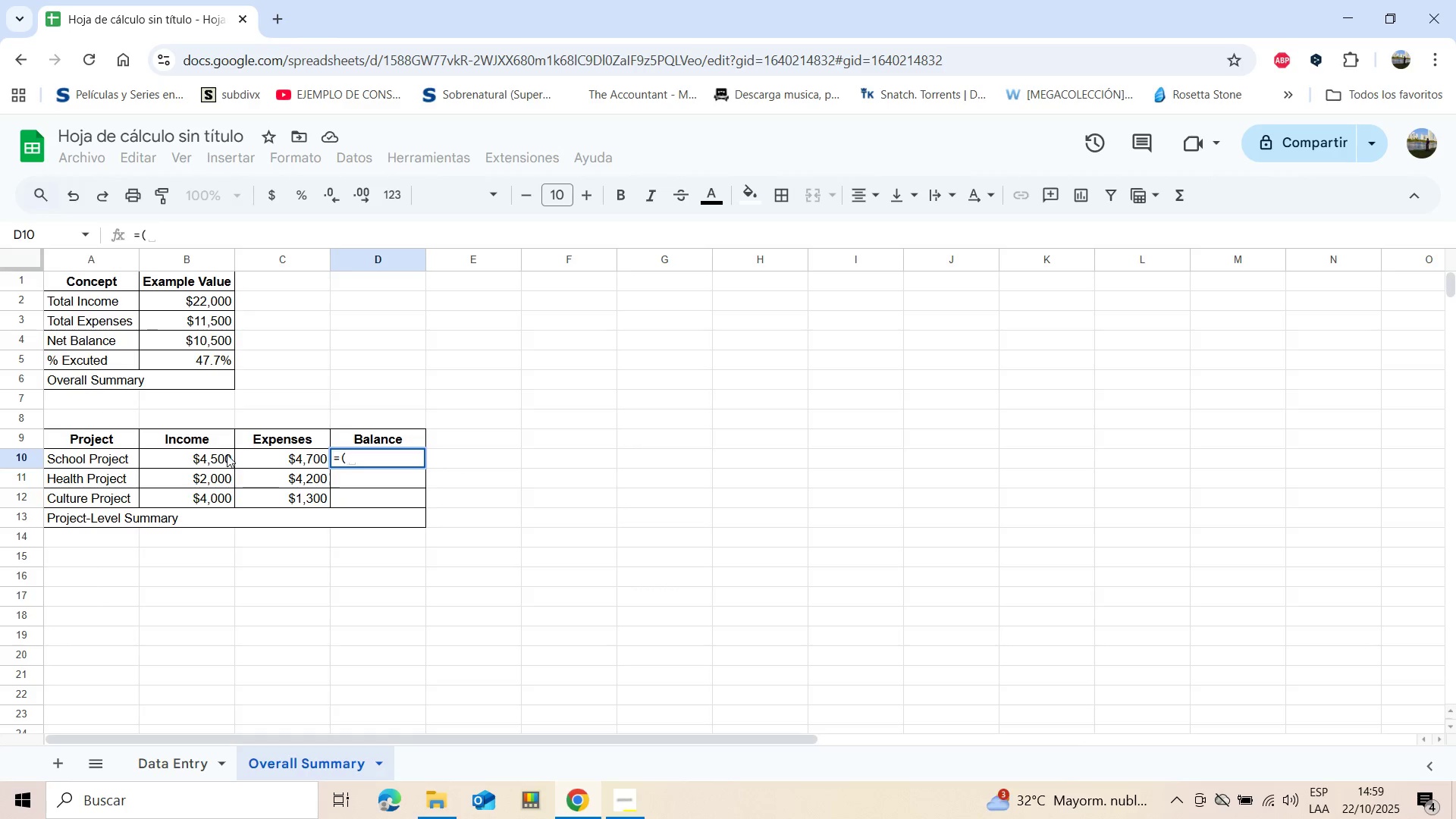 
hold_key(key=ShiftLeft, duration=0.8)
left_click([205, 458])
 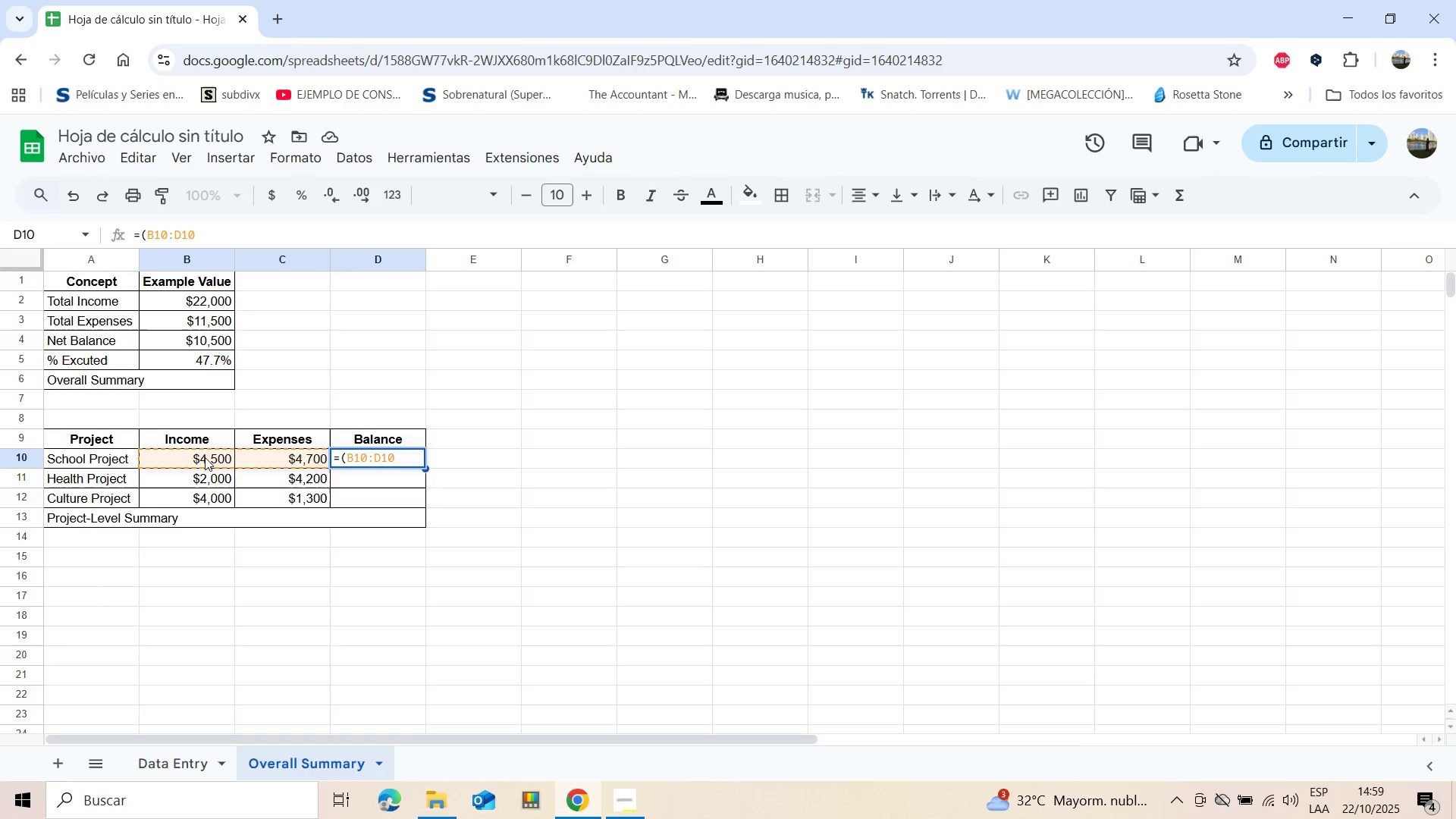 
key(Minus)
 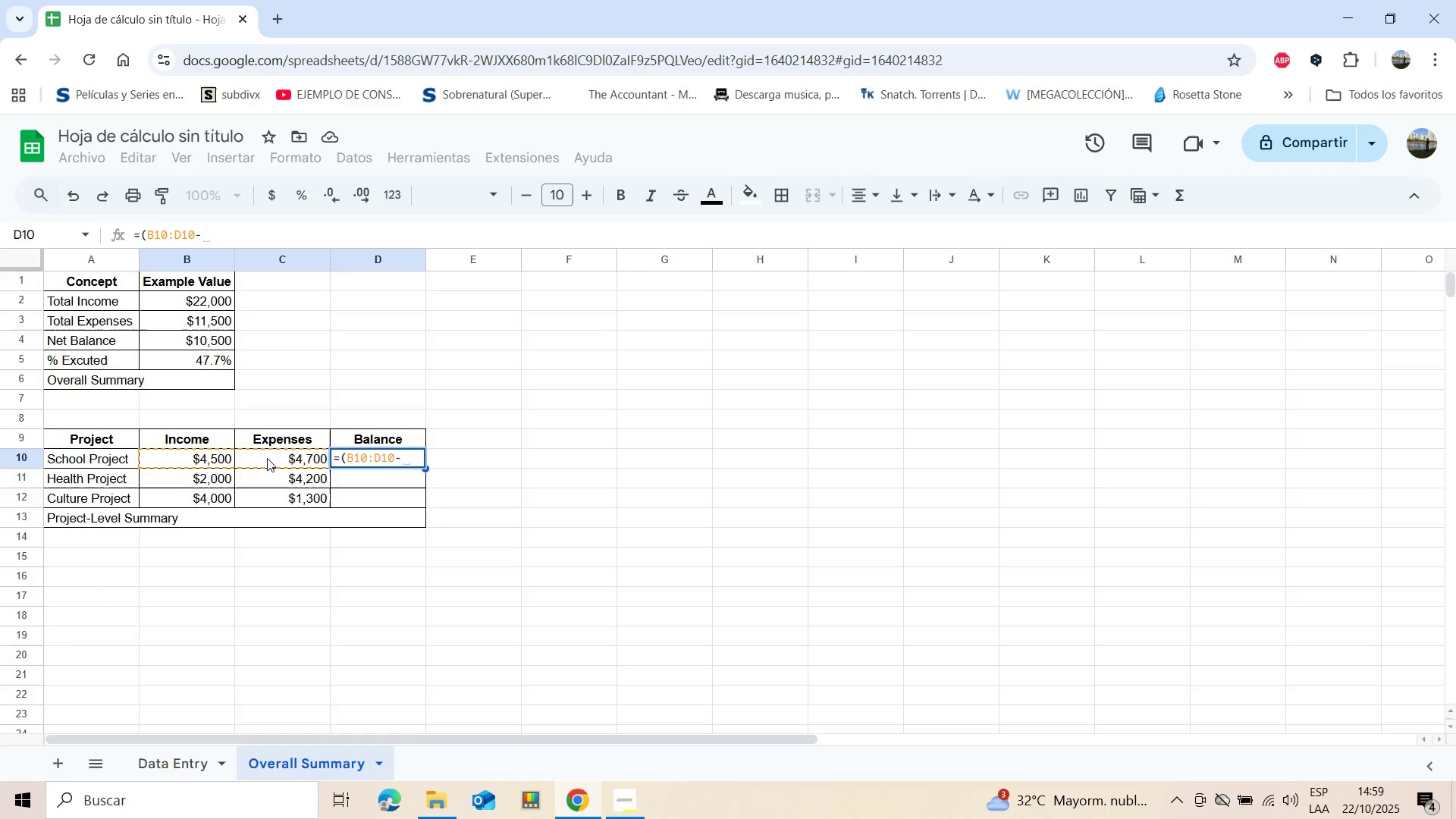 
hold_key(key=ShiftLeft, duration=0.47)
left_click([271, 458])
 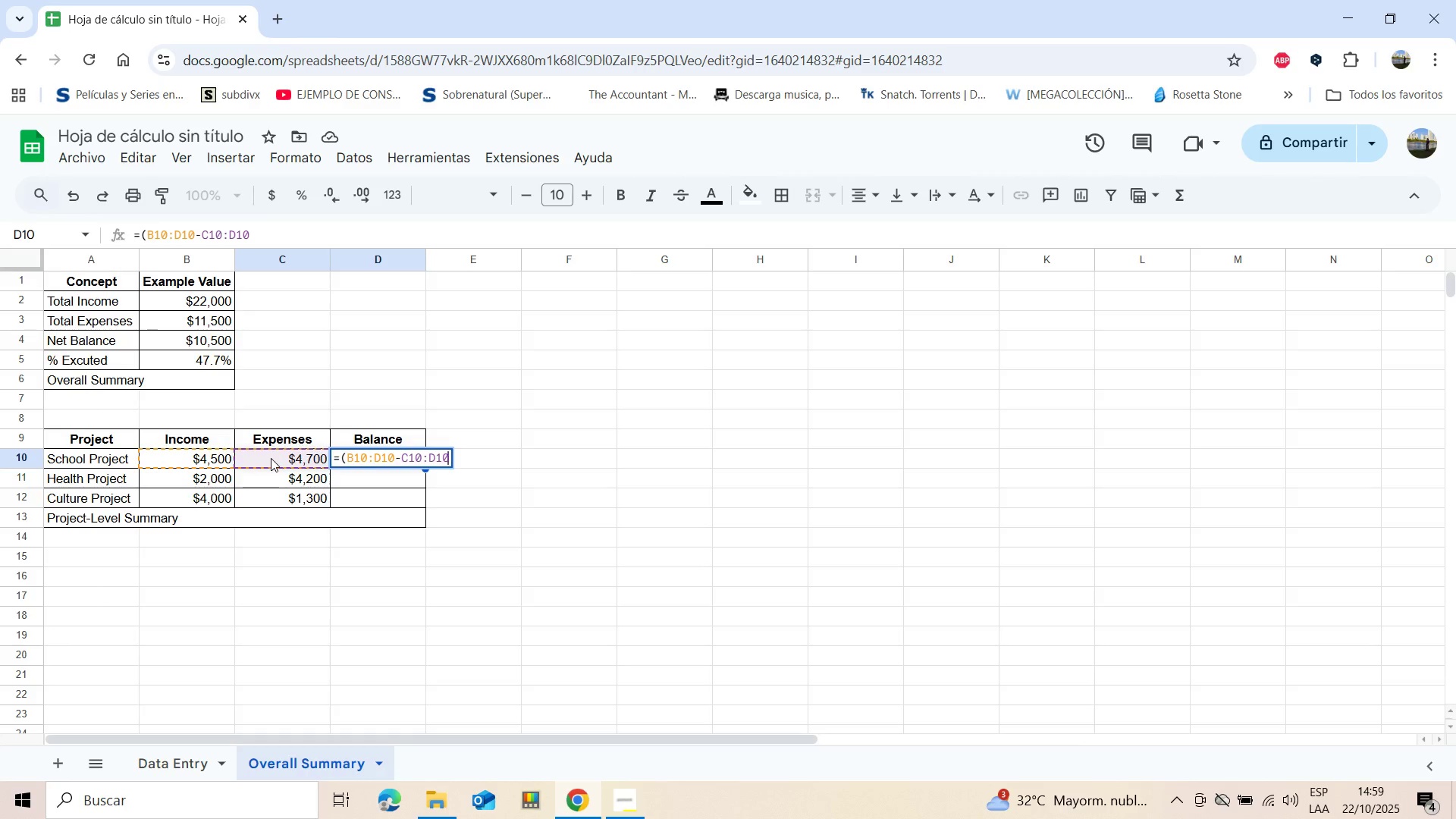 
key(Enter)
 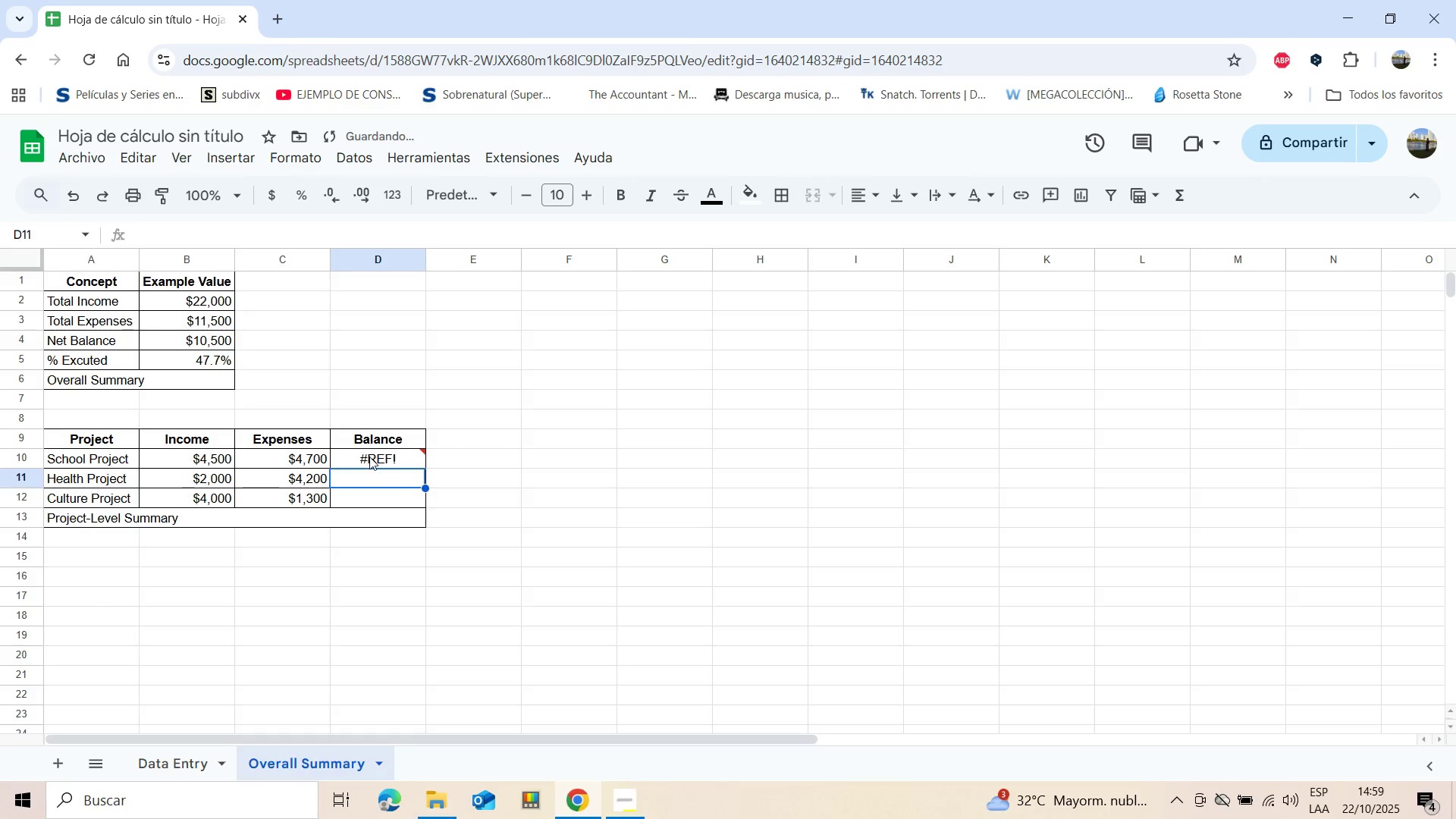 
left_click([369, 457])
 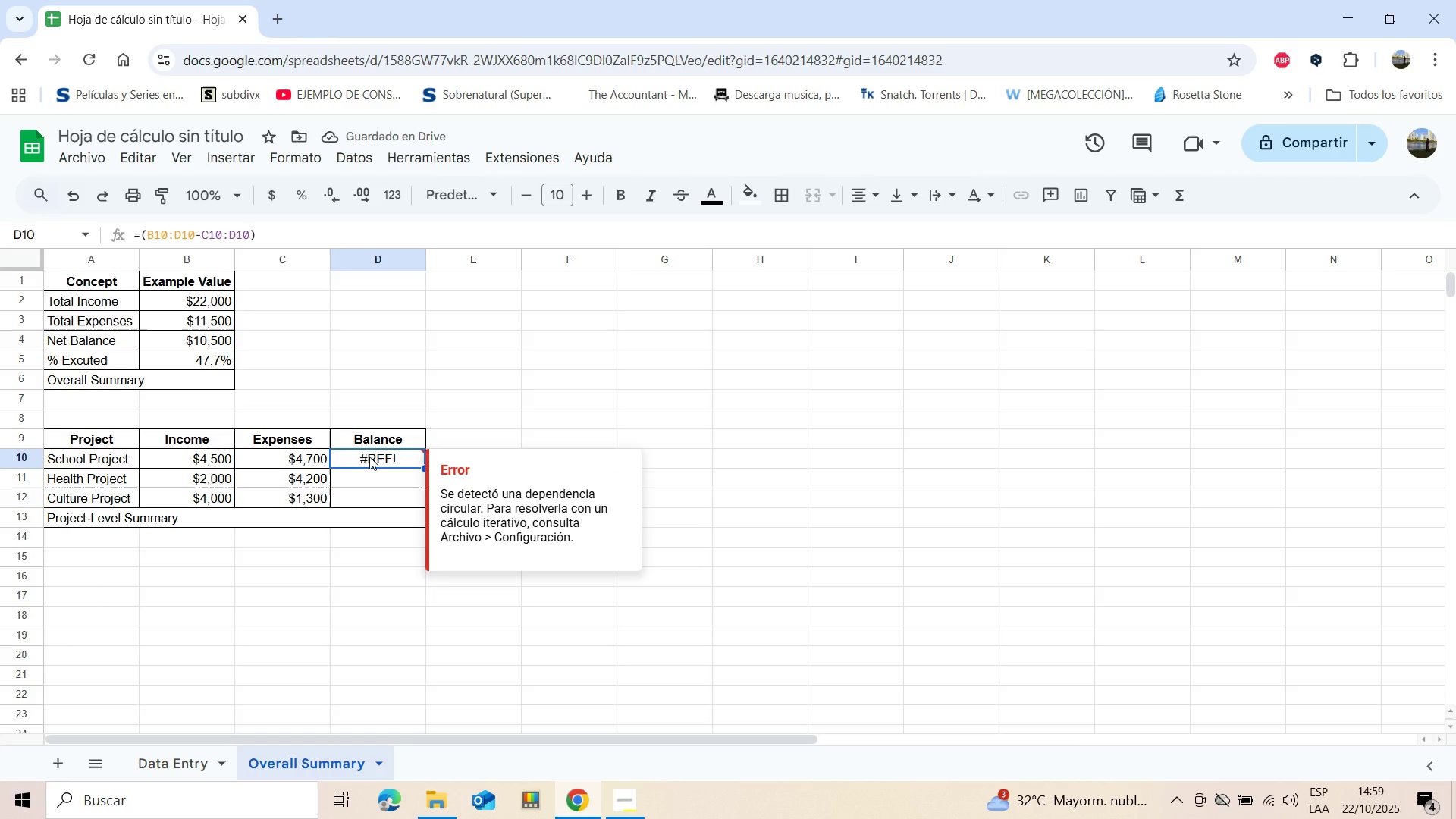 
key(Backspace)
 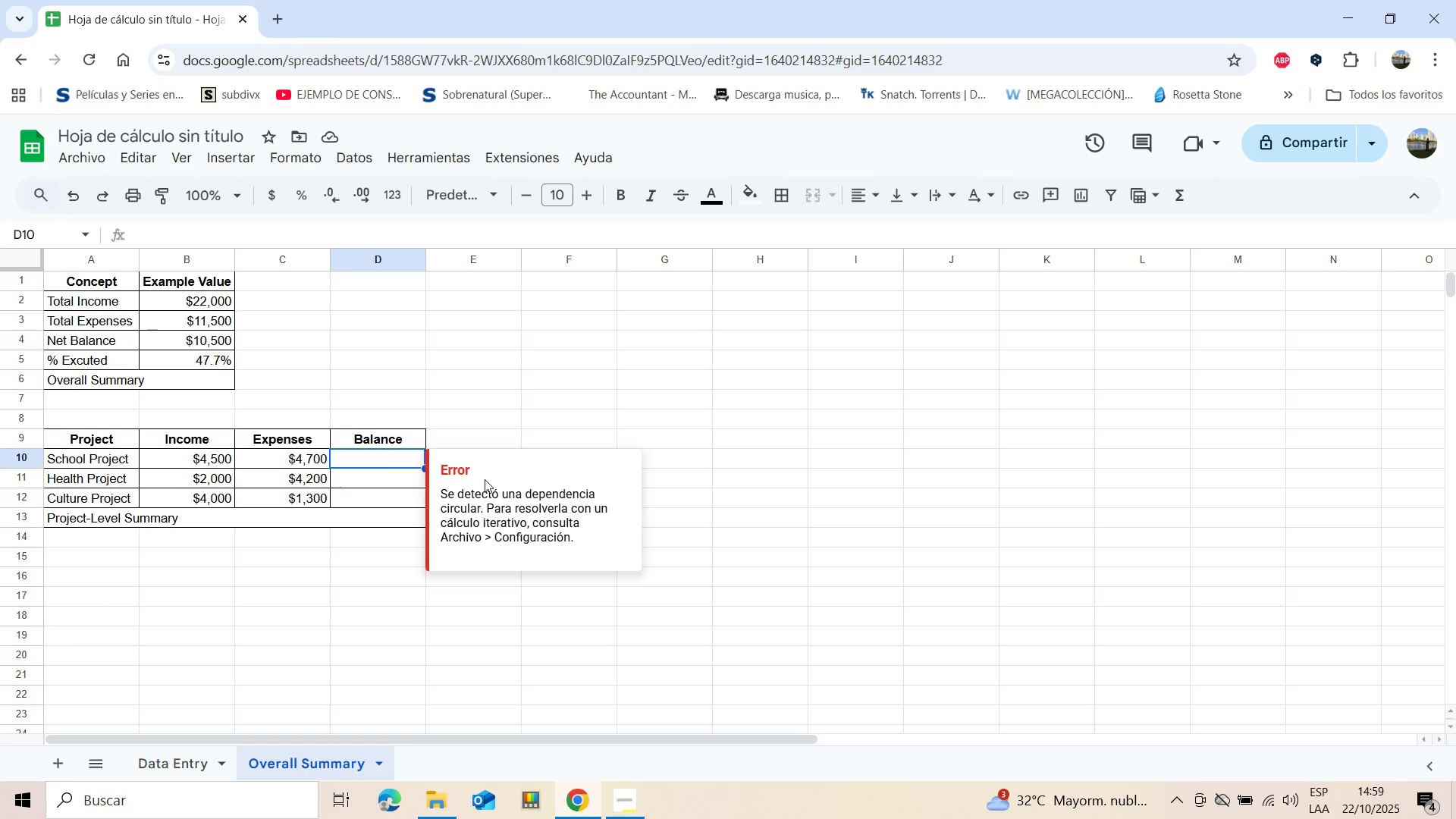 
wait(10.71)
 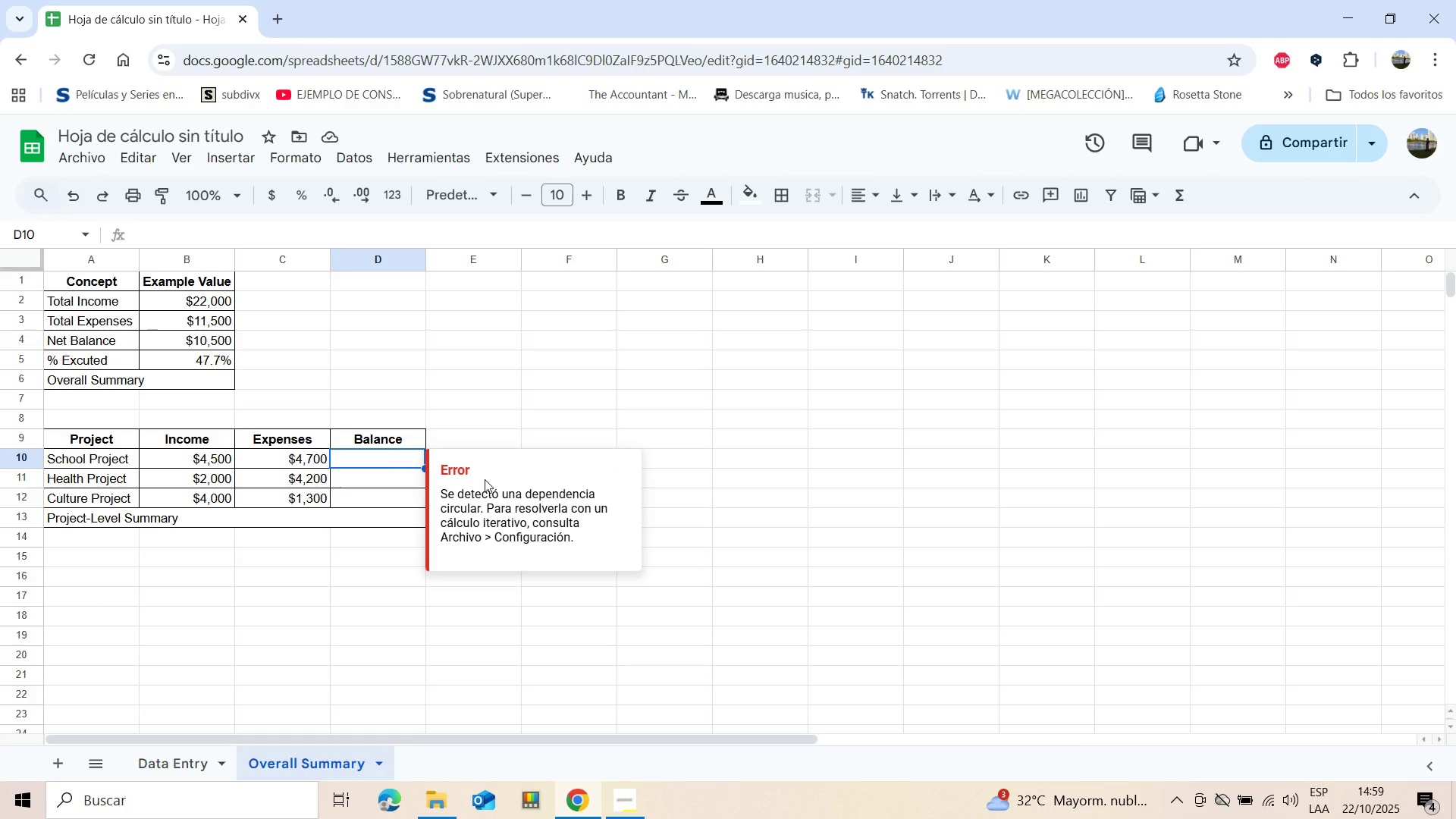 
left_click([204, 341])
 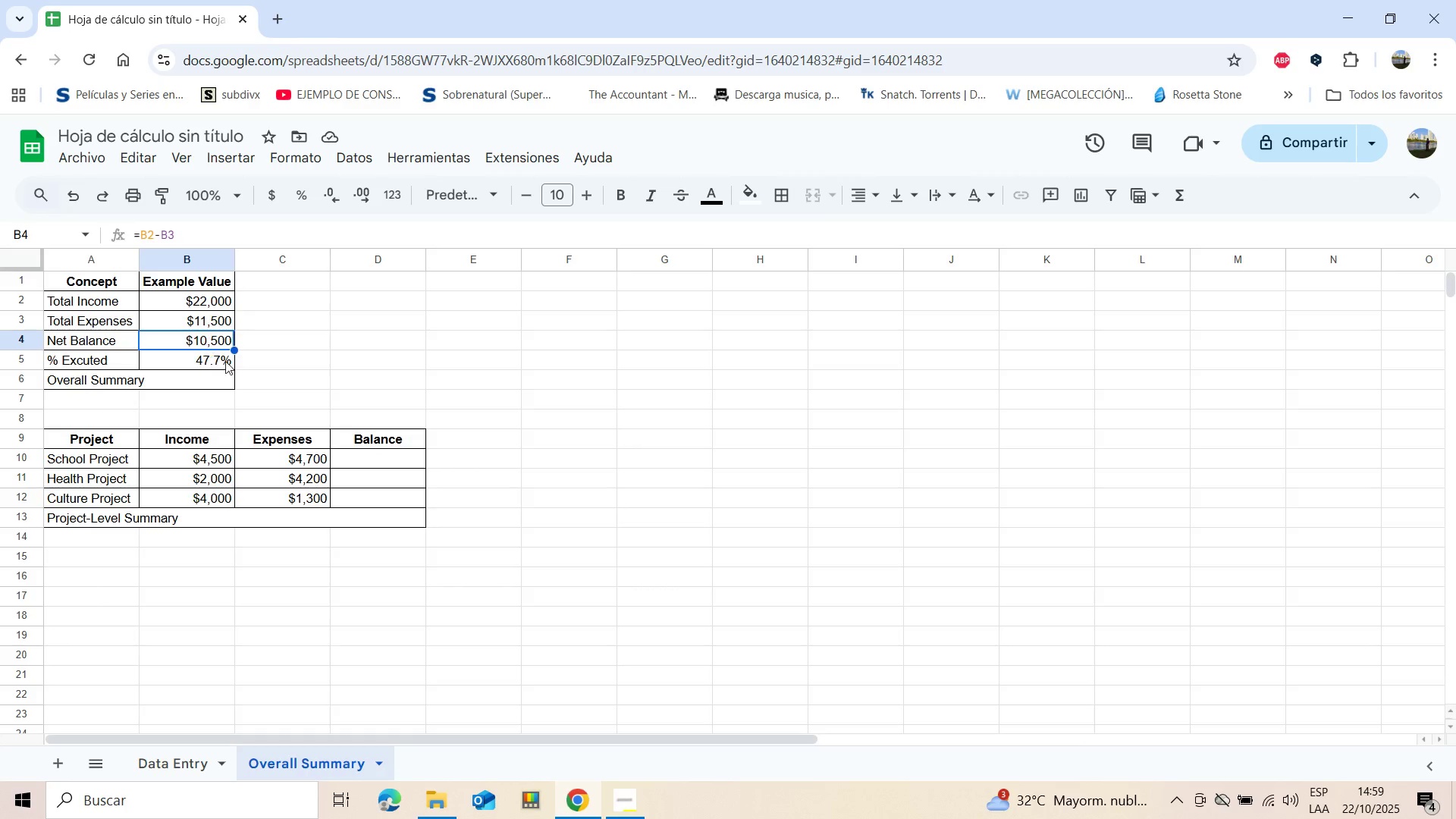 
wait(5.13)
 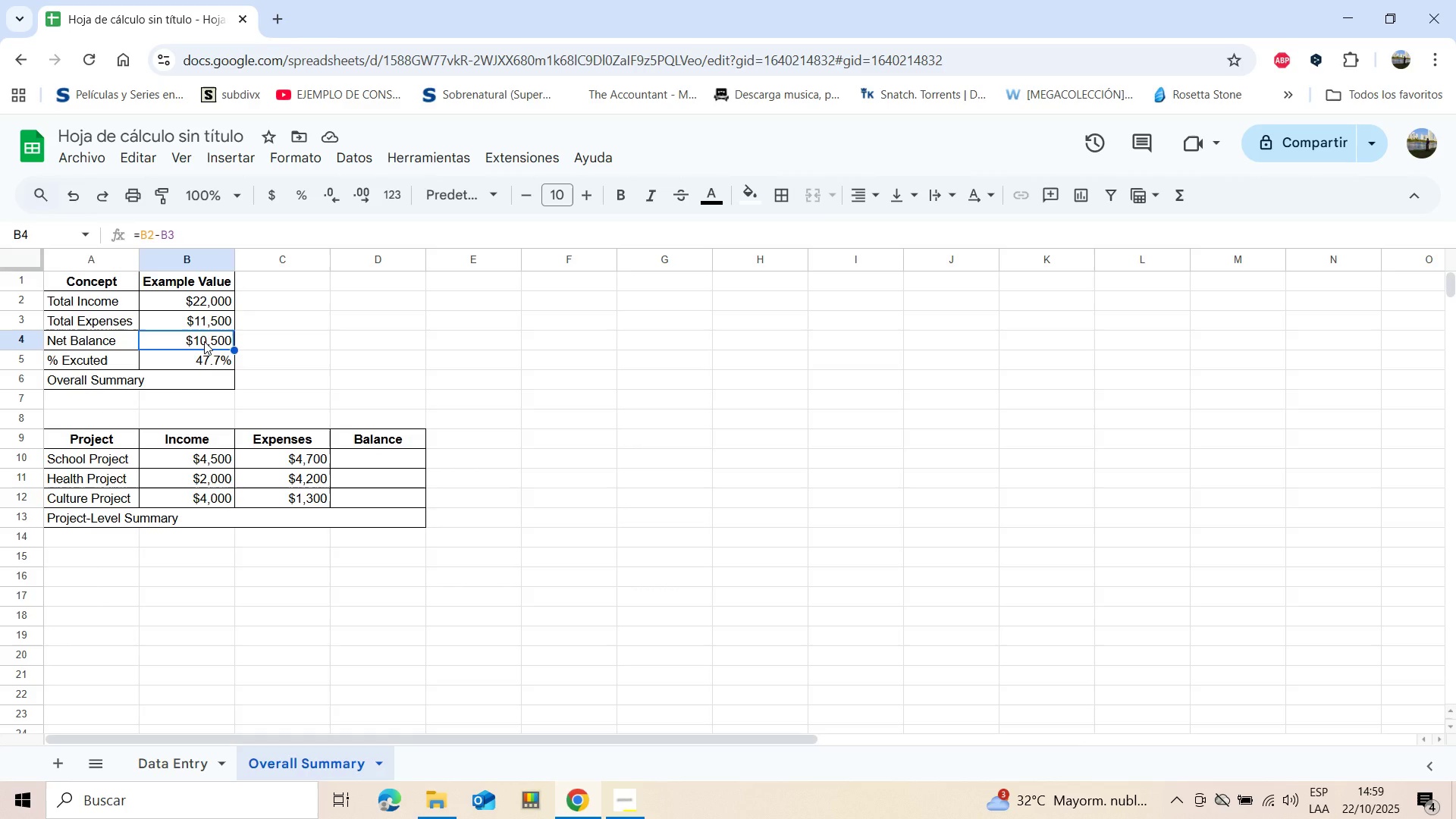 
double_click([349, 456])
 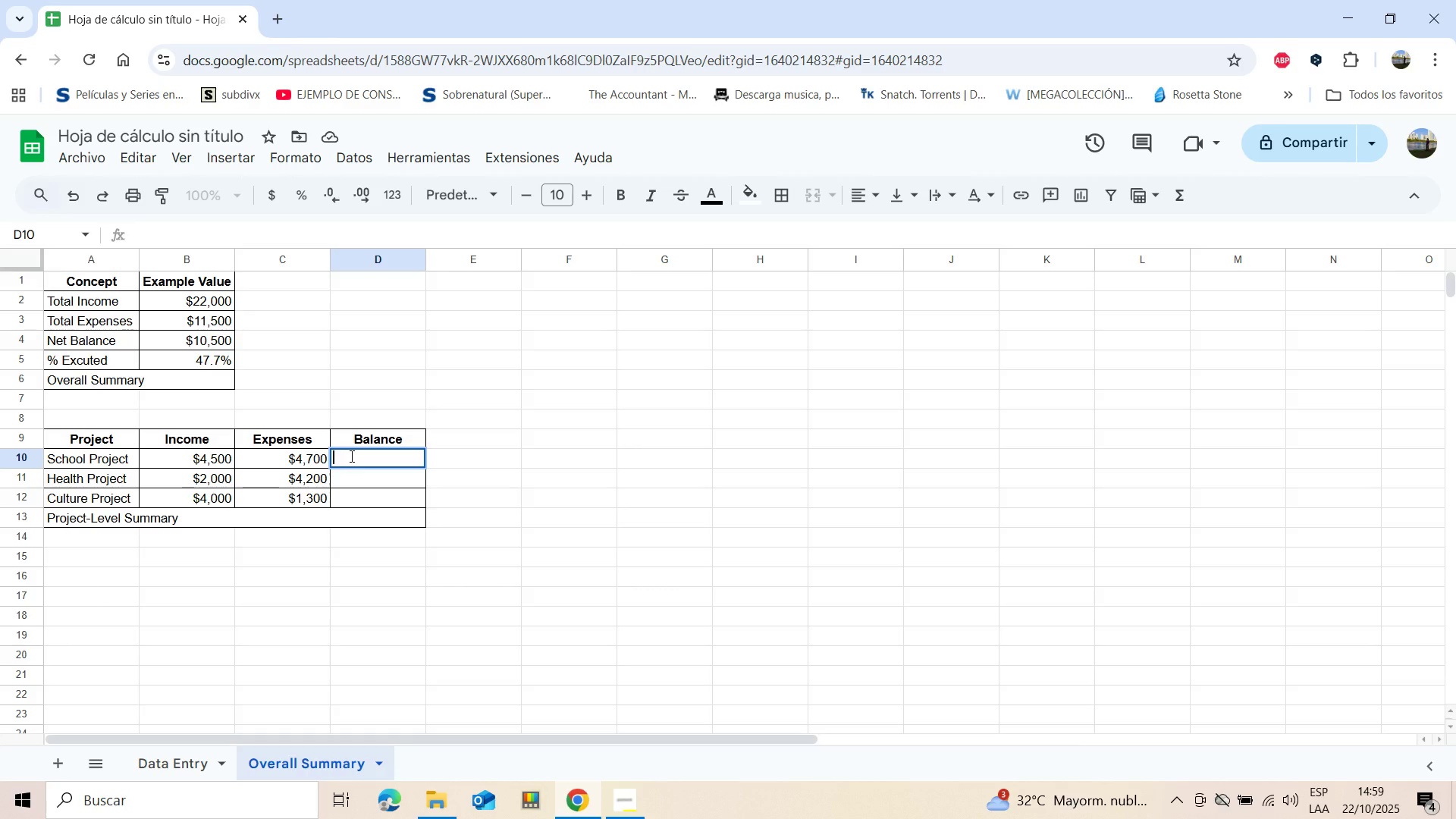 
key(Shift+ShiftLeft)
 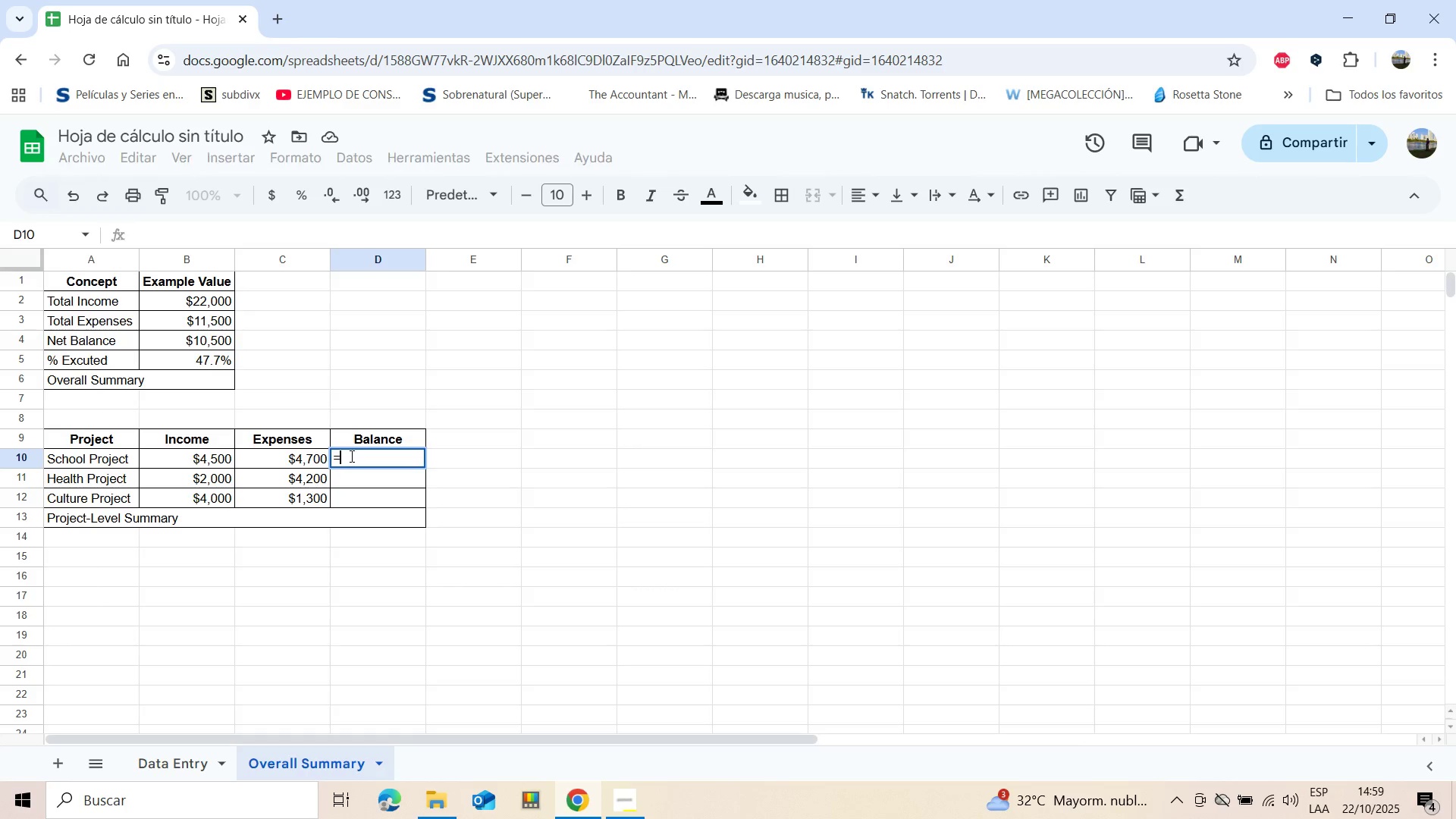 
key(Shift+0)
 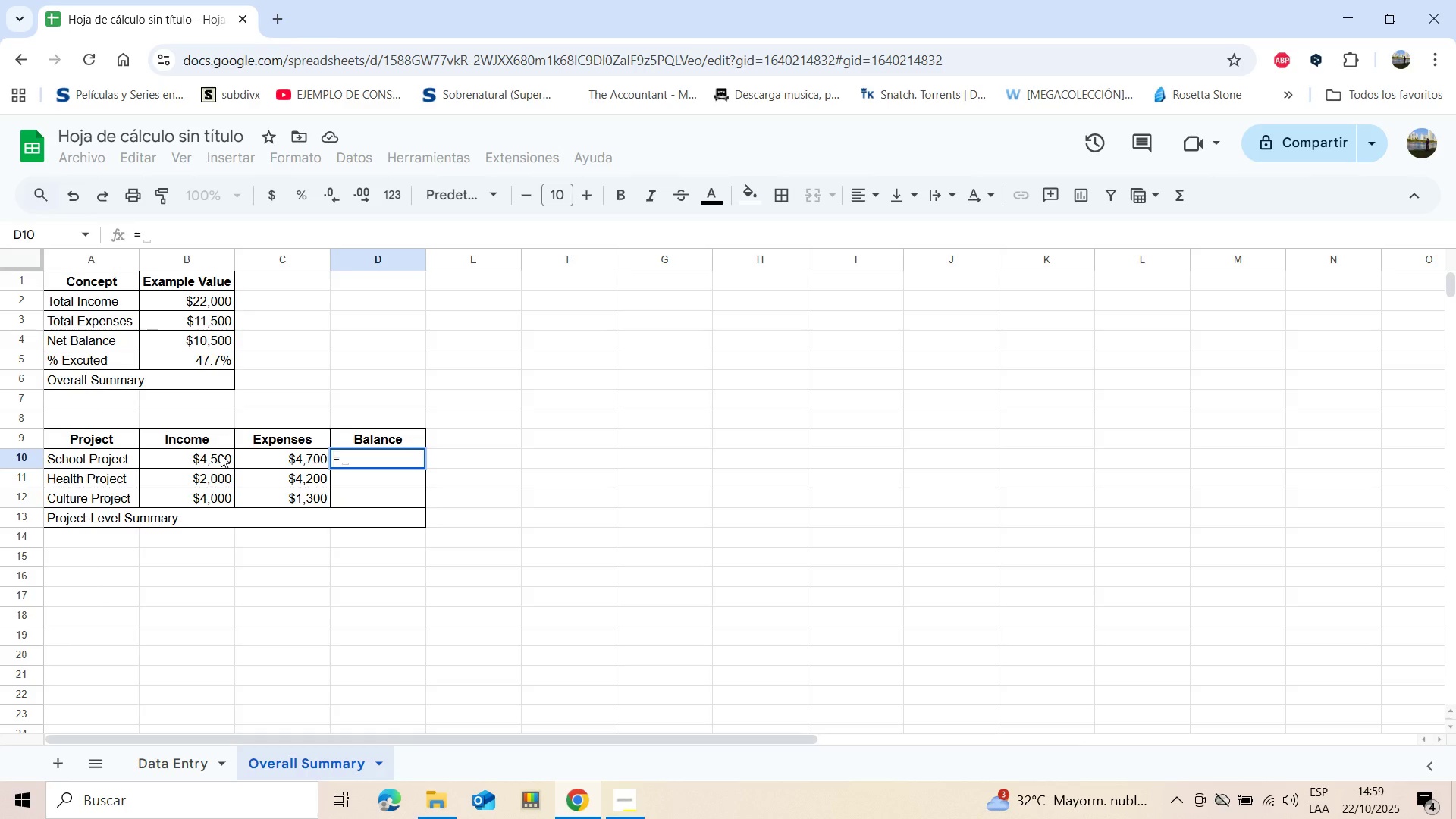 
hold_key(key=ShiftLeft, duration=0.6)
left_click([221, 454])
 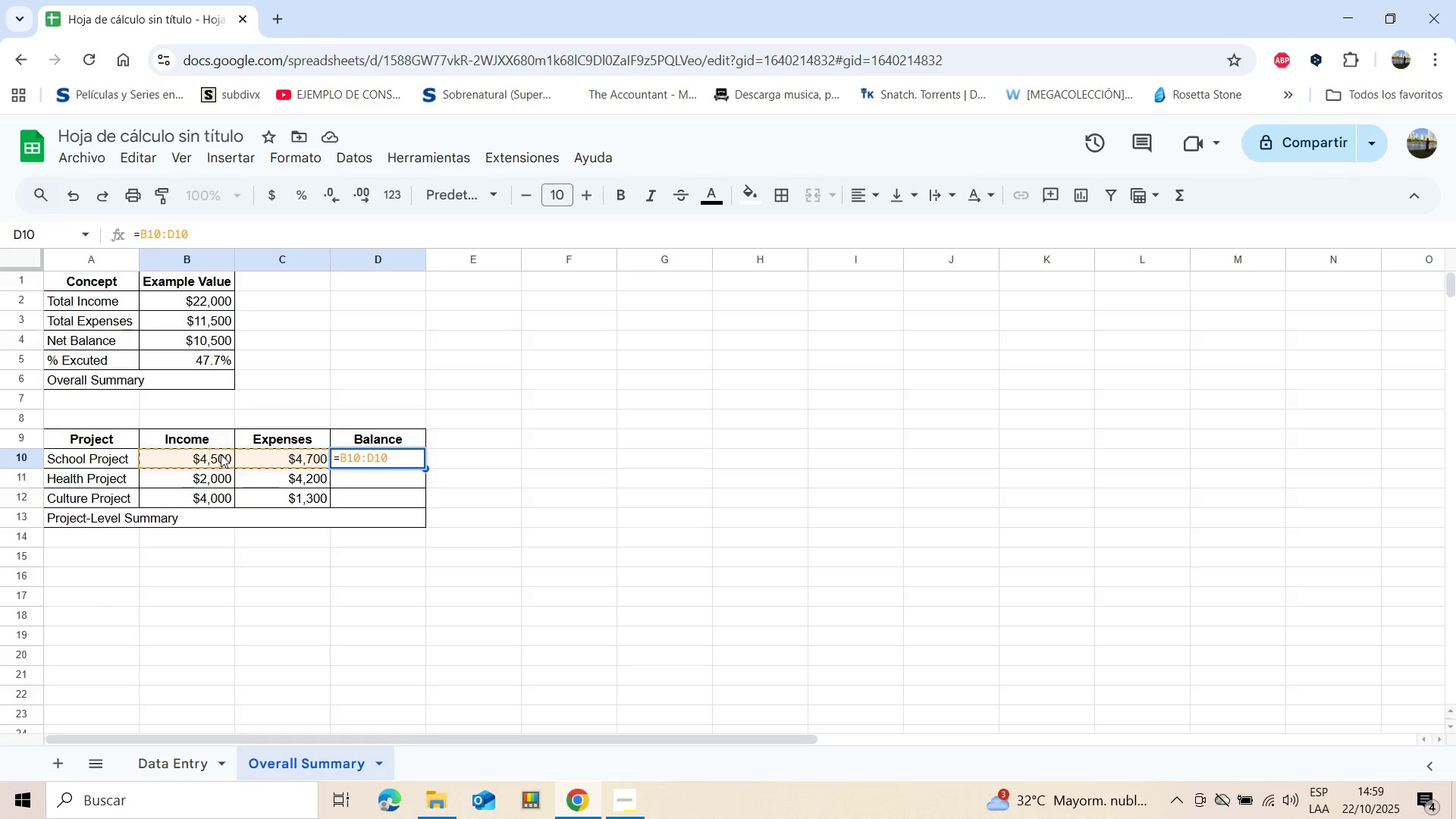 
wait(12.89)
 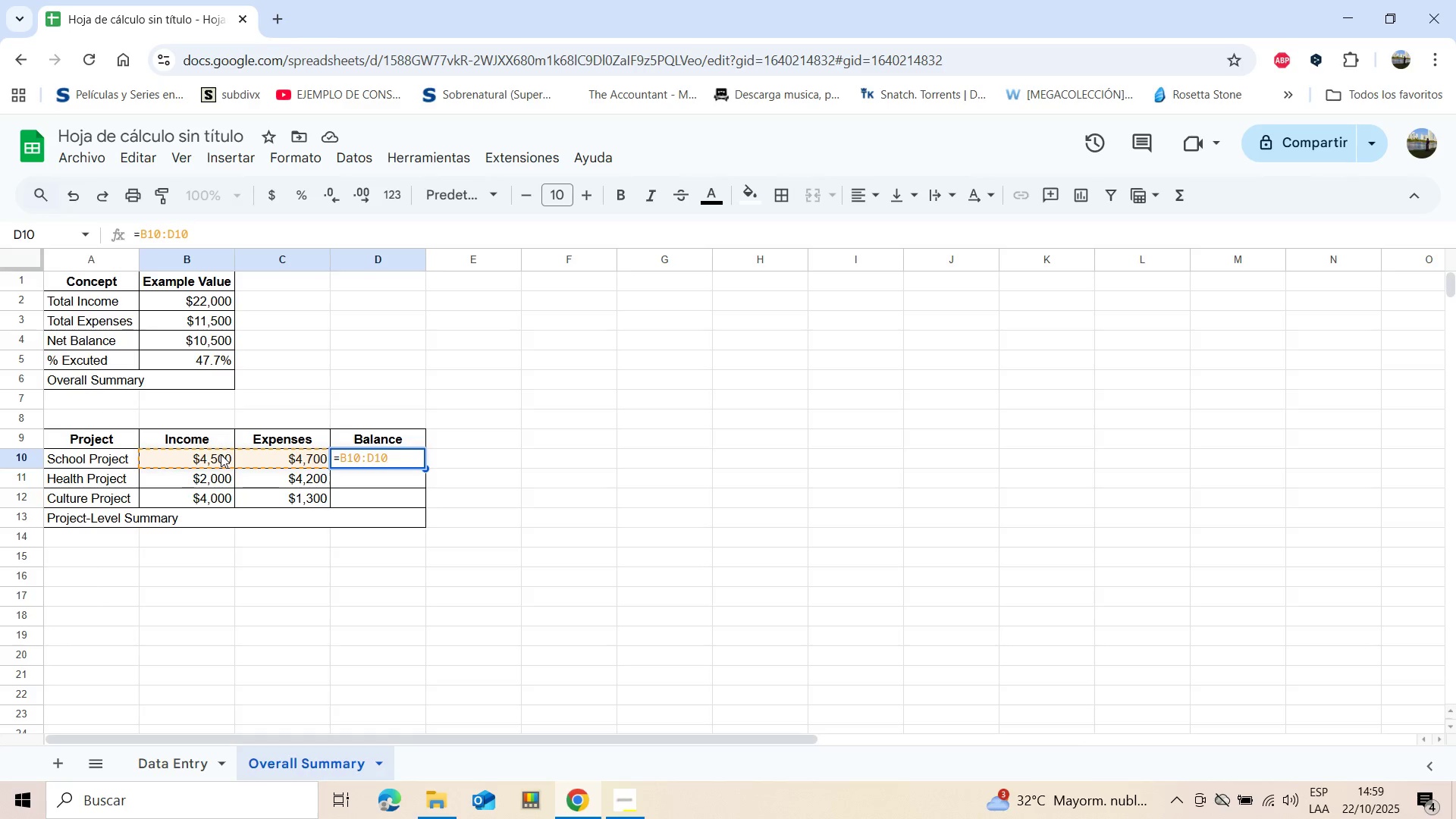 
key(Backspace)
 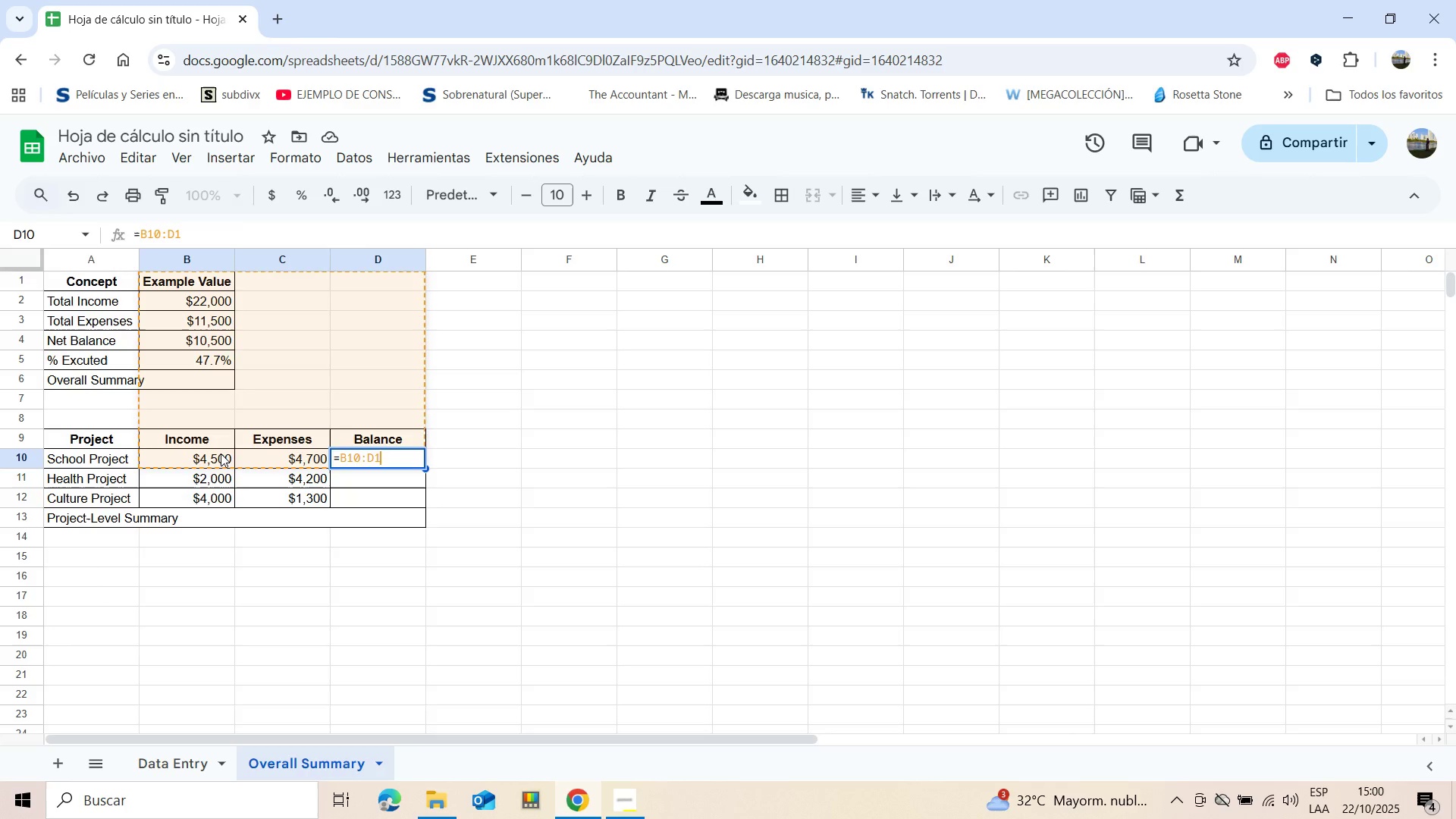 
key(Backspace)
 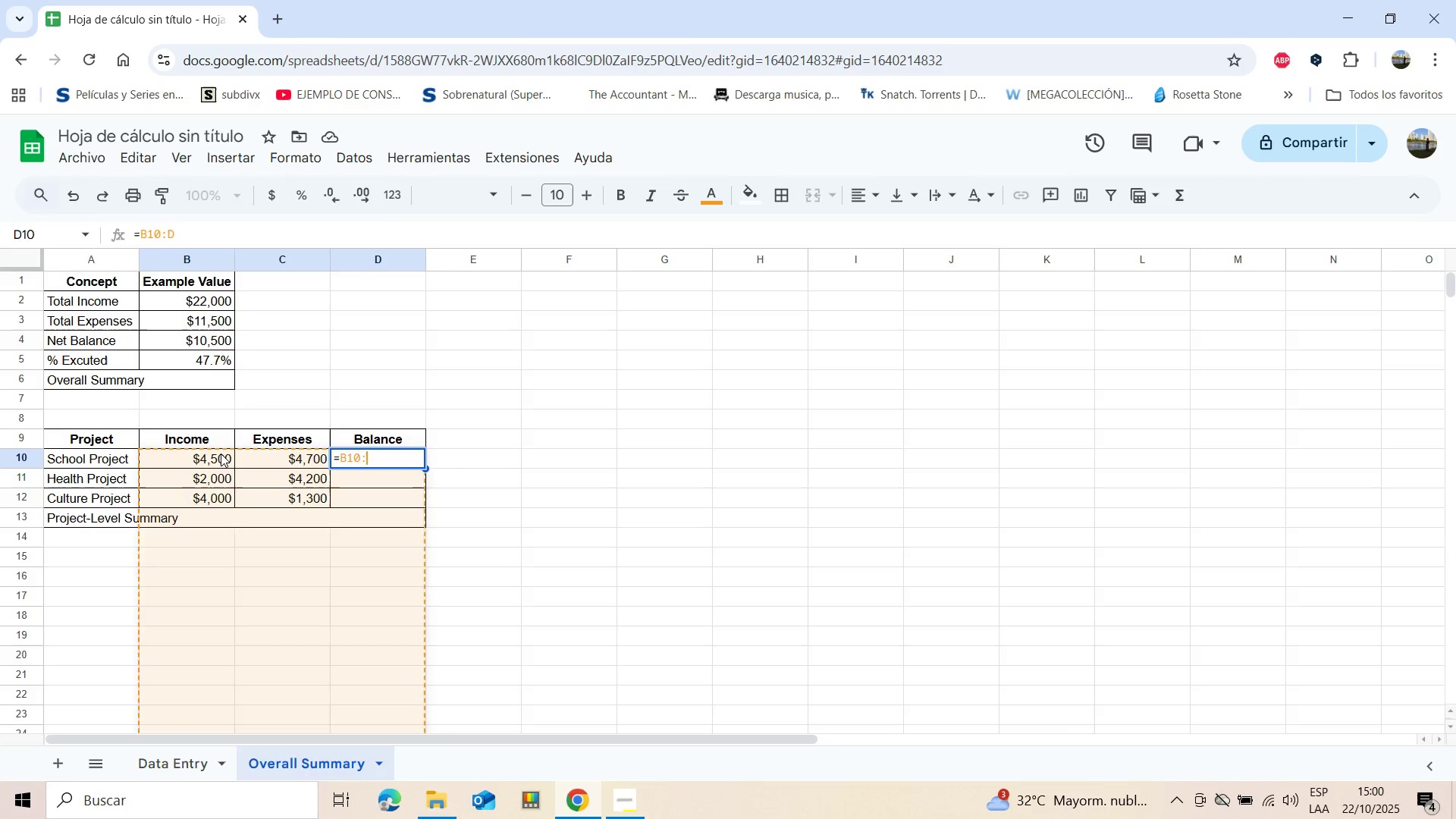 
key(Backspace)
 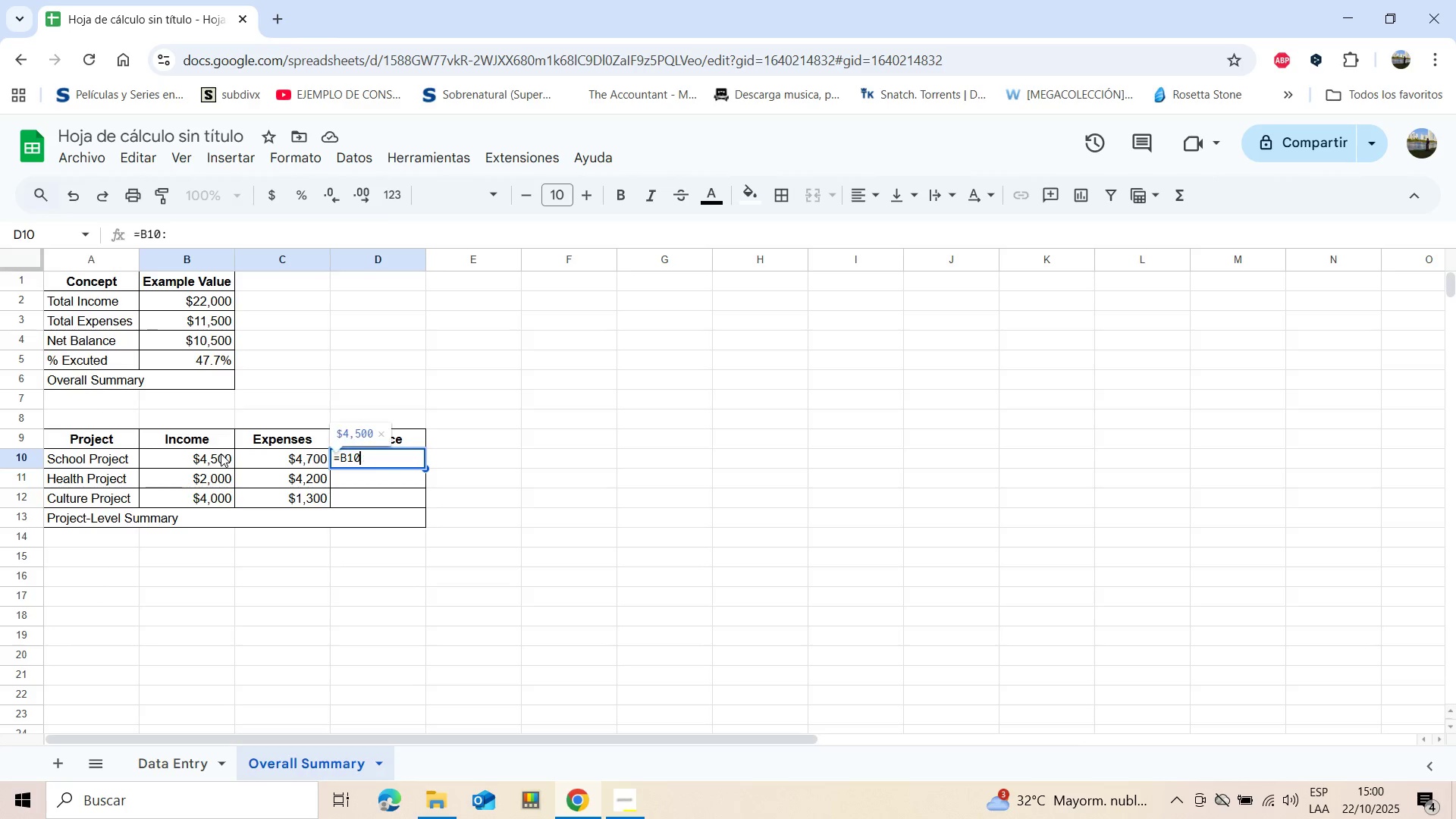 
key(Backspace)
 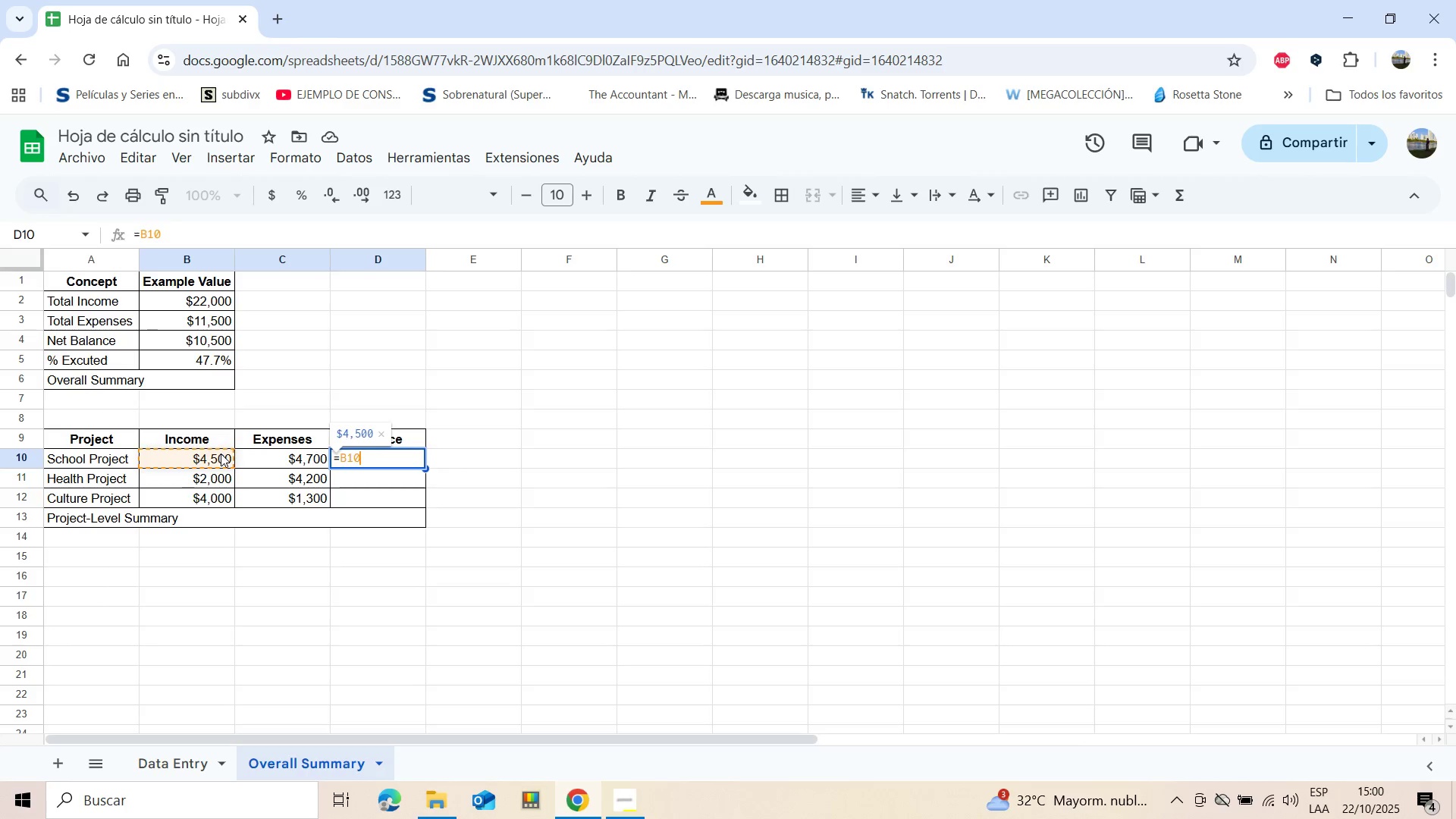 
key(Minus)
 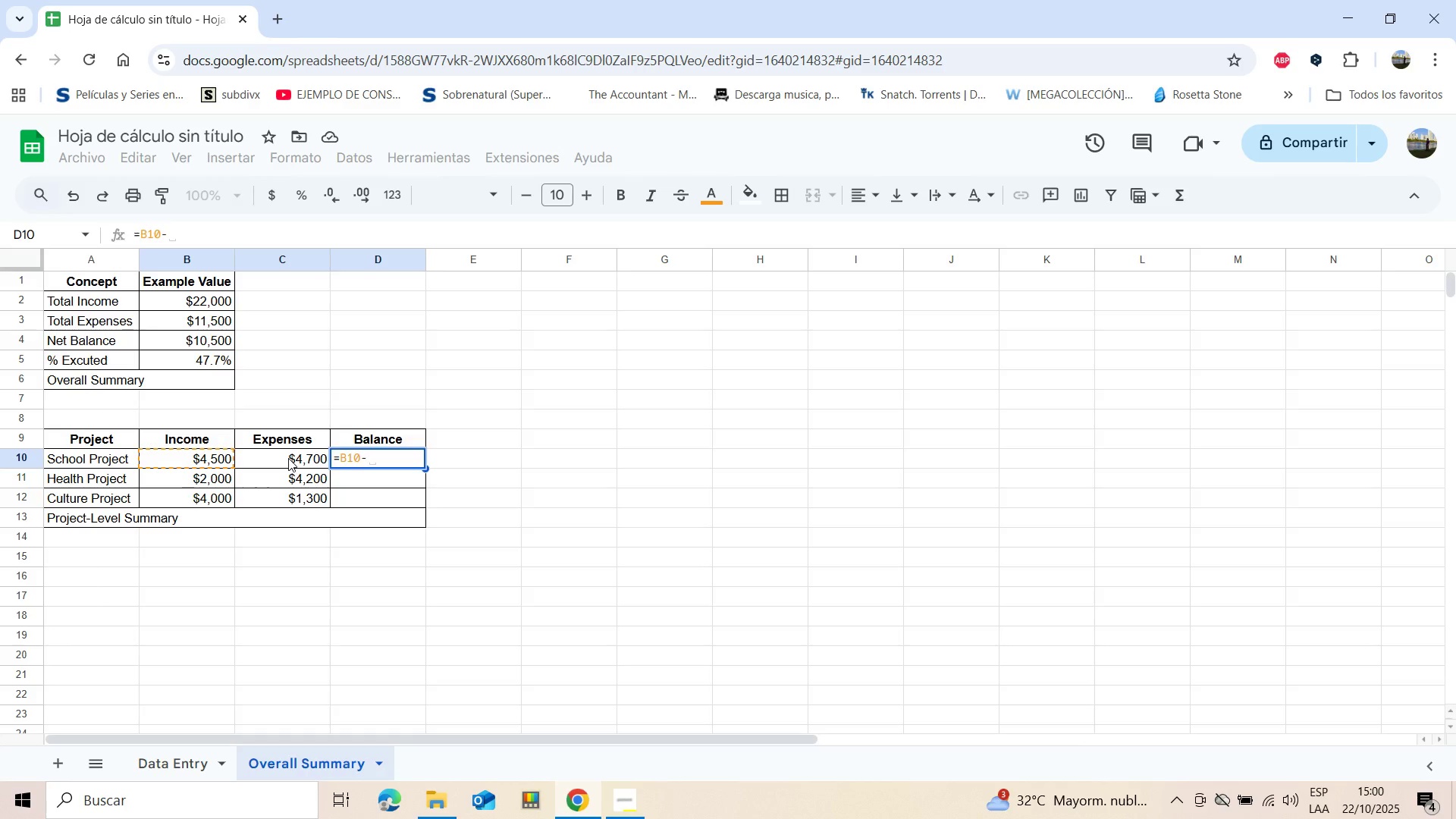 
hold_key(key=ControlLeft, duration=1.54)
 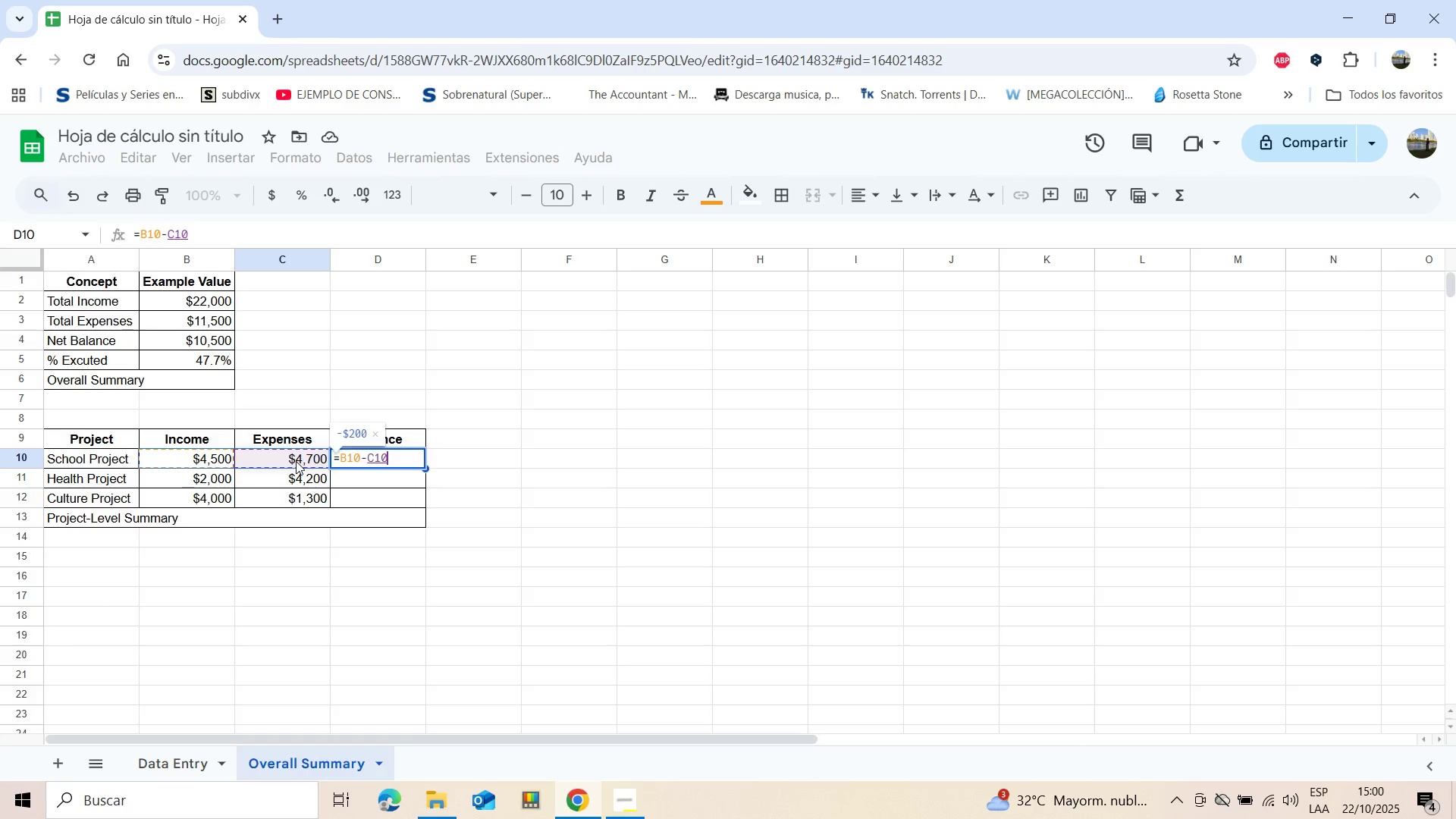 
hold_key(key=ControlLeft, duration=0.99)
left_click([296, 461])
 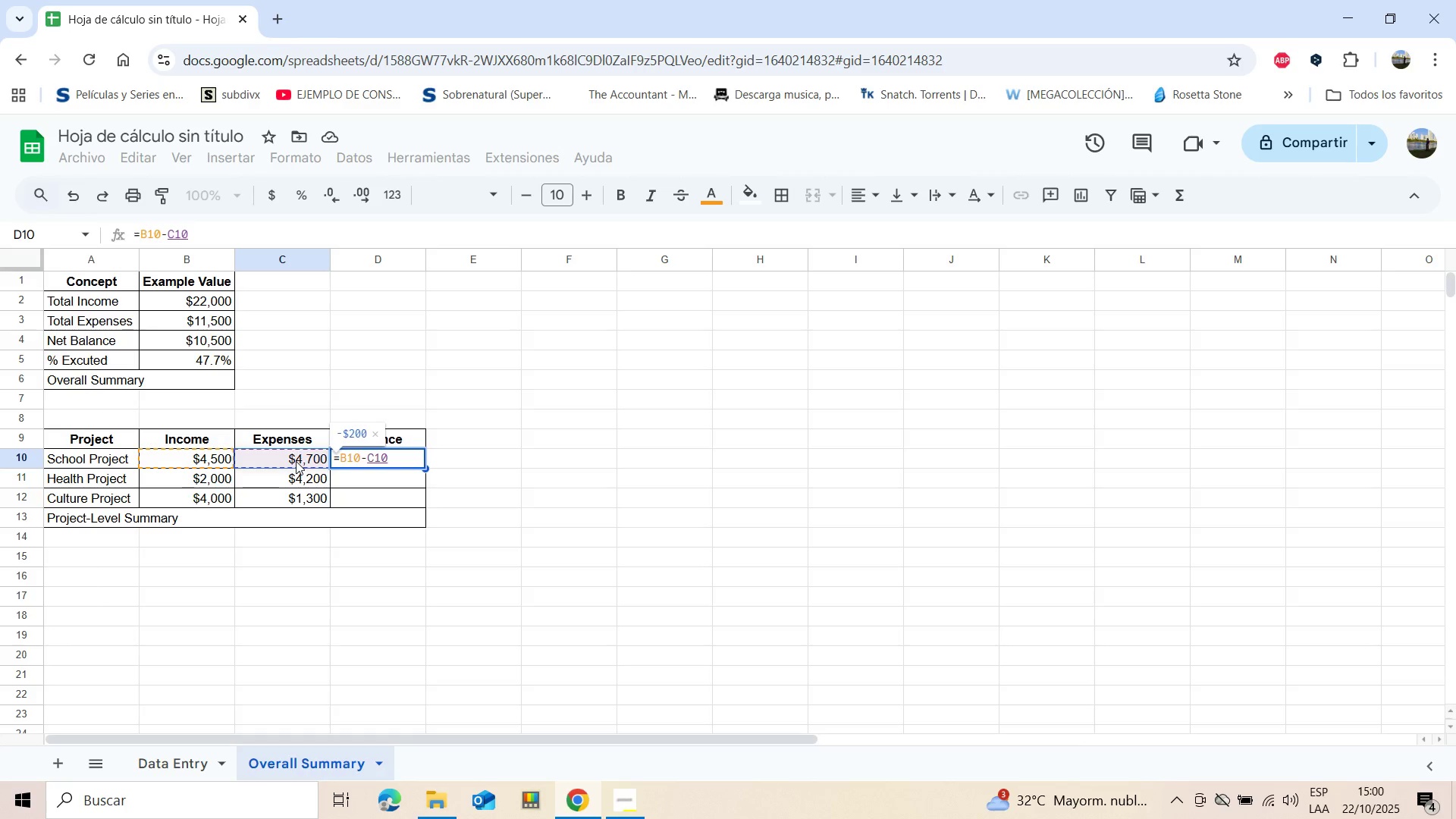 
key(Enter)
 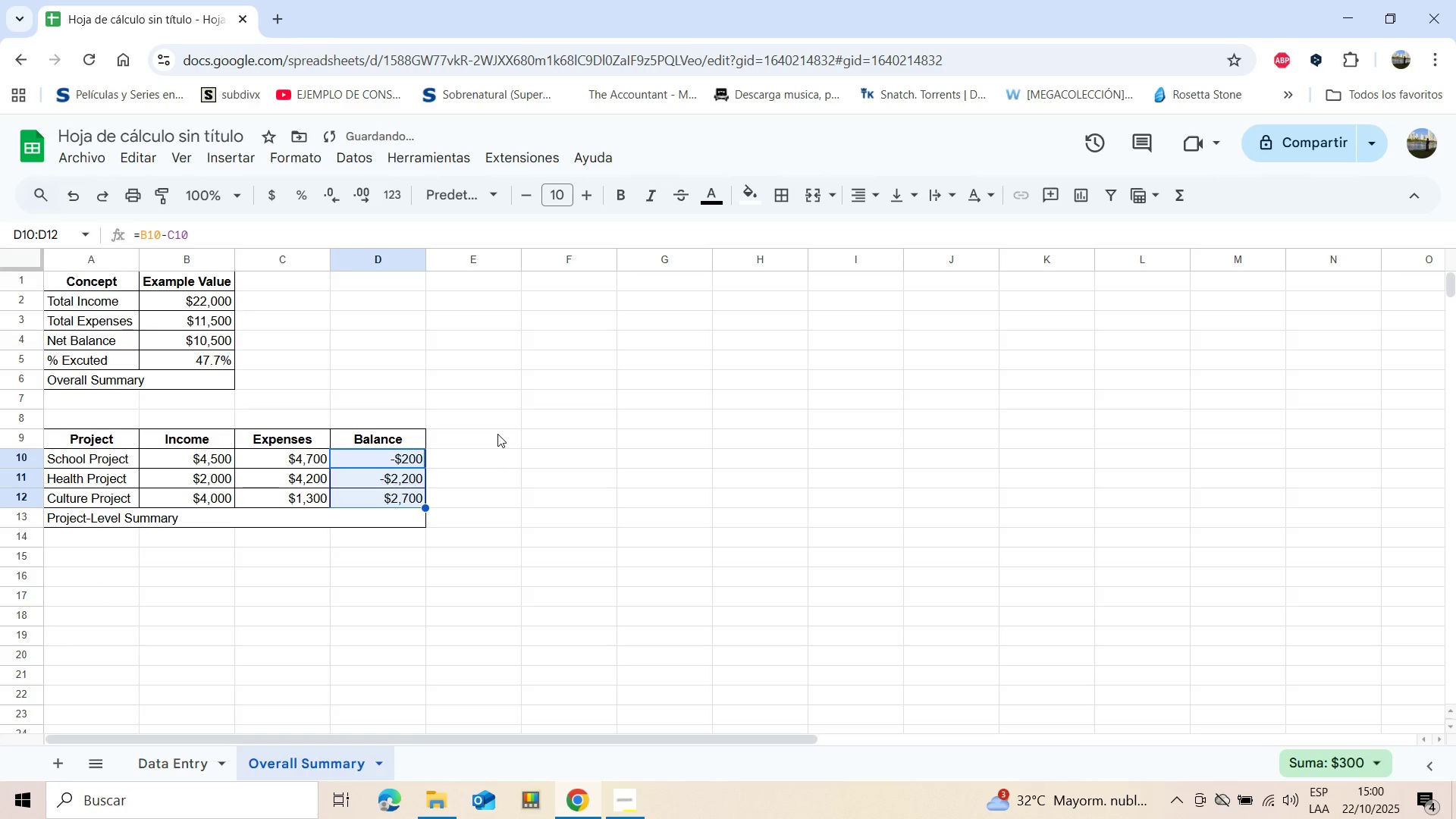 
wait(7.89)
 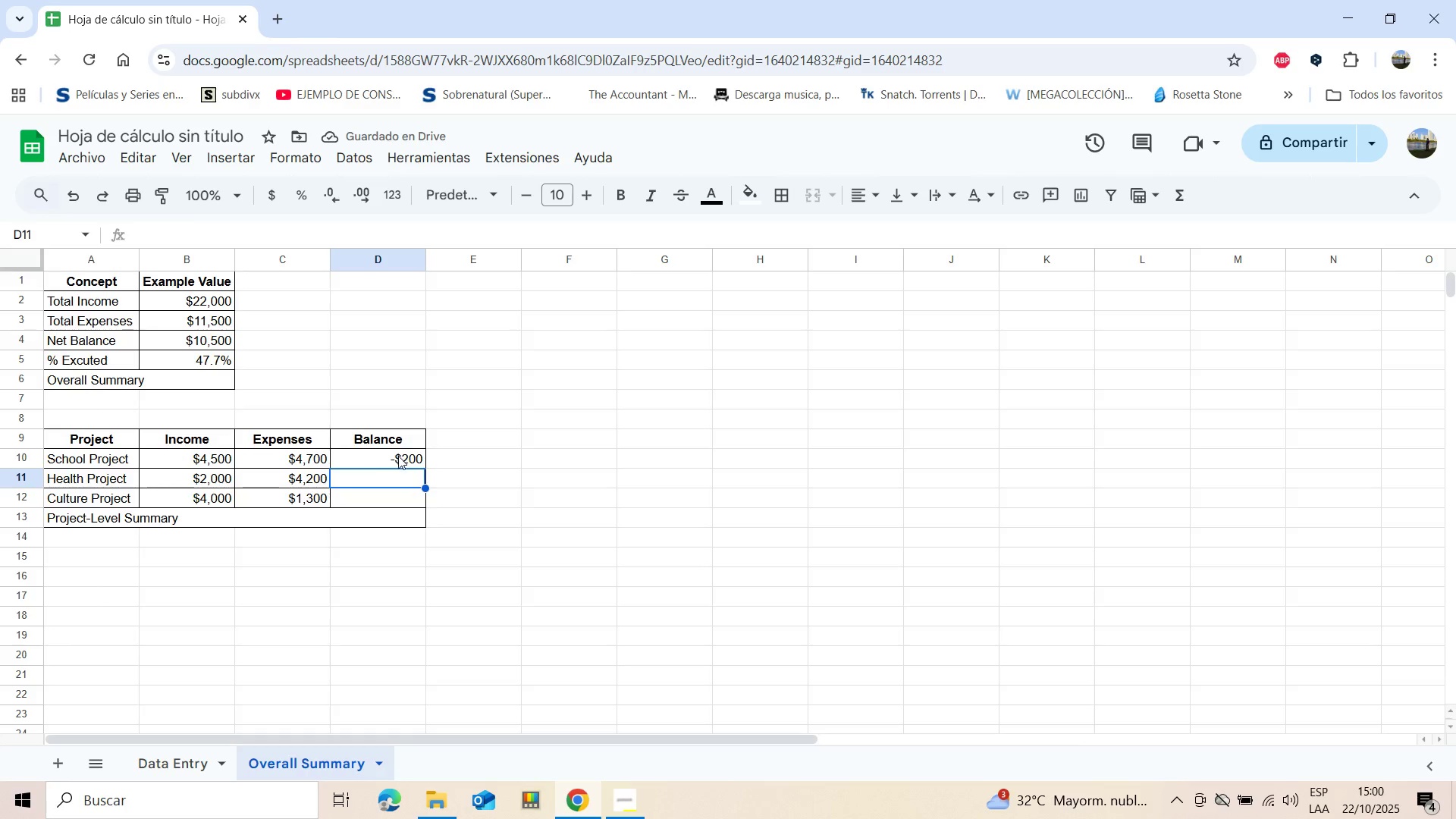 
left_click([509, 407])
 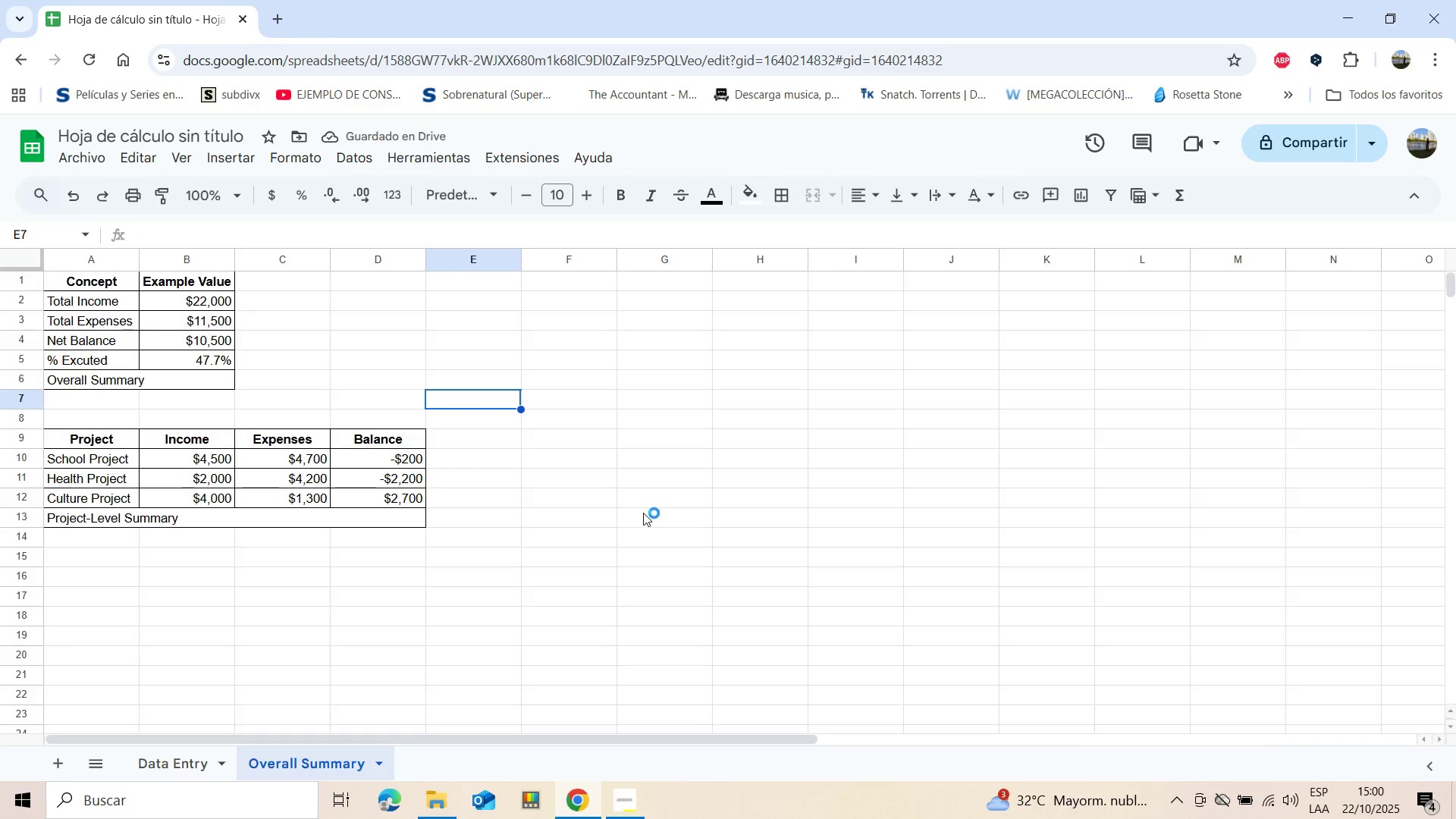 
scroll: coordinate [643, 516], scroll_direction: up, amount: 2.0
 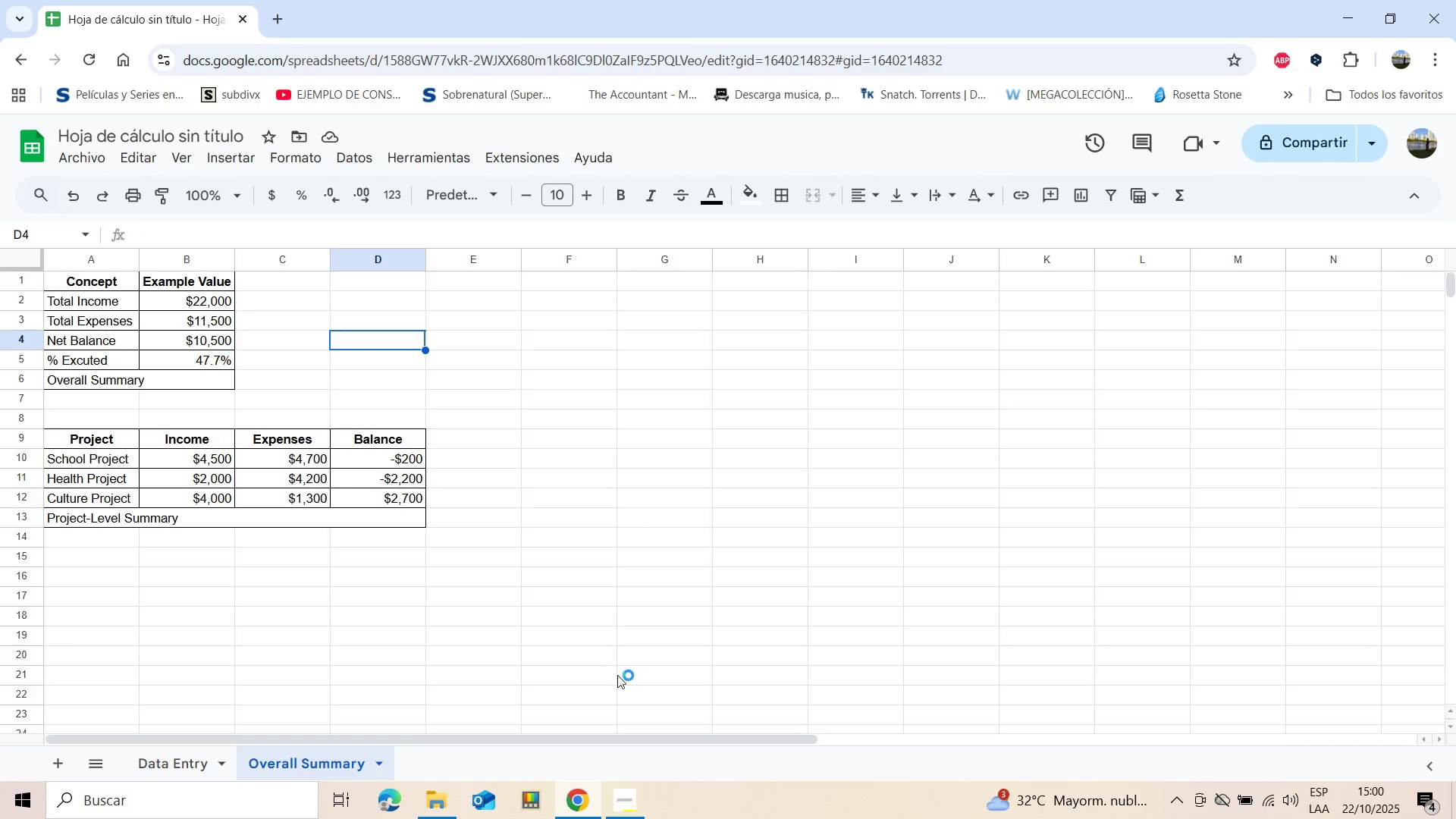 
left_click([628, 799])
 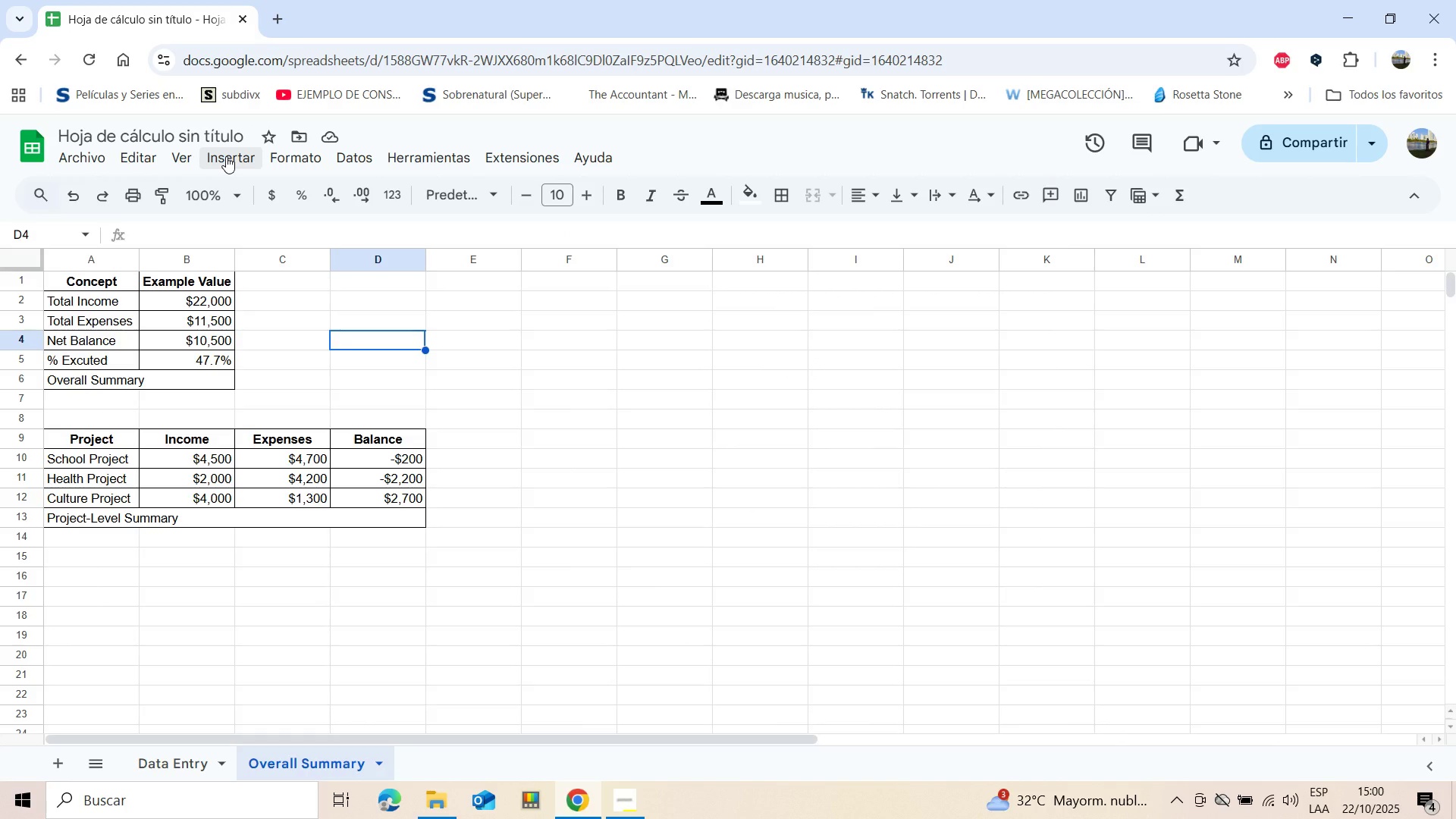 
wait(15.65)
 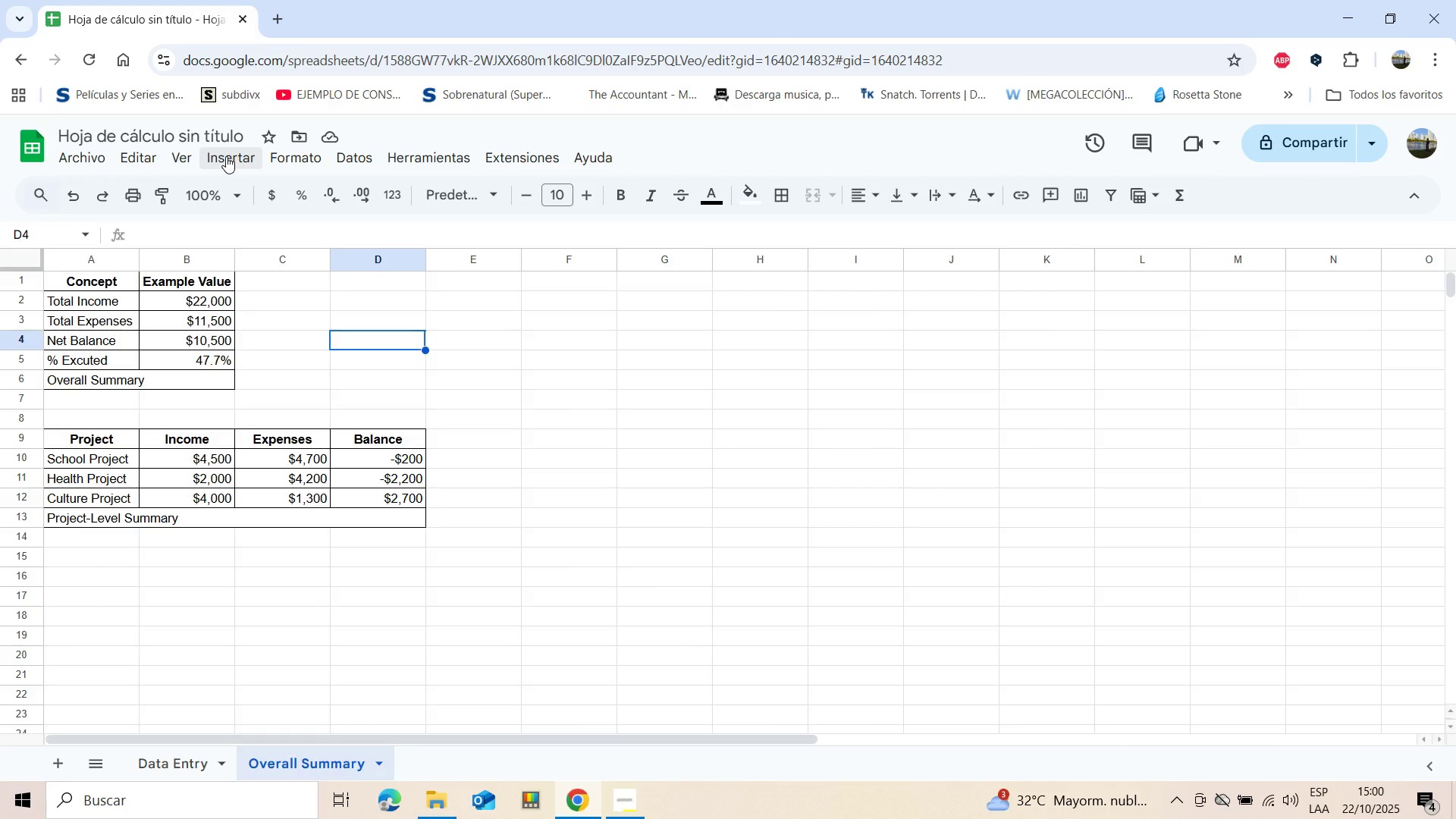 
key(Shift+ArrowRight)
 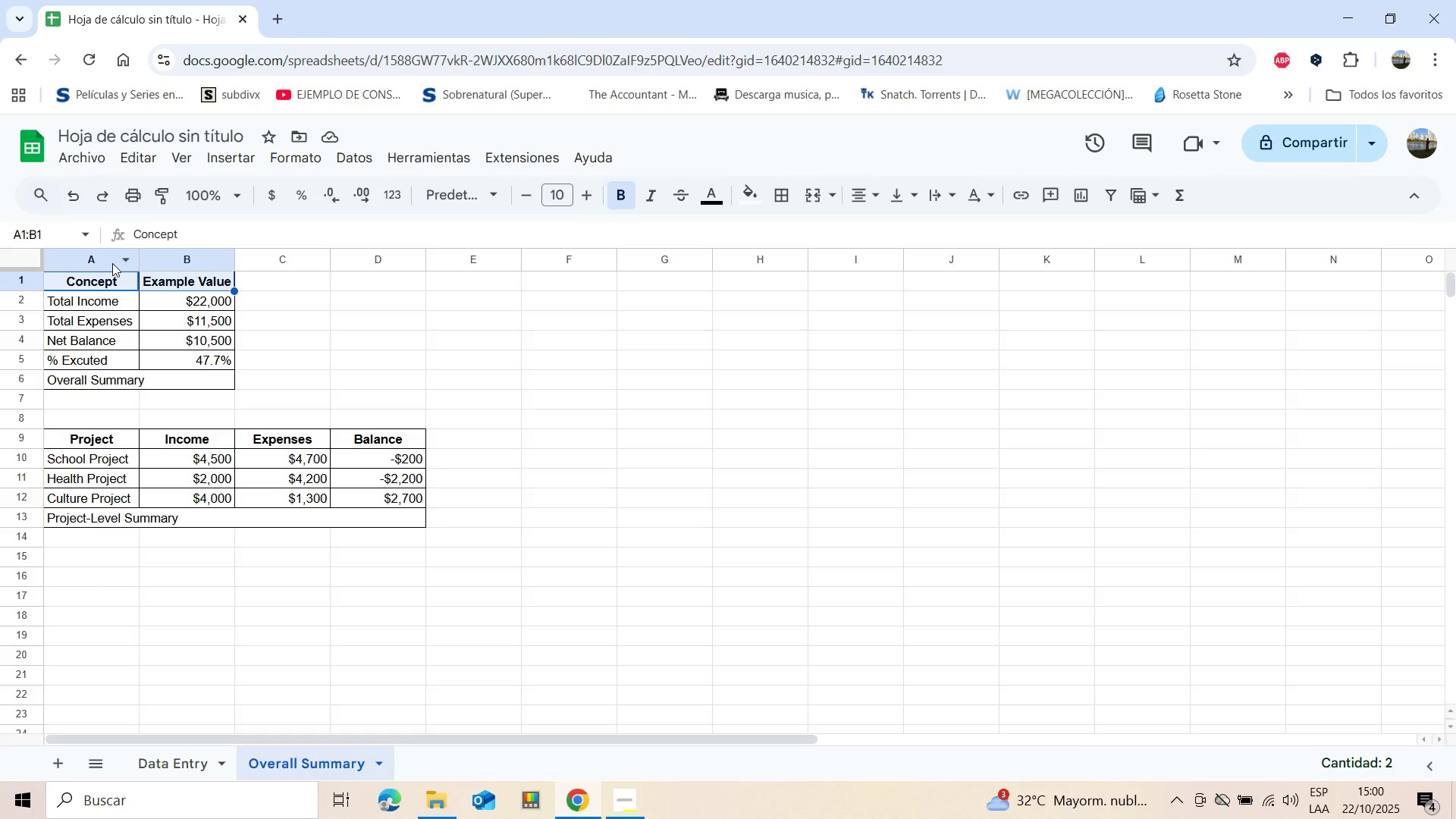 
key(Shift+ArrowDown)
 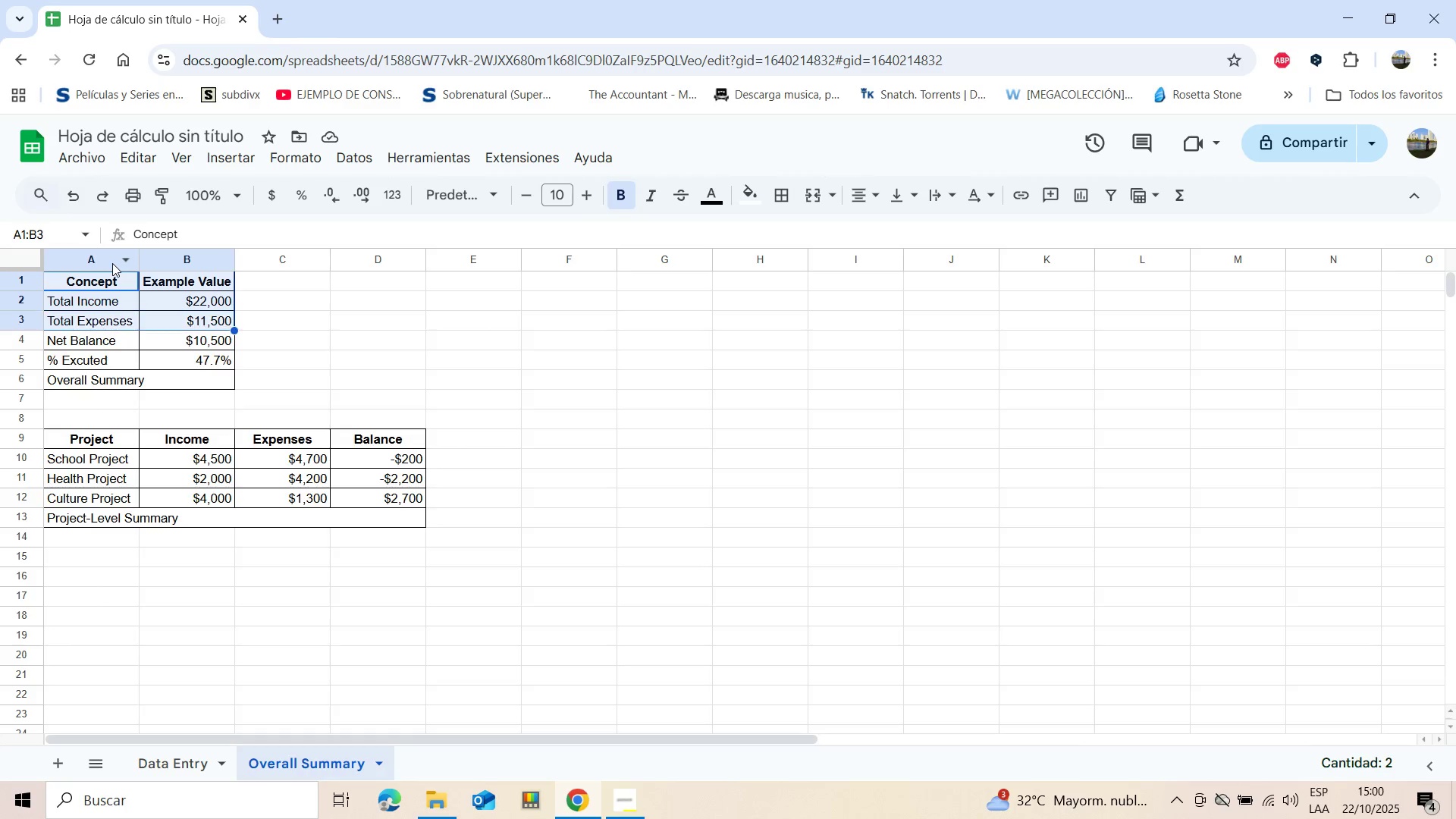 
key(Shift+ArrowDown)
 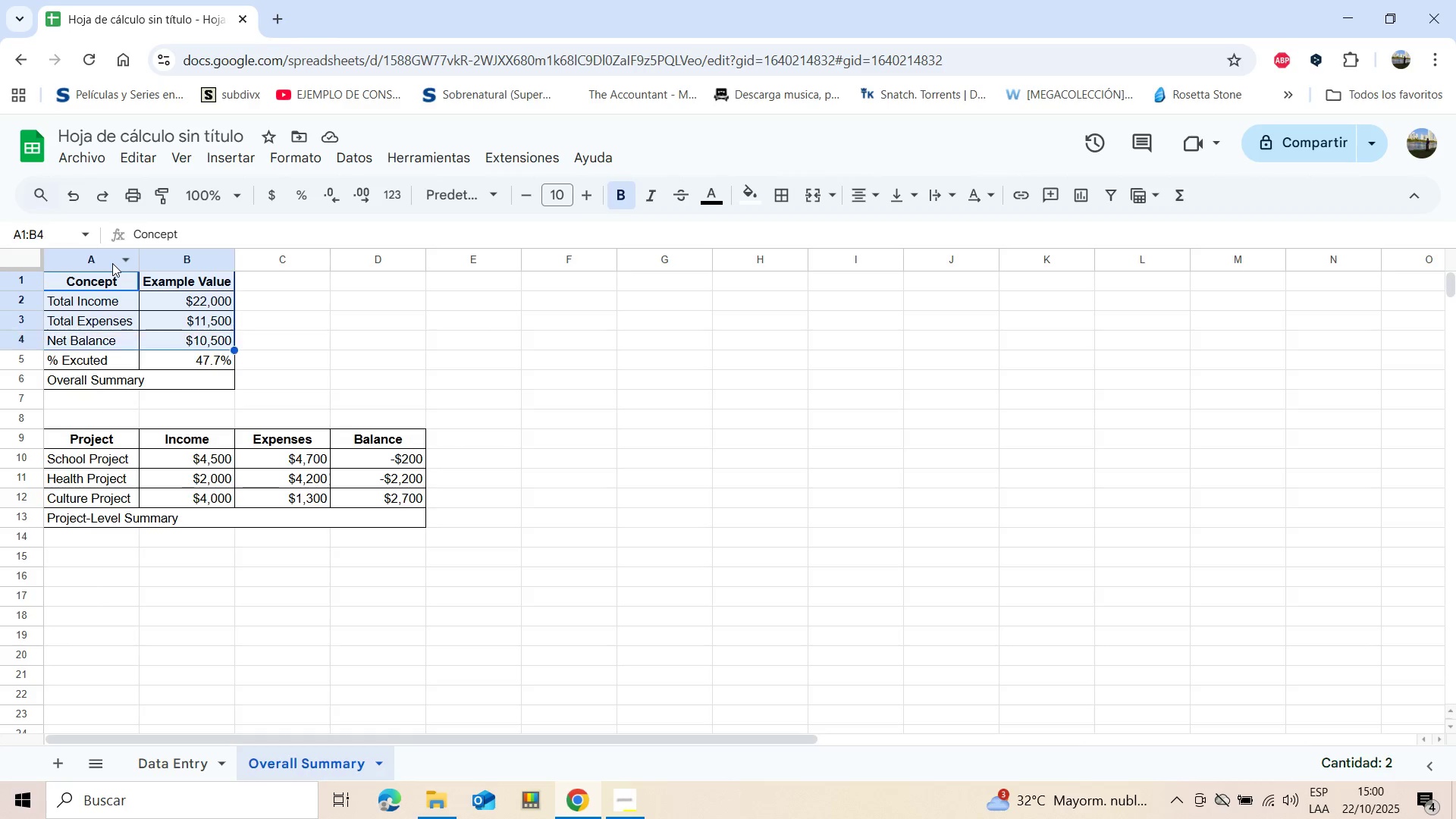 
key(Shift+ArrowDown)
 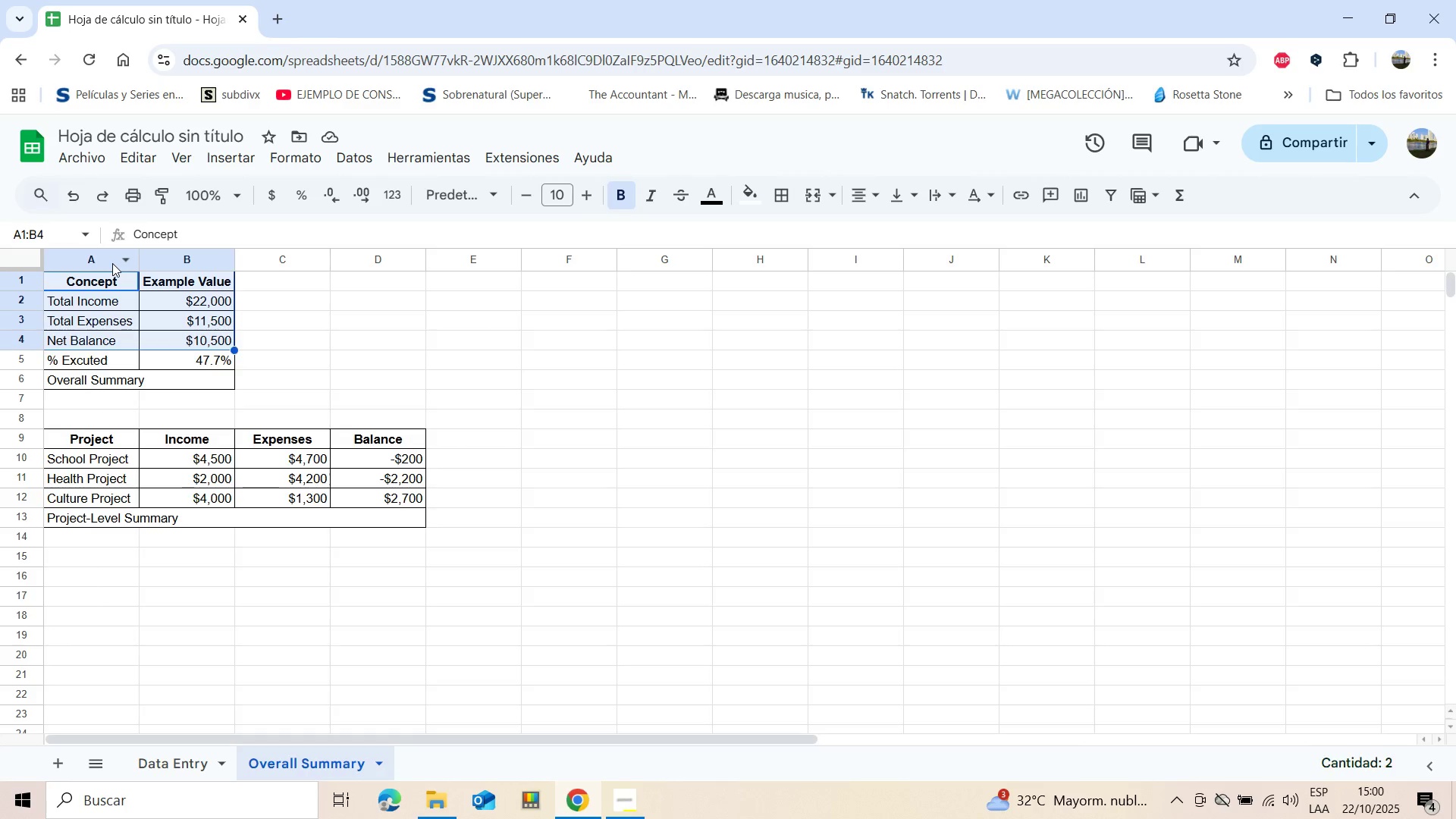 
key(Shift+ArrowDown)
 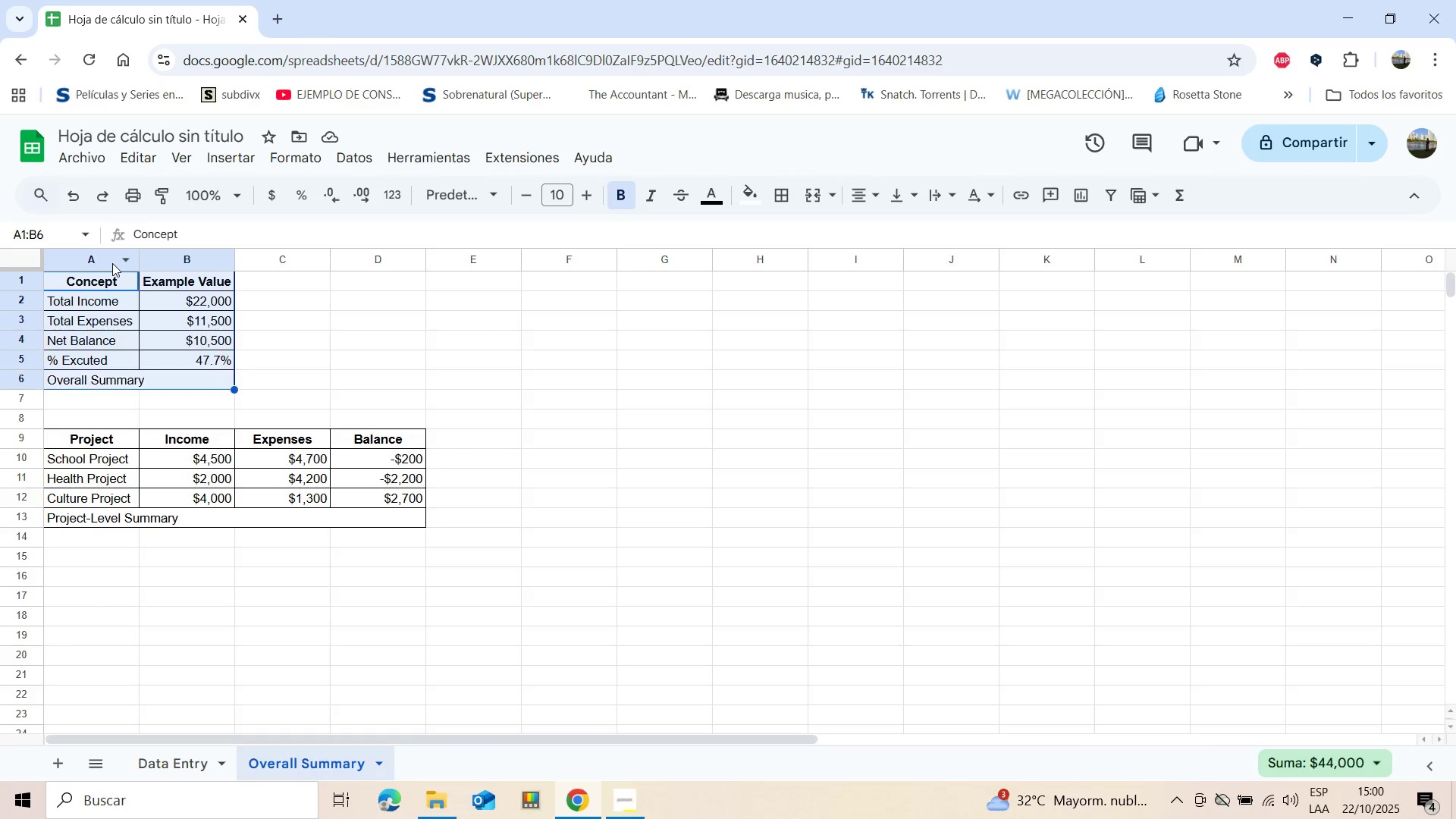 
key(Shift+ArrowDown)
 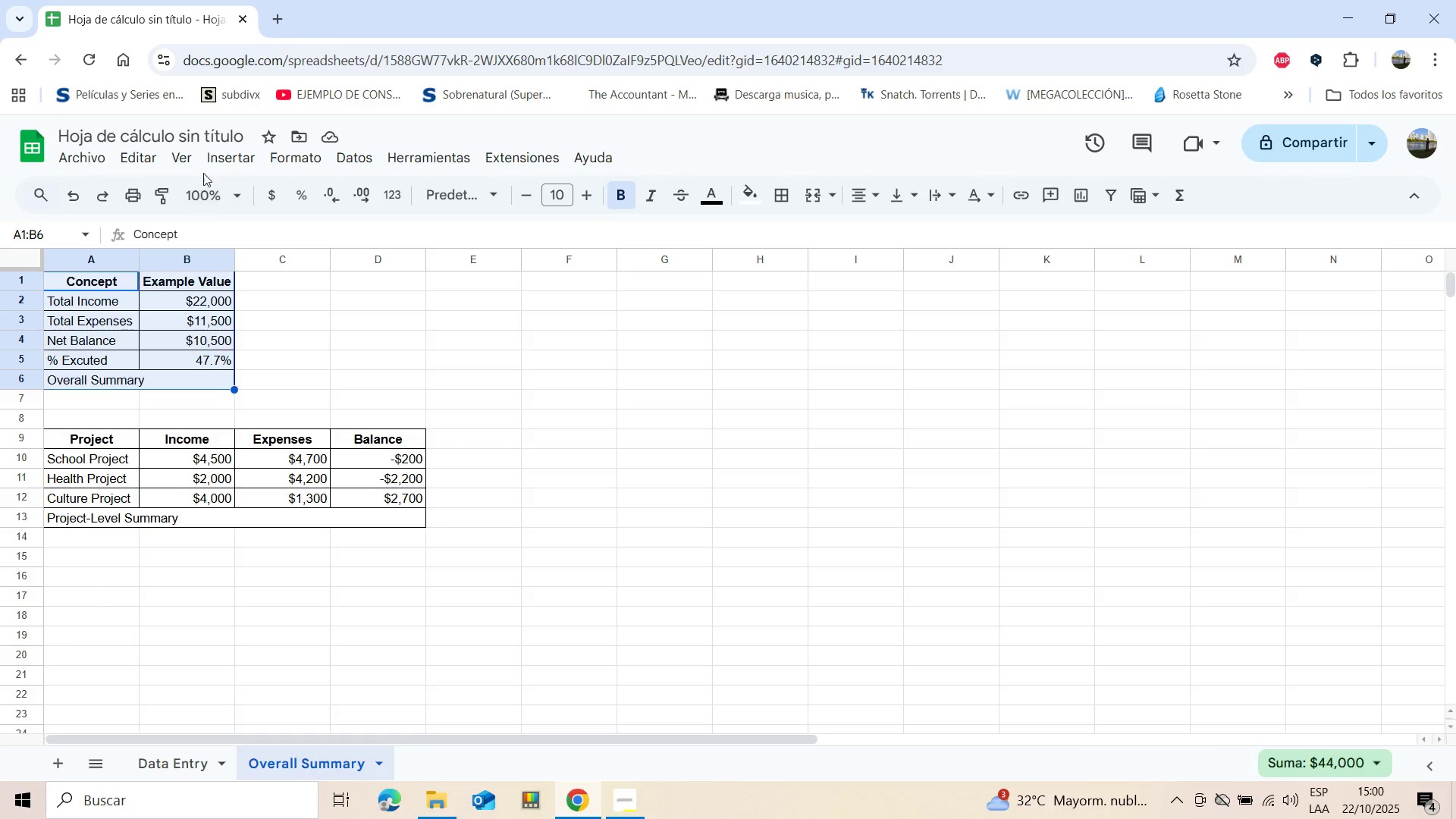 
left_click([209, 164])
 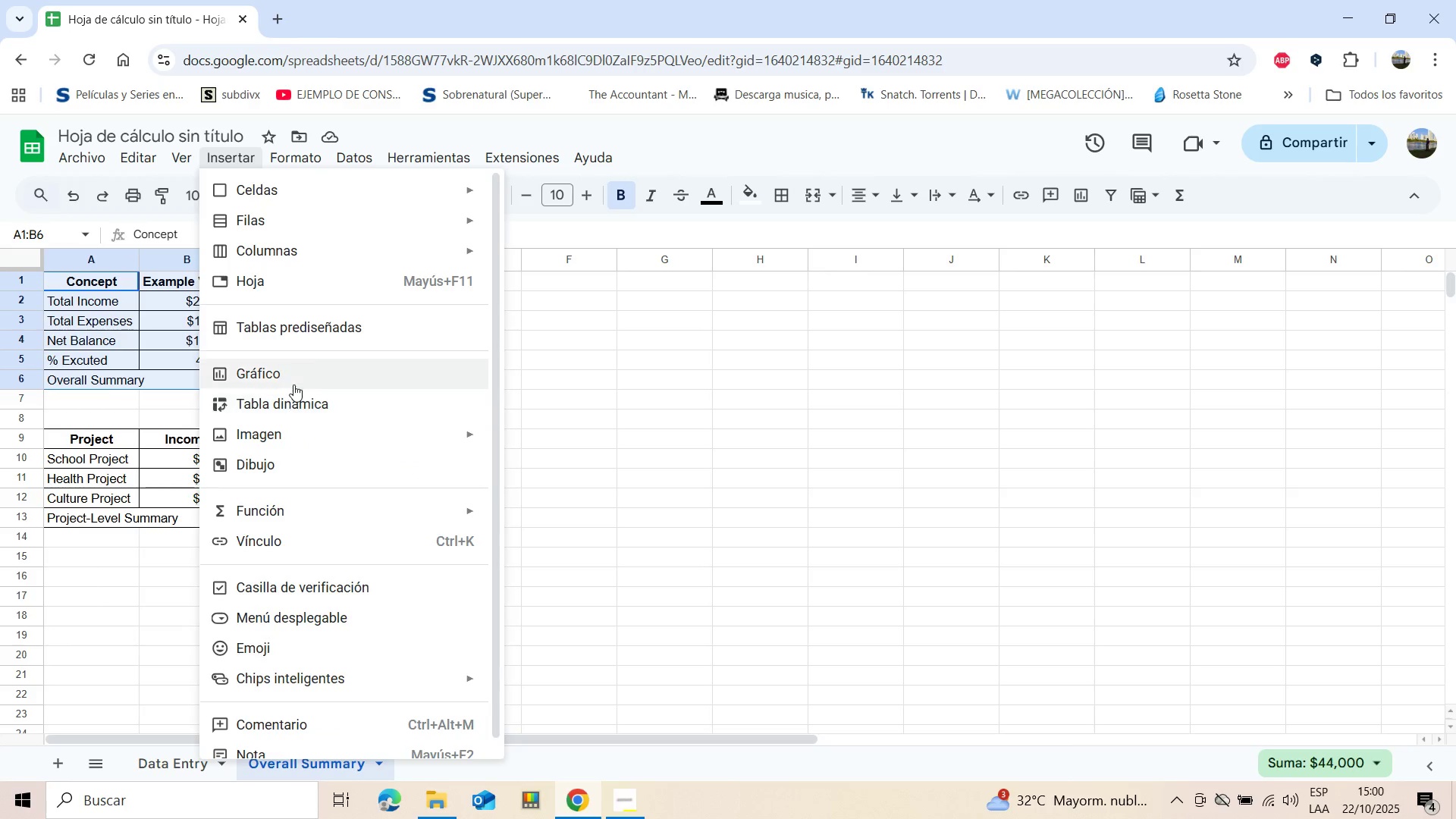 
left_click([293, 379])
 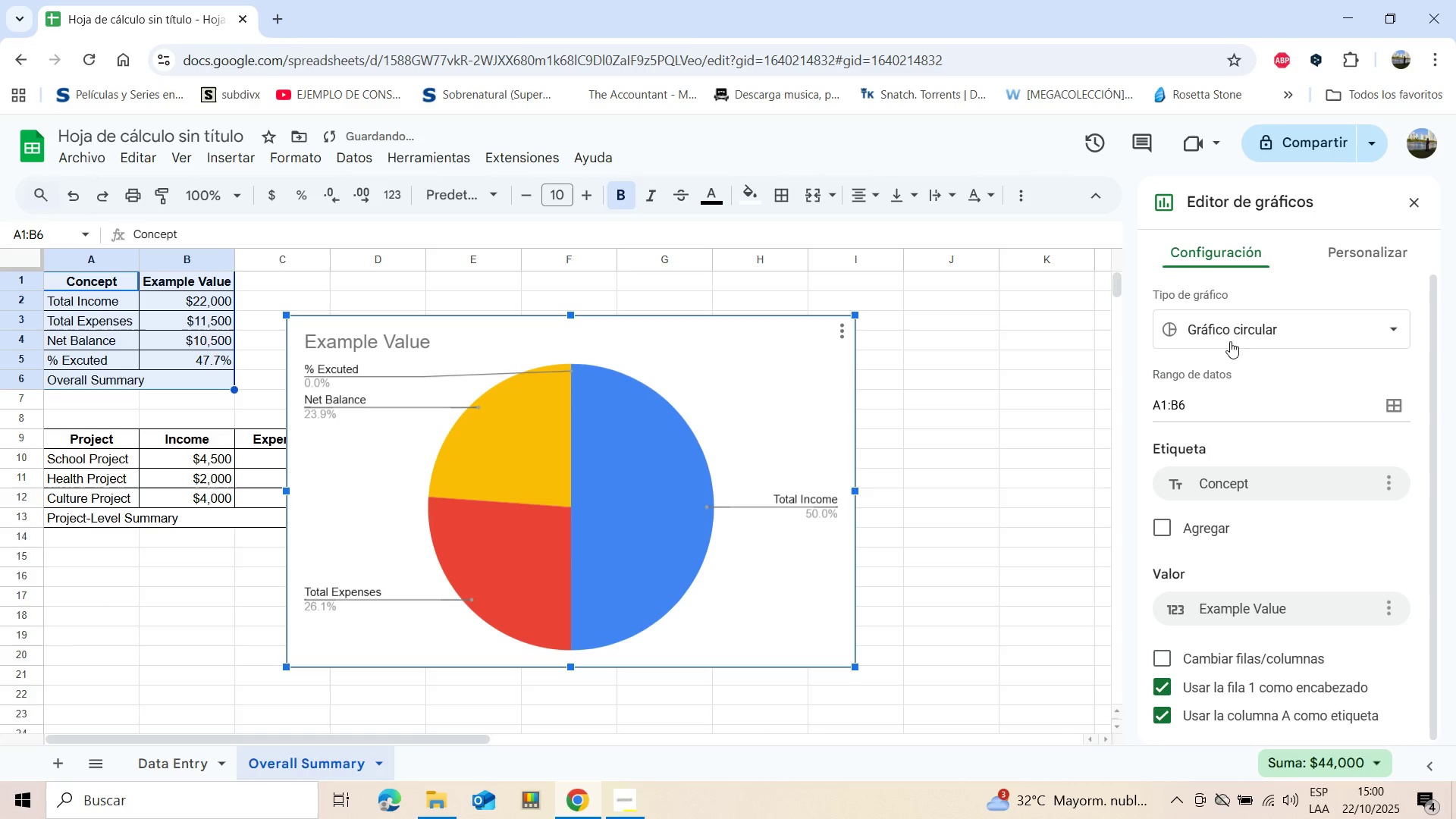 
left_click([1282, 337])
 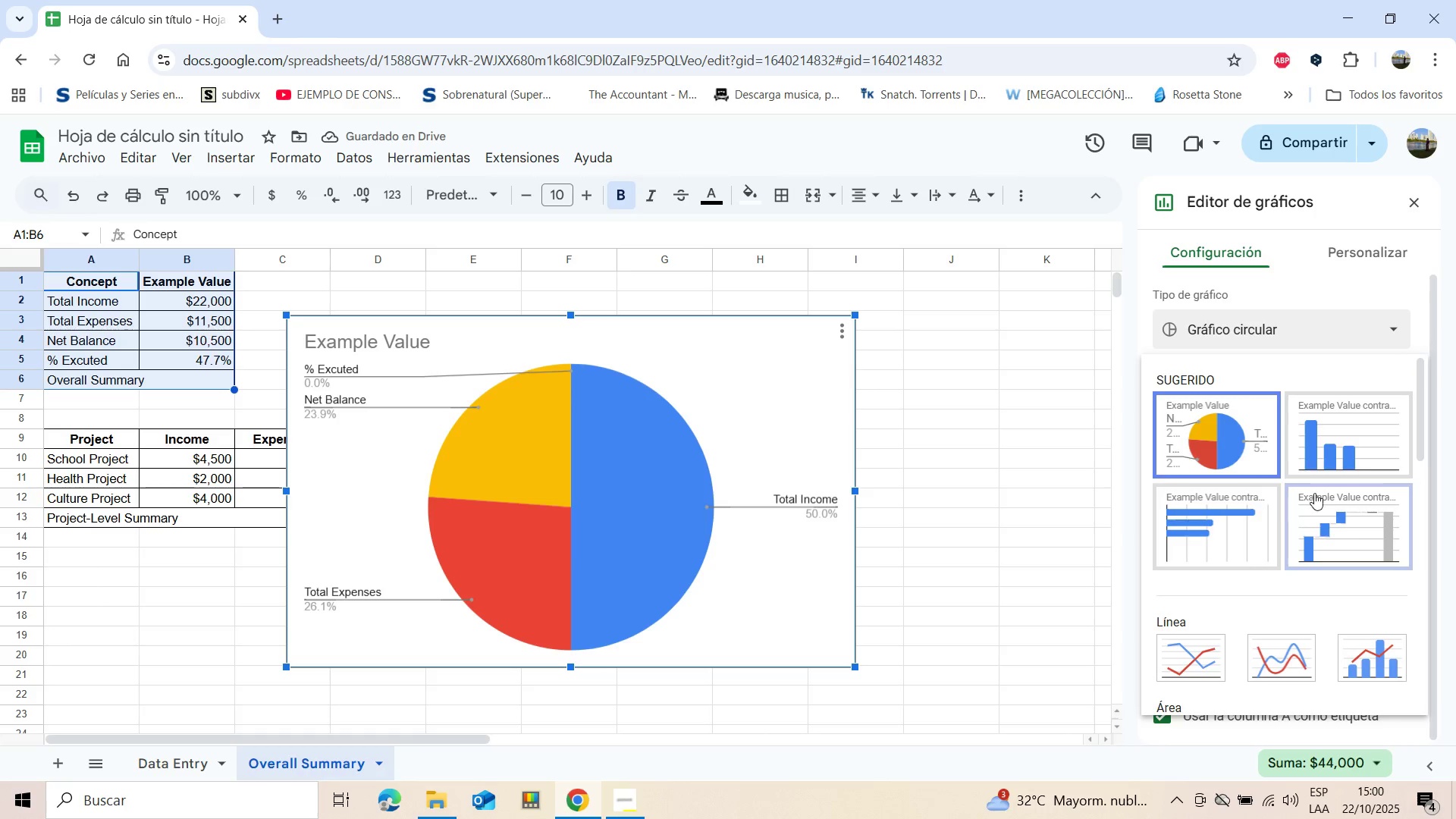 
scroll: coordinate [1326, 500], scroll_direction: down, amount: 6.0
 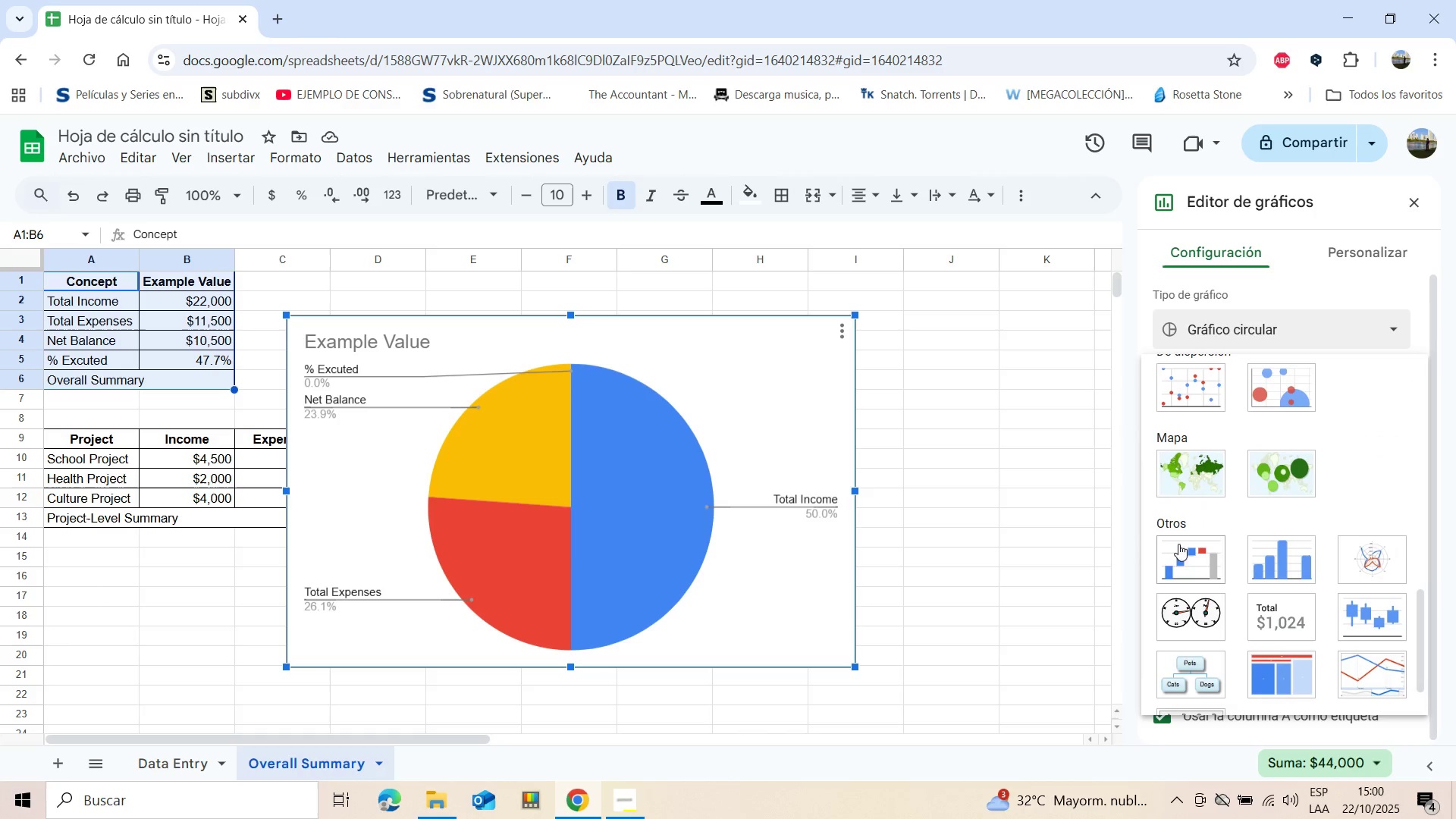 
left_click([1176, 551])
 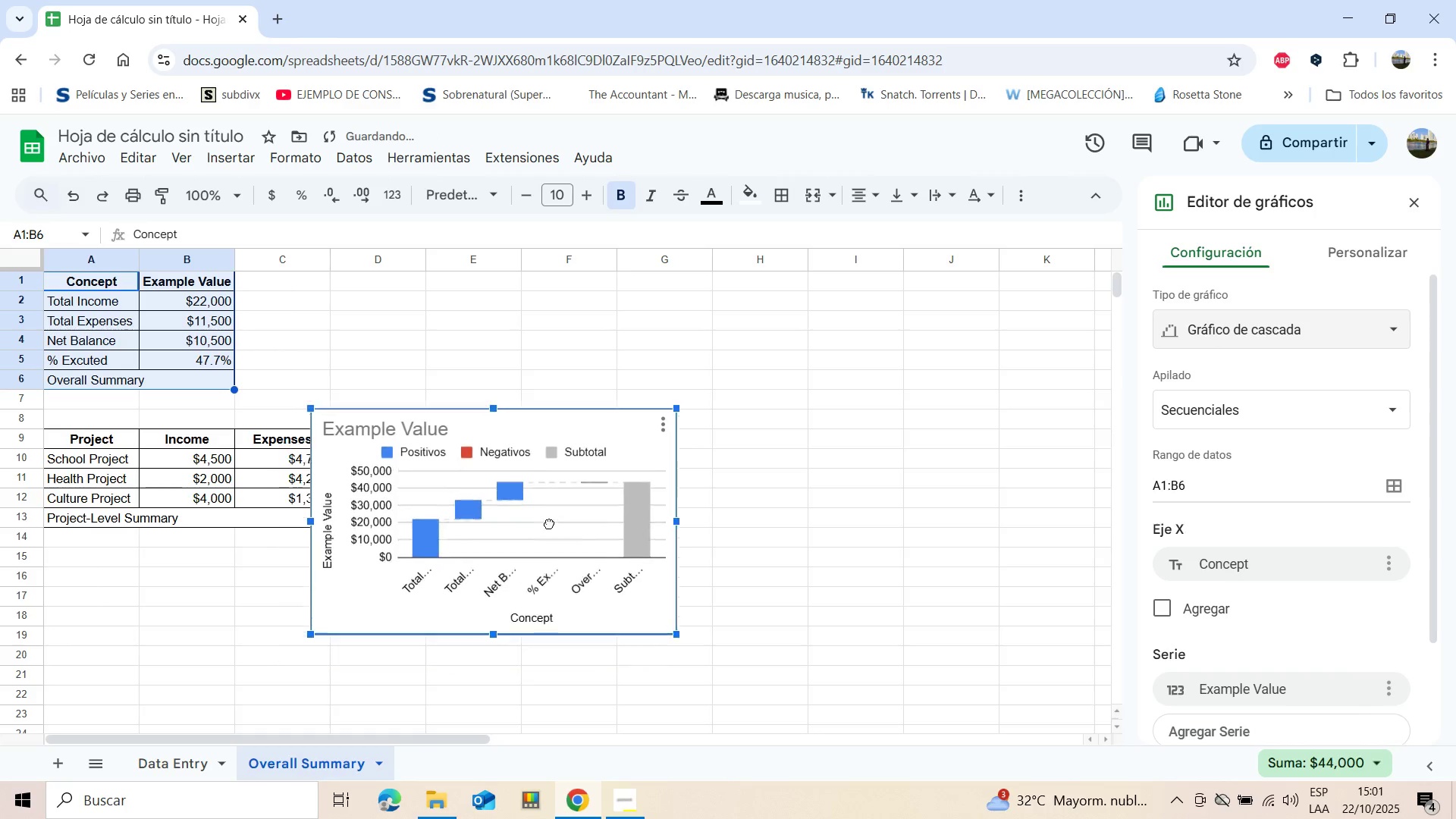 
wait(10.5)
 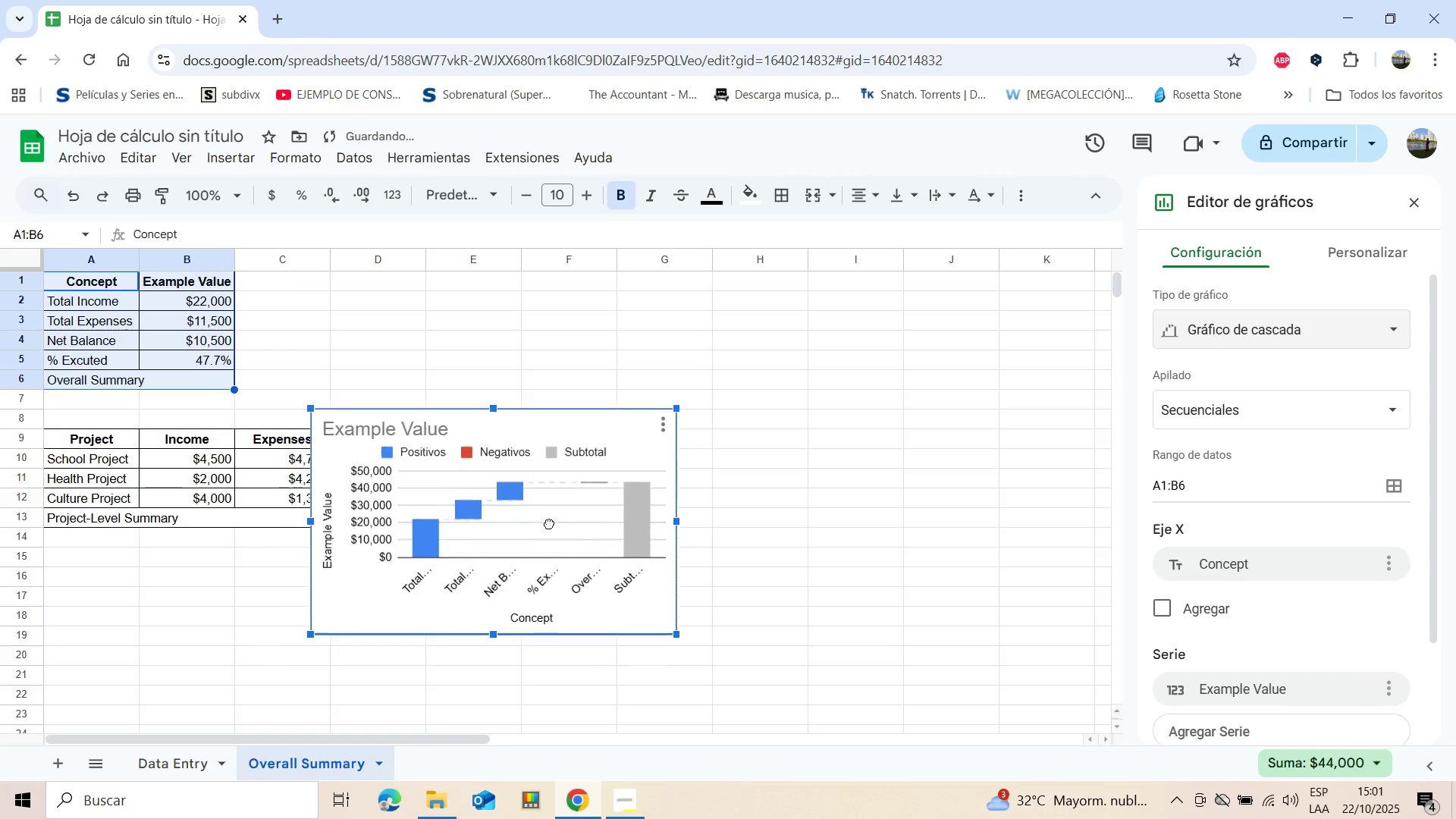 
left_click([61, 429])
 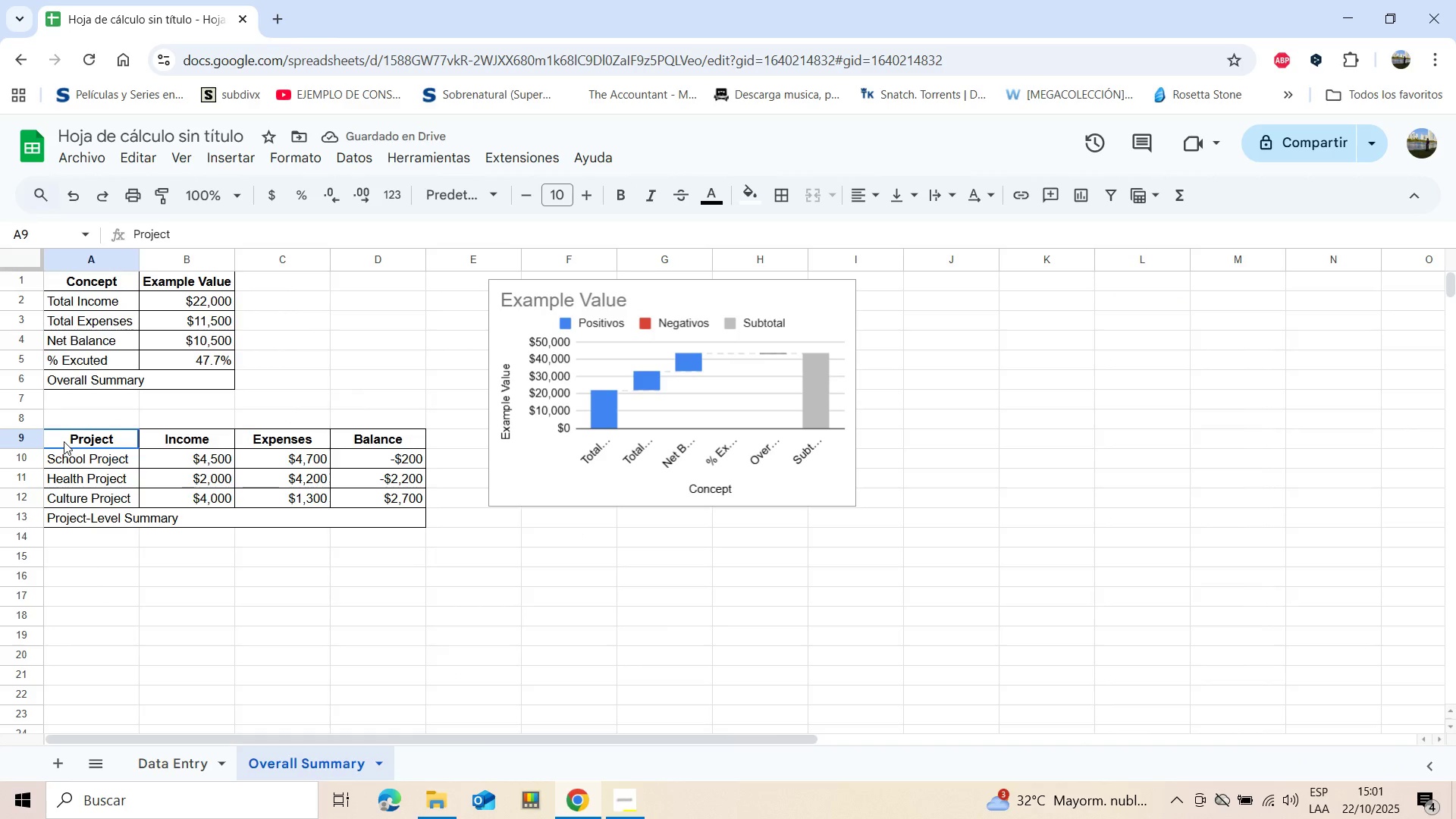 
left_click([64, 441])
 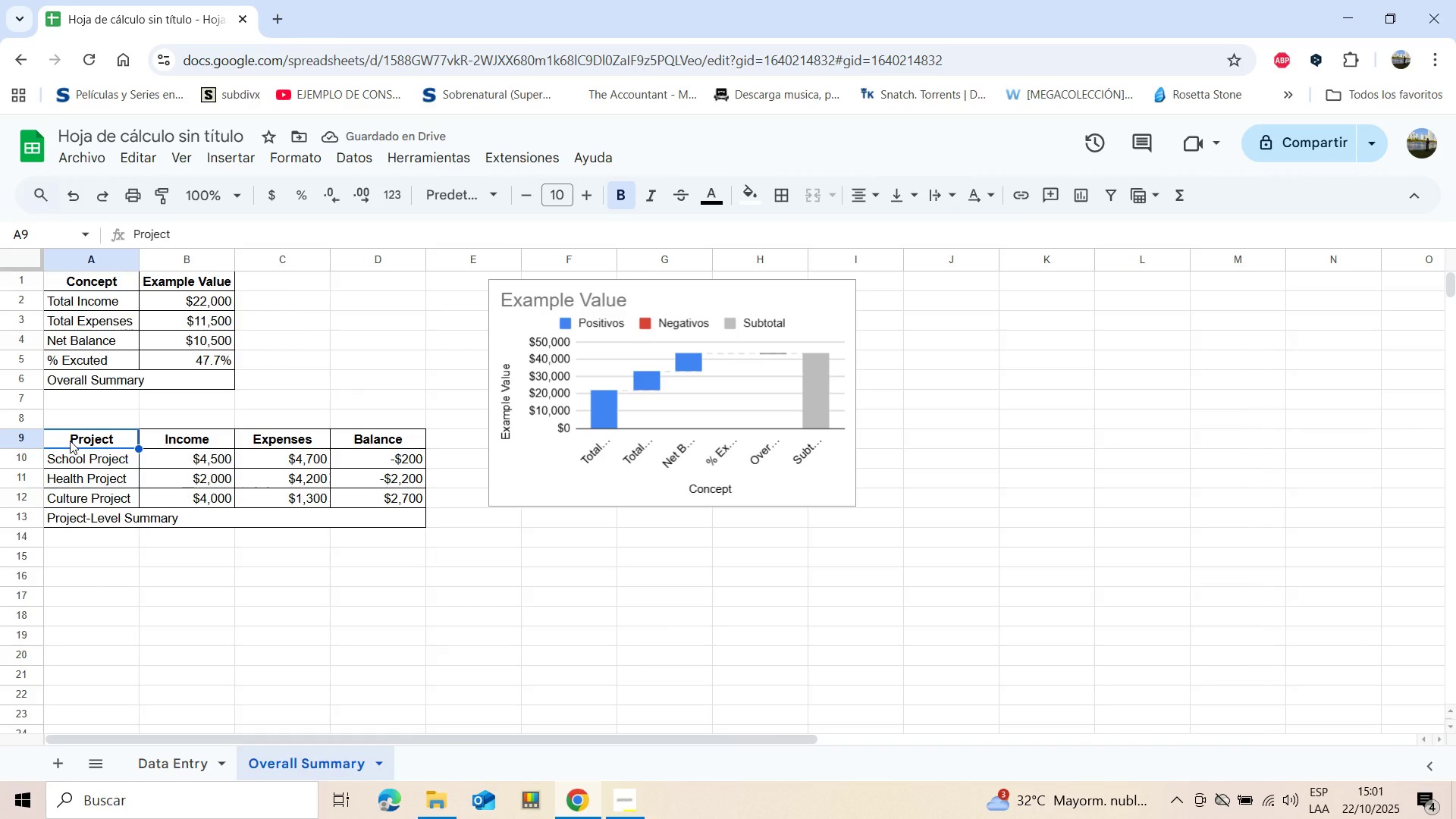 
key(Shift+ArrowRight)
 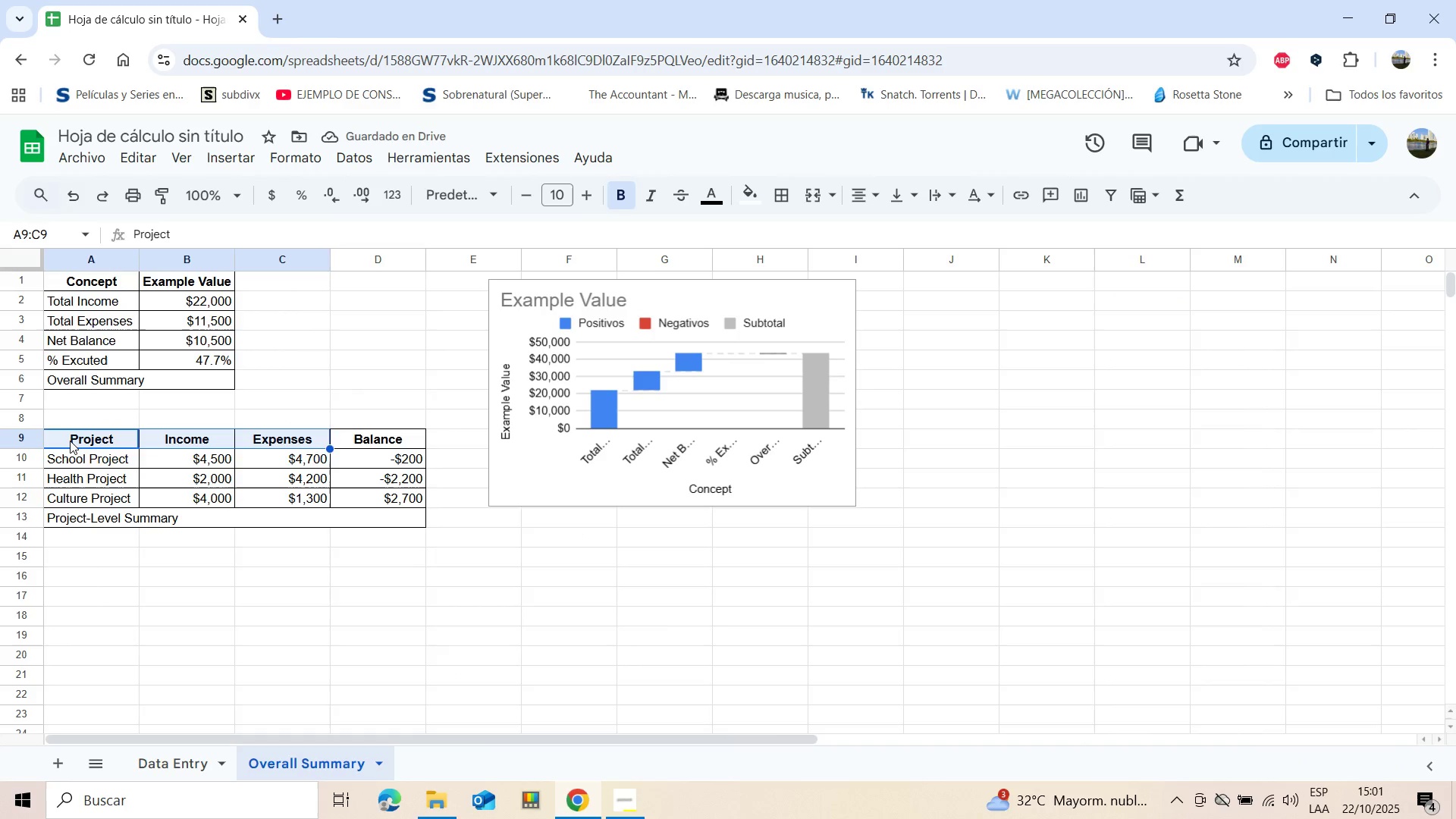 
key(Shift+ArrowRight)
 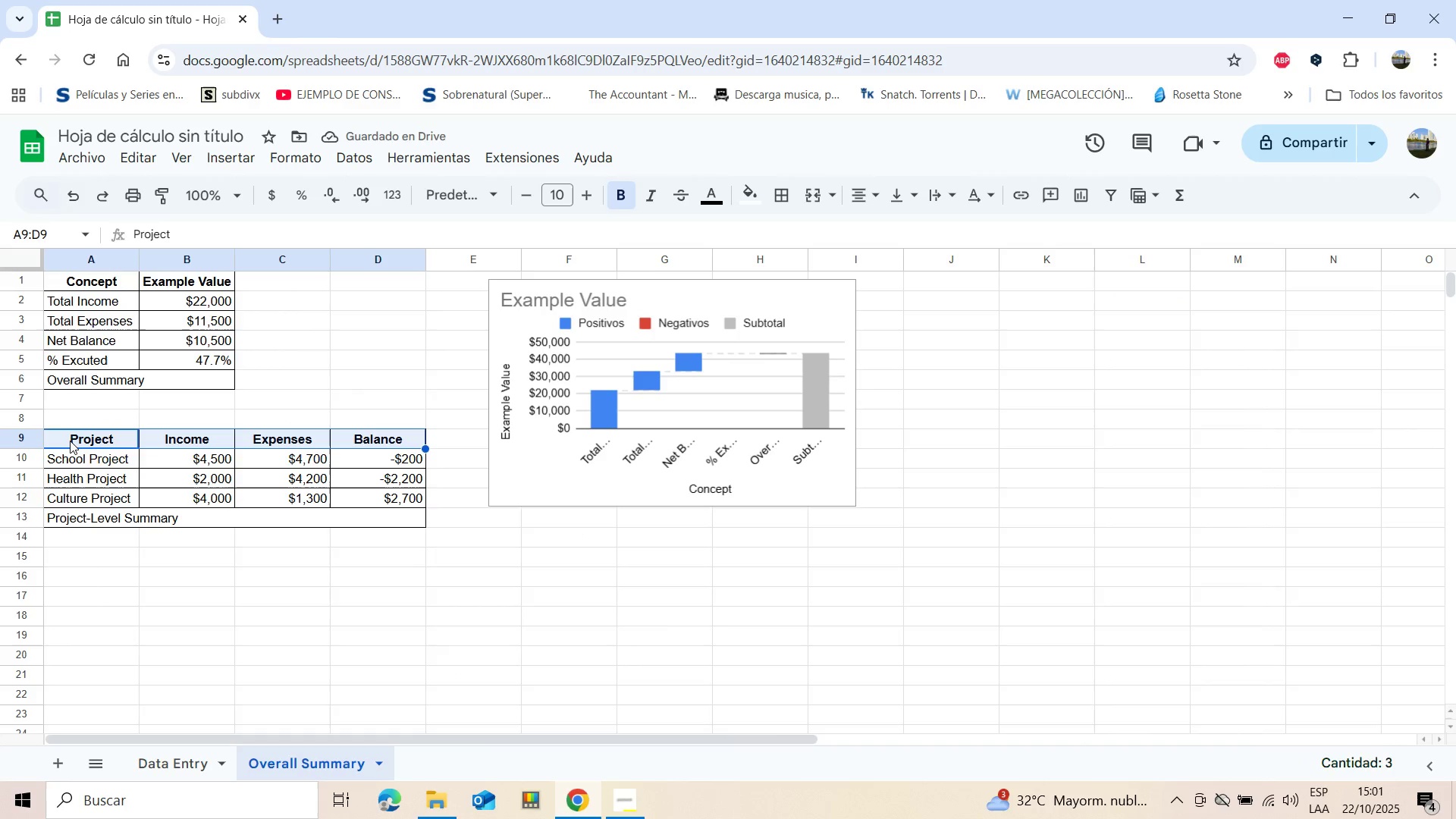 
key(Shift+ArrowRight)
 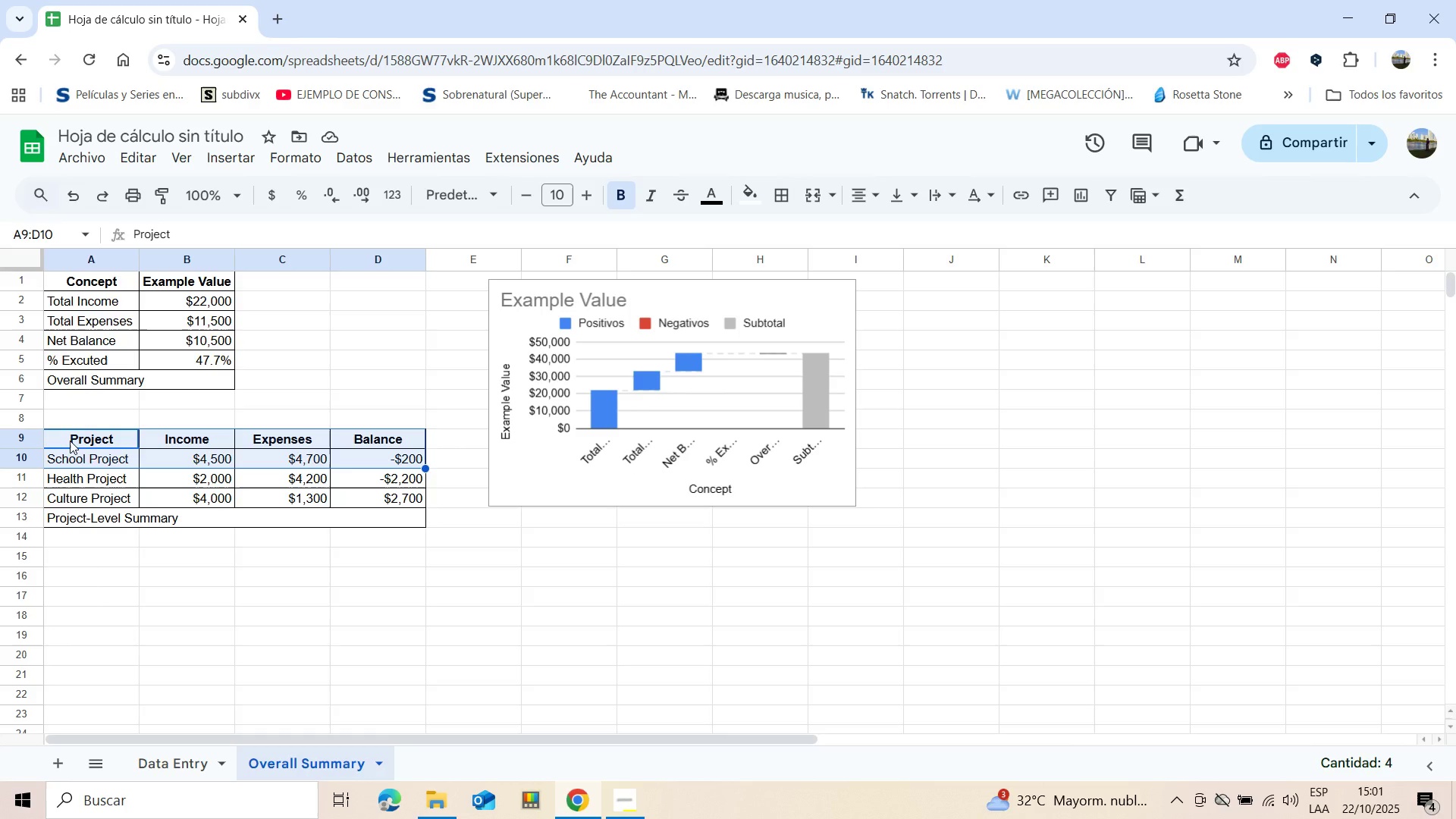 
key(Shift+ArrowDown)
 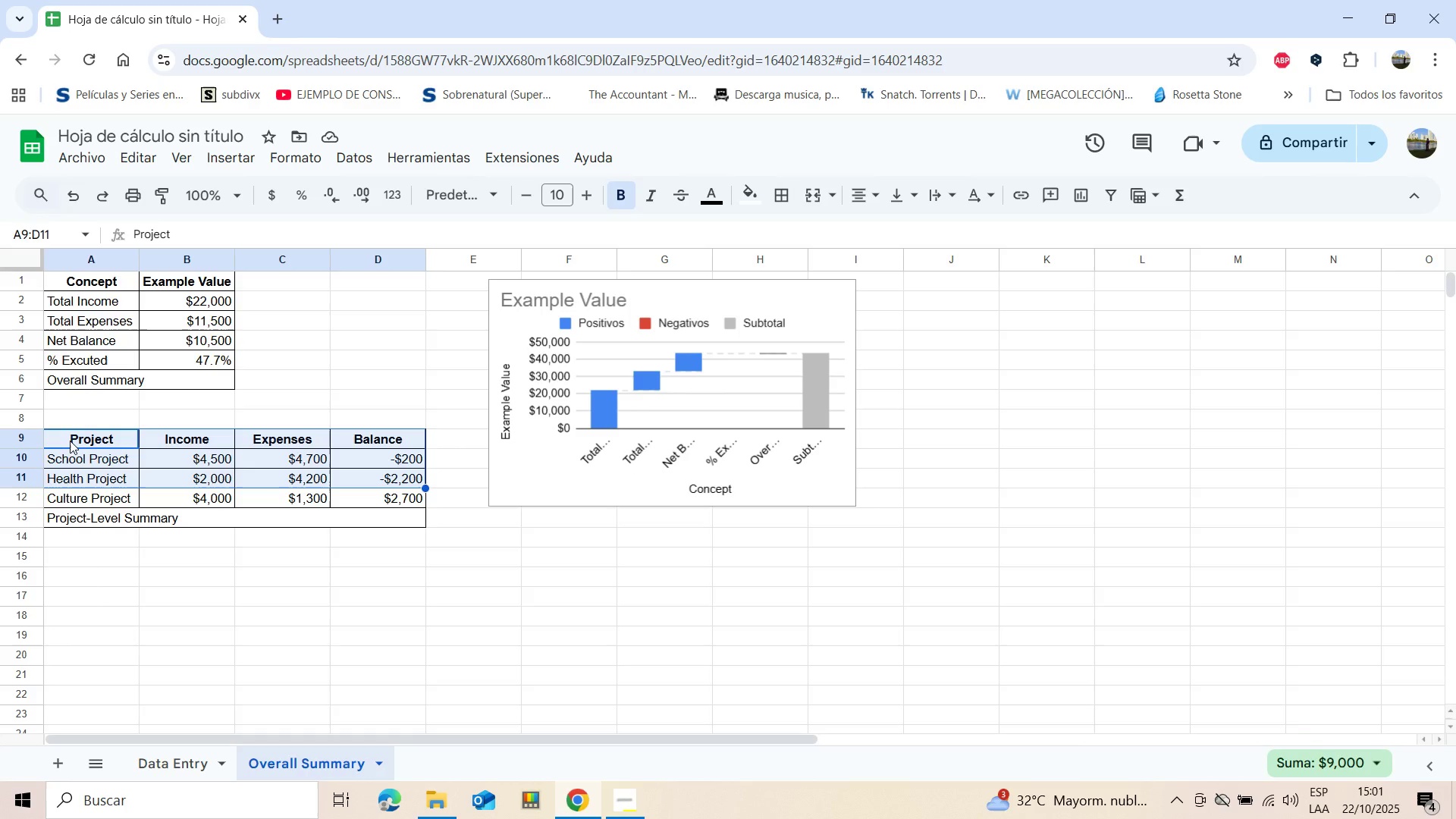 
key(Shift+ArrowDown)
 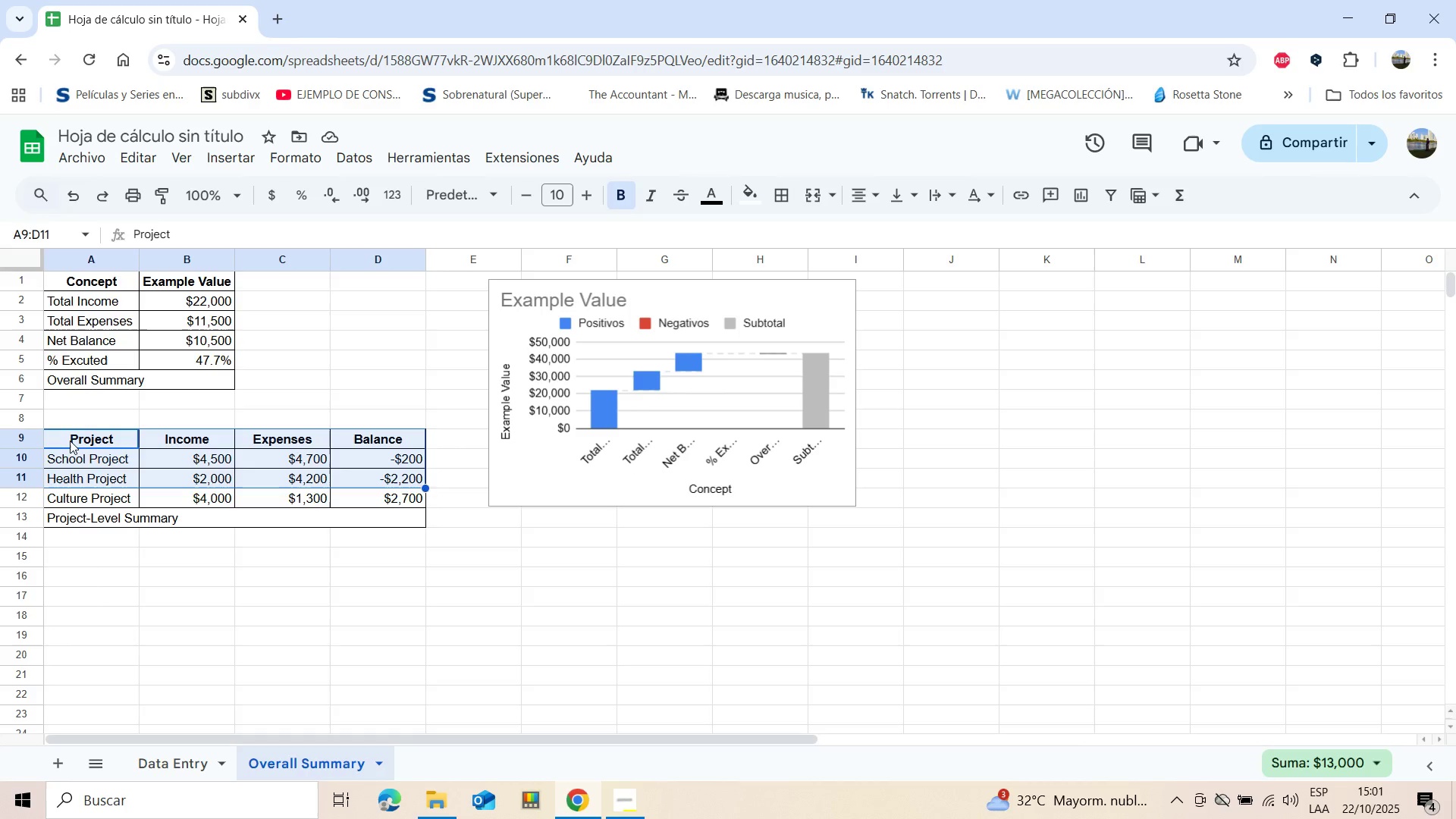 
key(Shift+ArrowDown)
 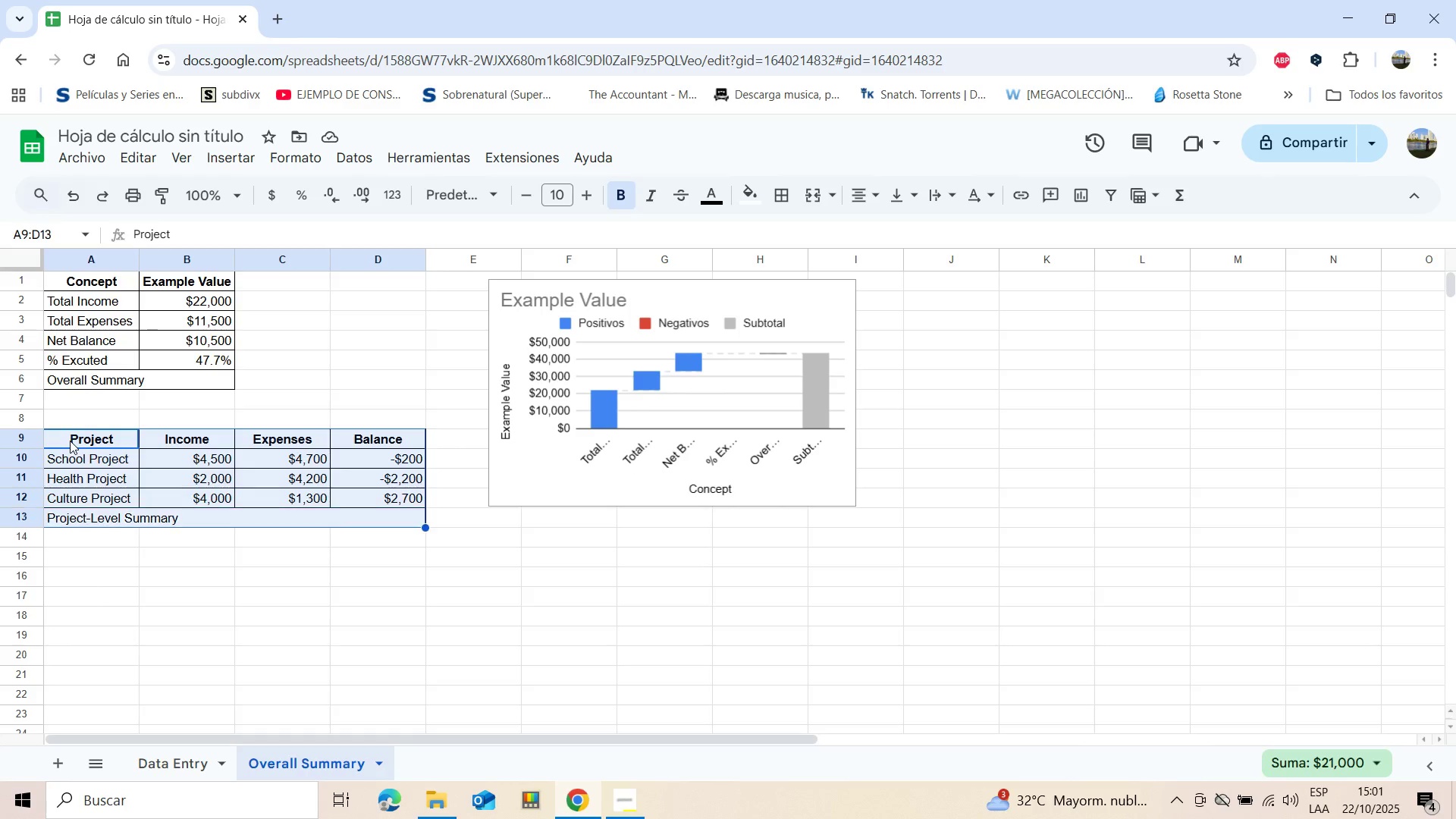 
key(Shift+ArrowDown)
 